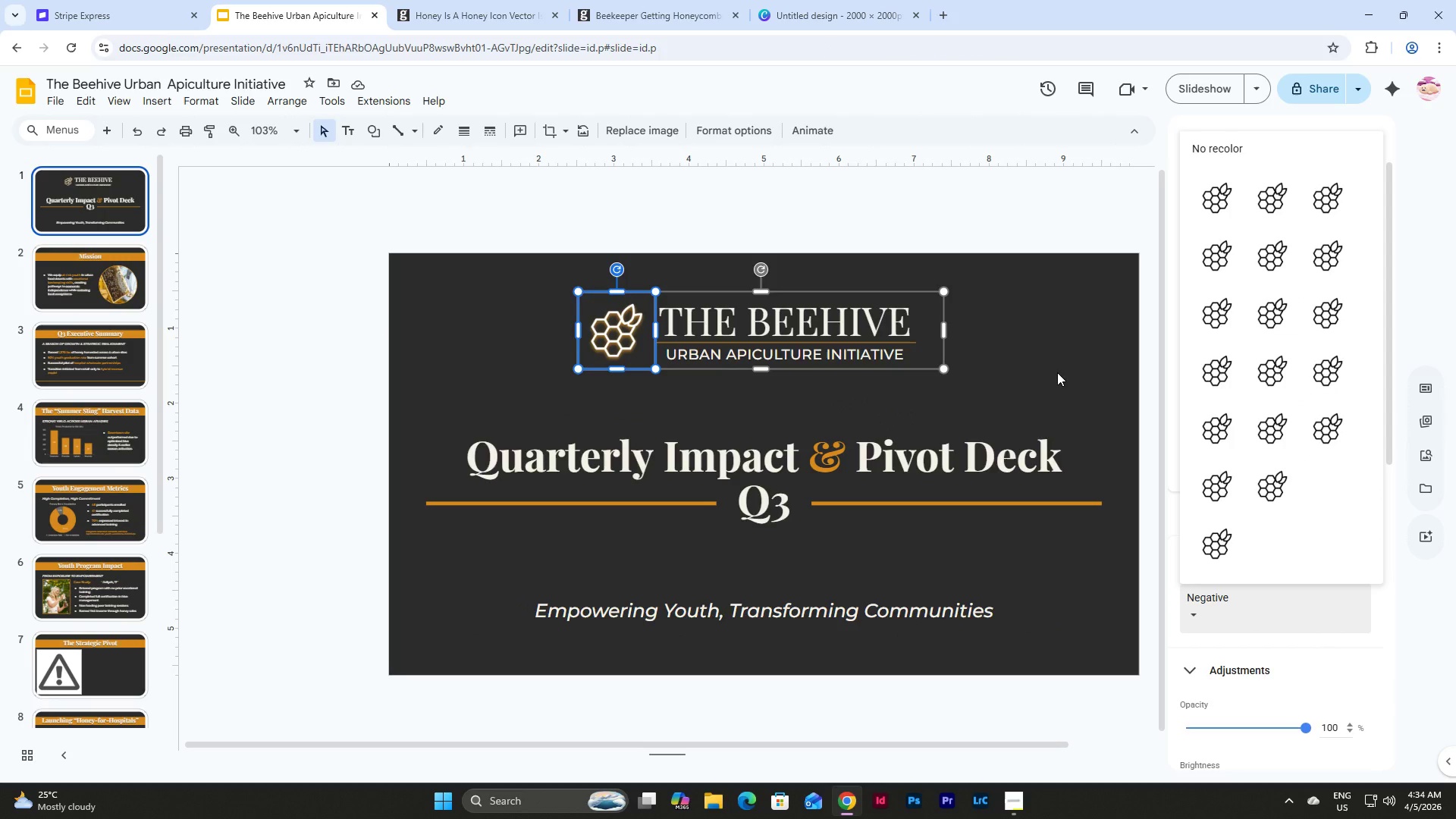 
scroll: coordinate [1267, 392], scroll_direction: up, amount: 4.0
 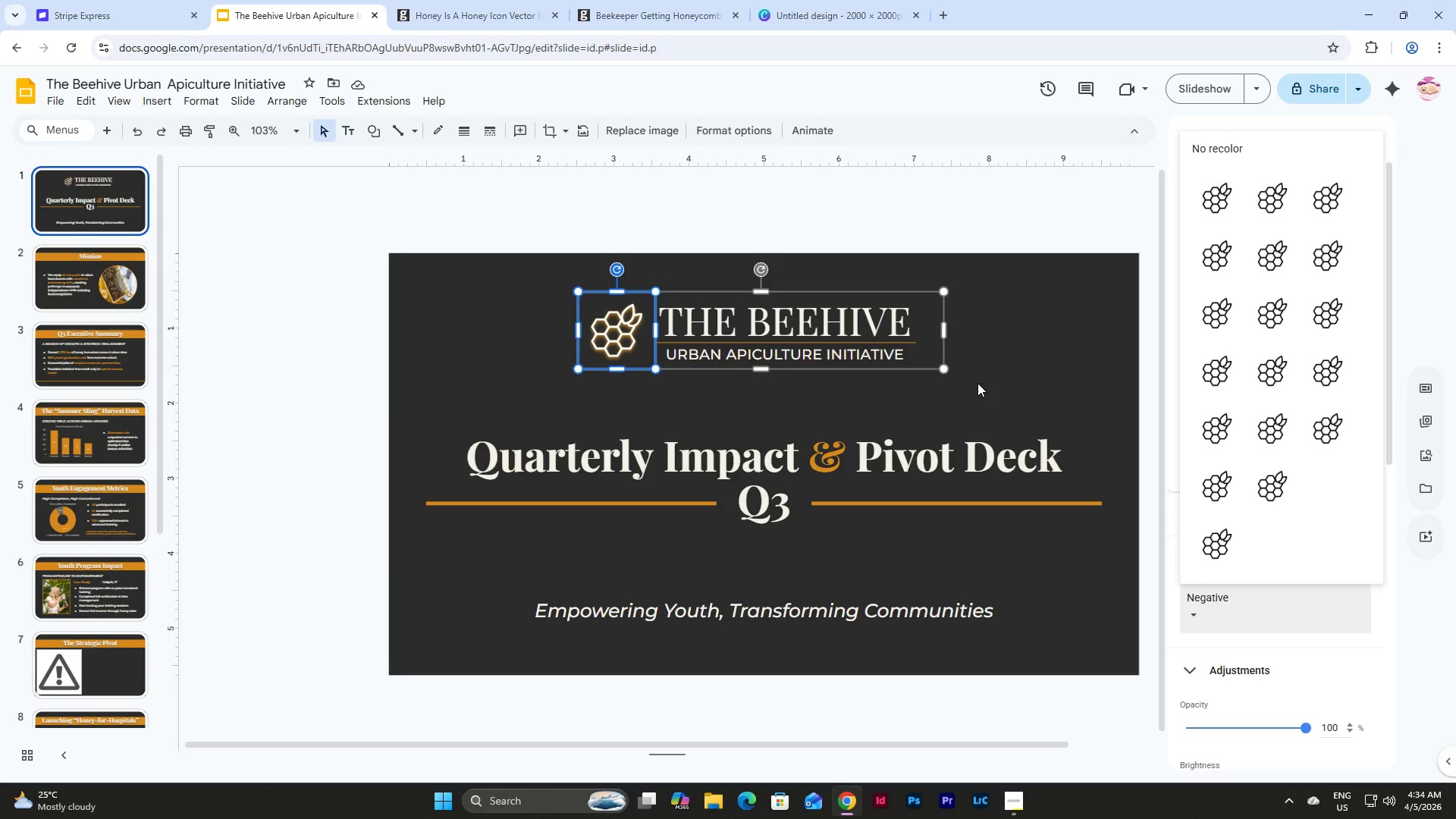 
left_click([990, 353])
 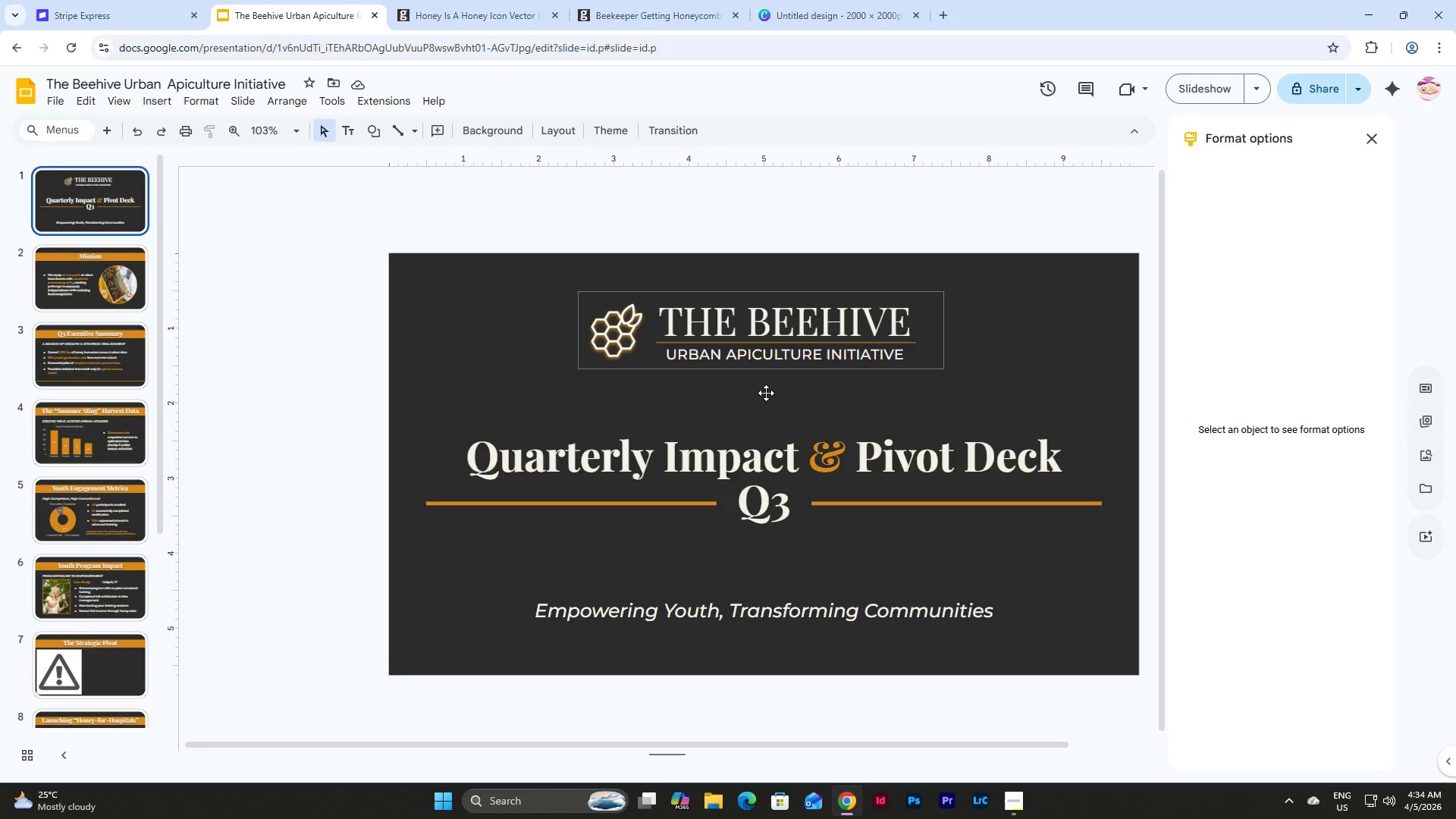 
left_click([90, 673])
 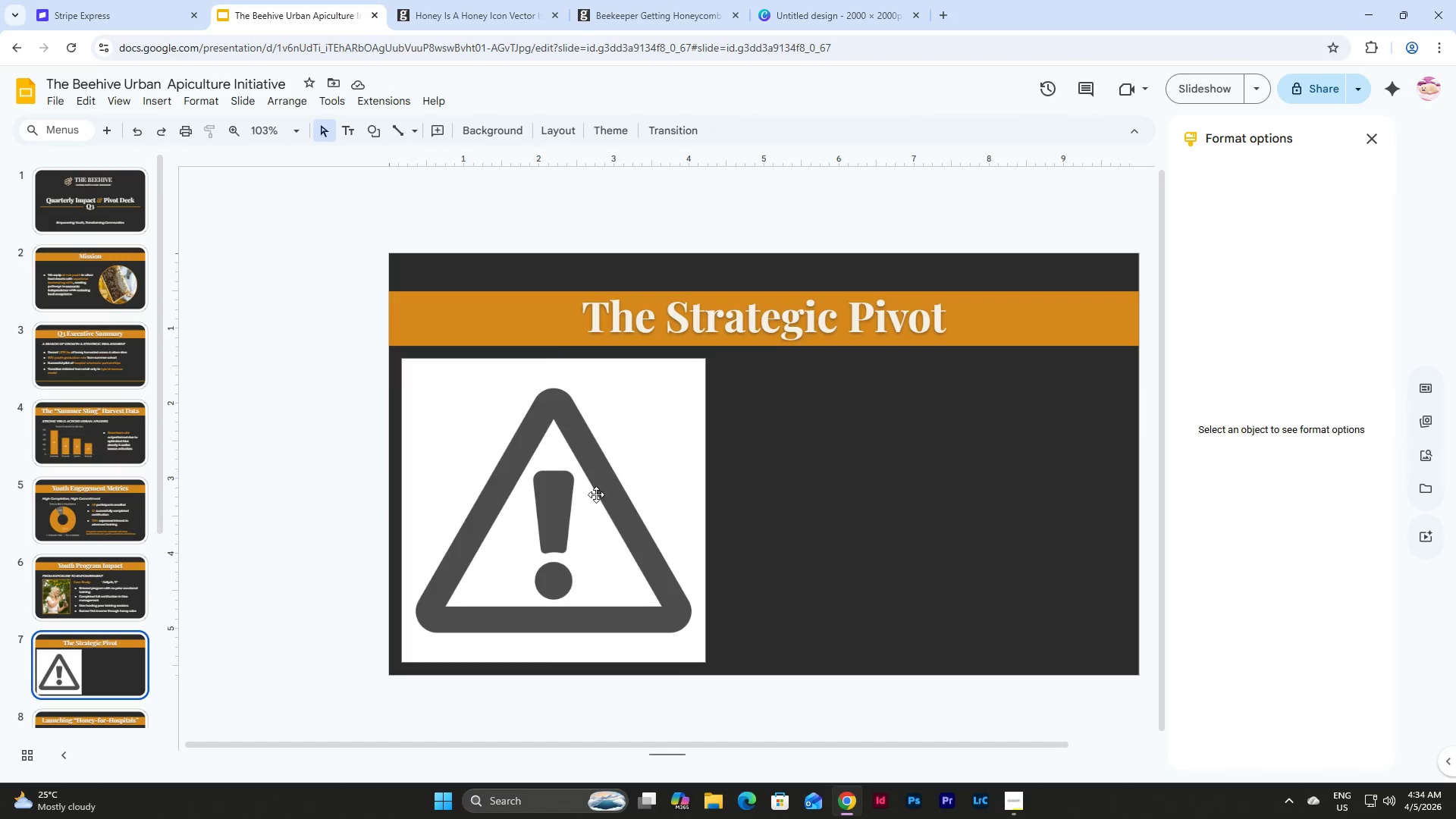 
left_click([606, 494])
 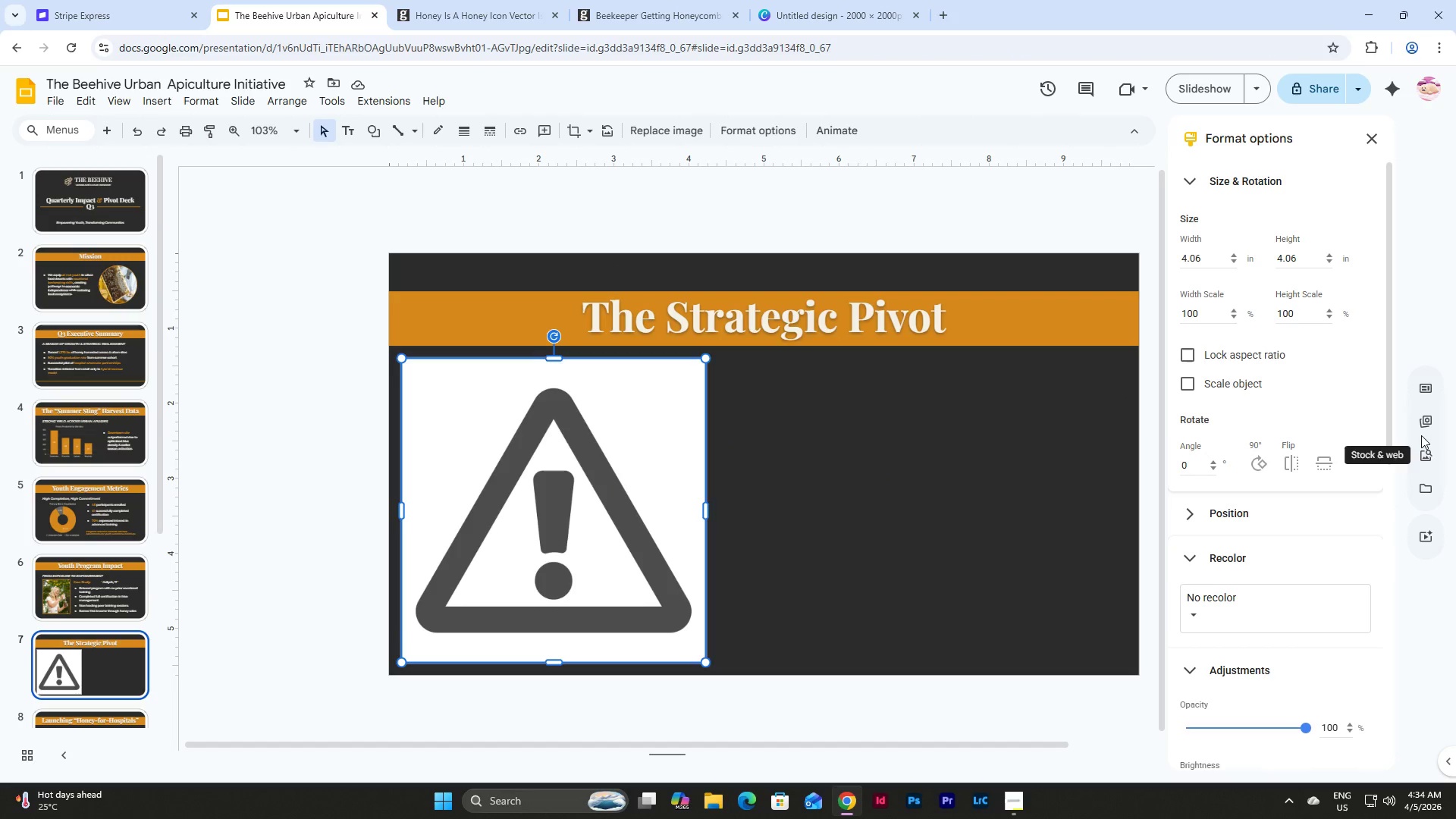 
left_click([1277, 610])
 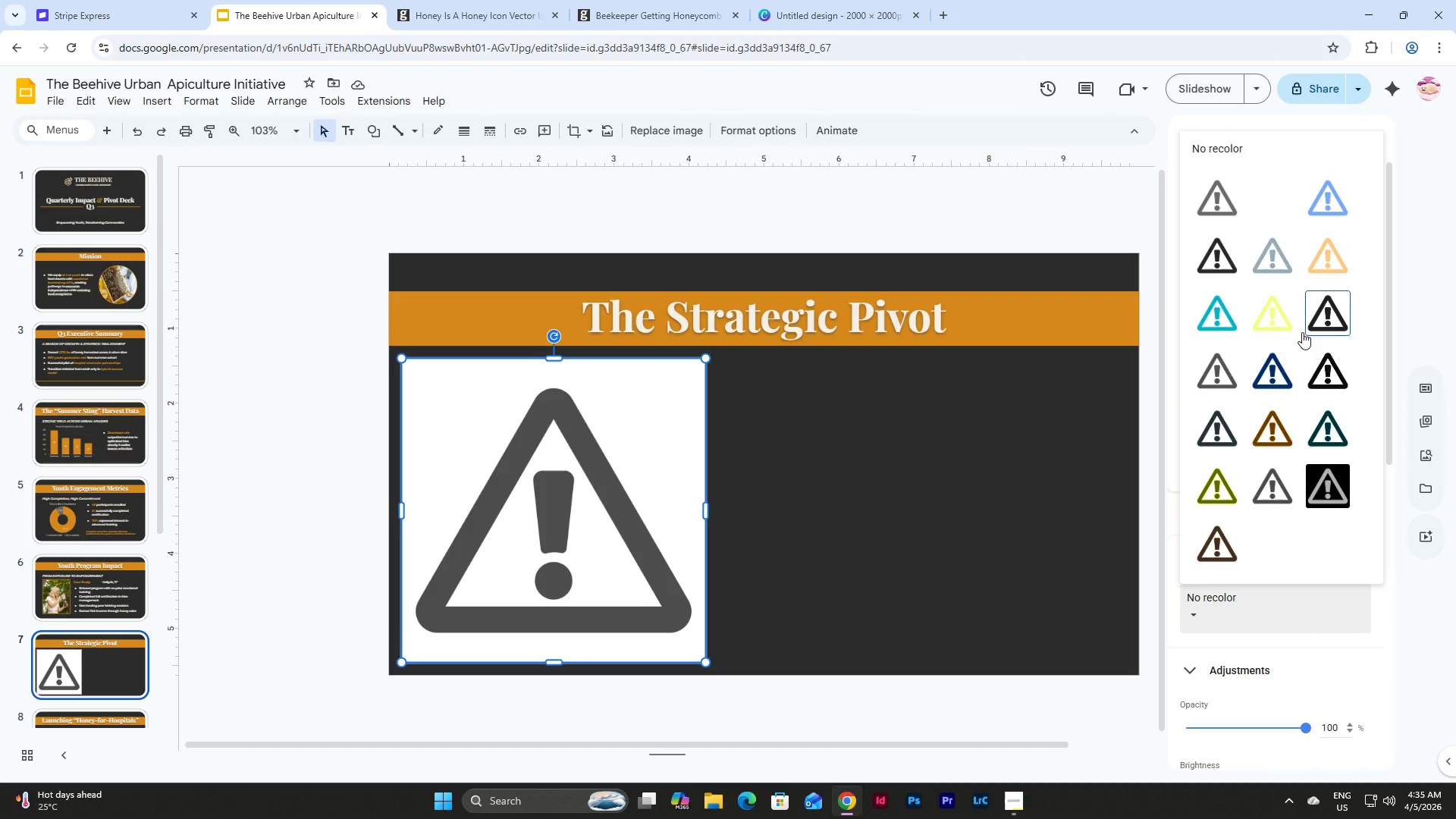 
left_click([1279, 428])
 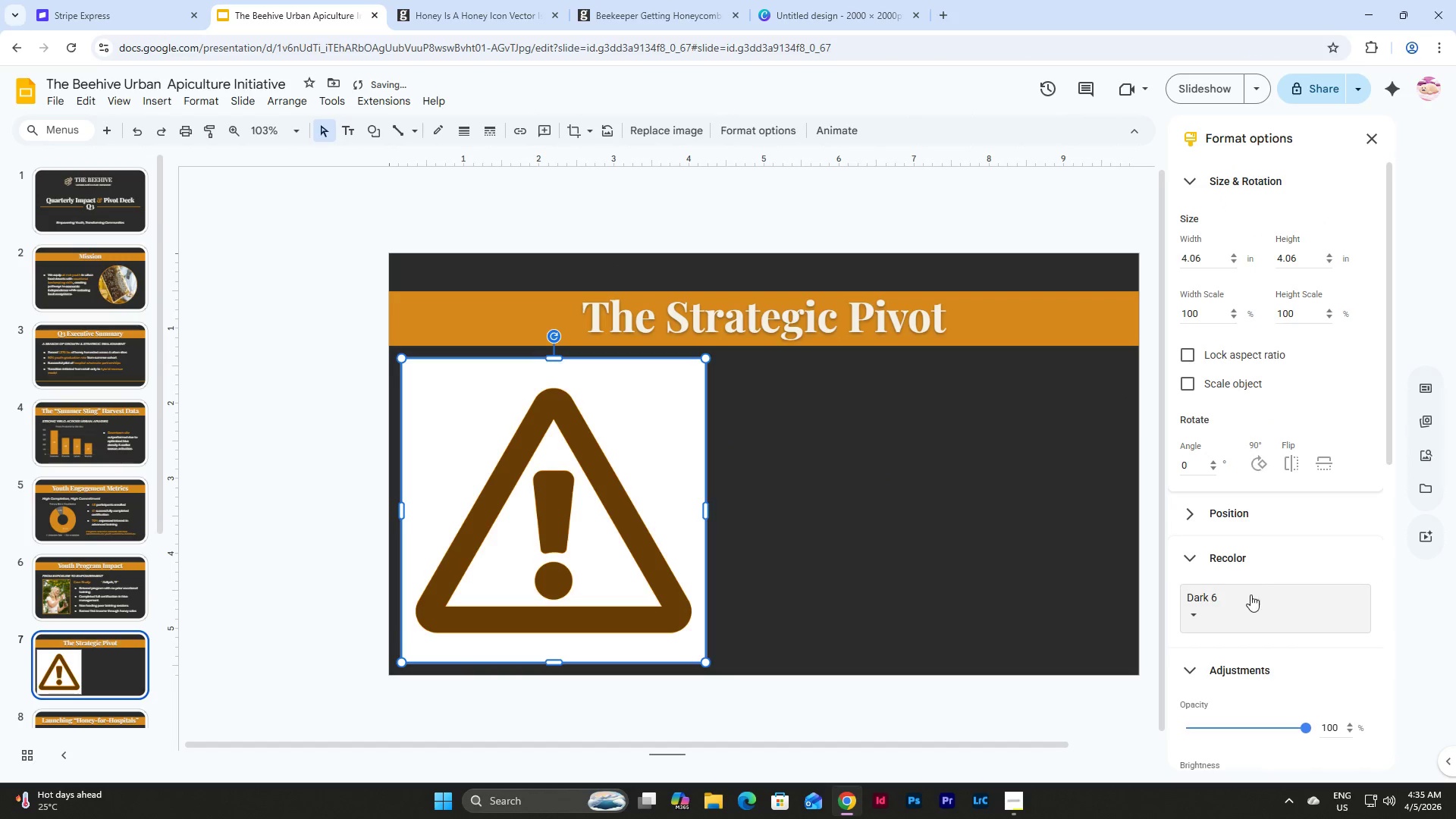 
left_click([1242, 623])
 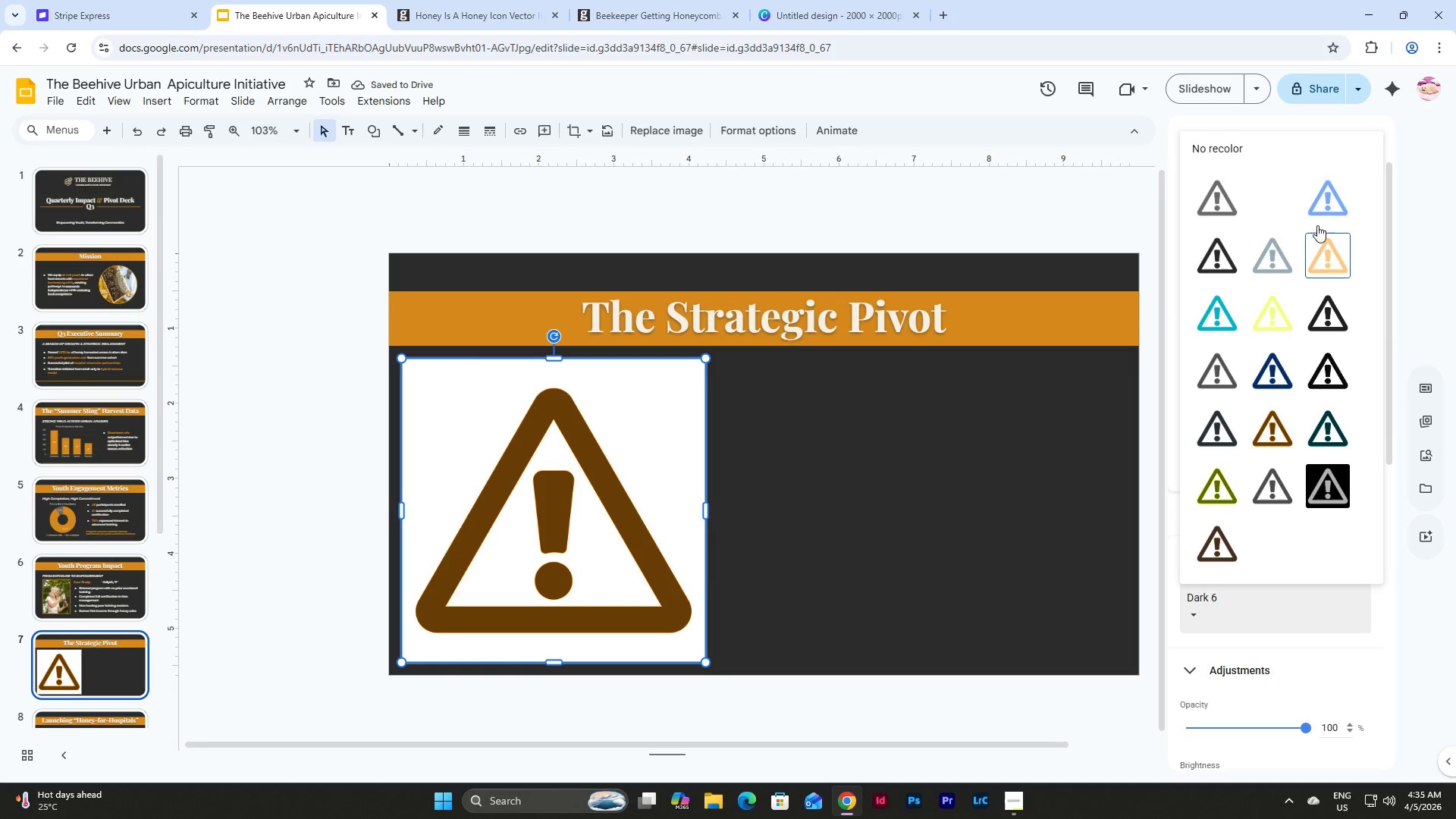 
left_click([1279, 209])
 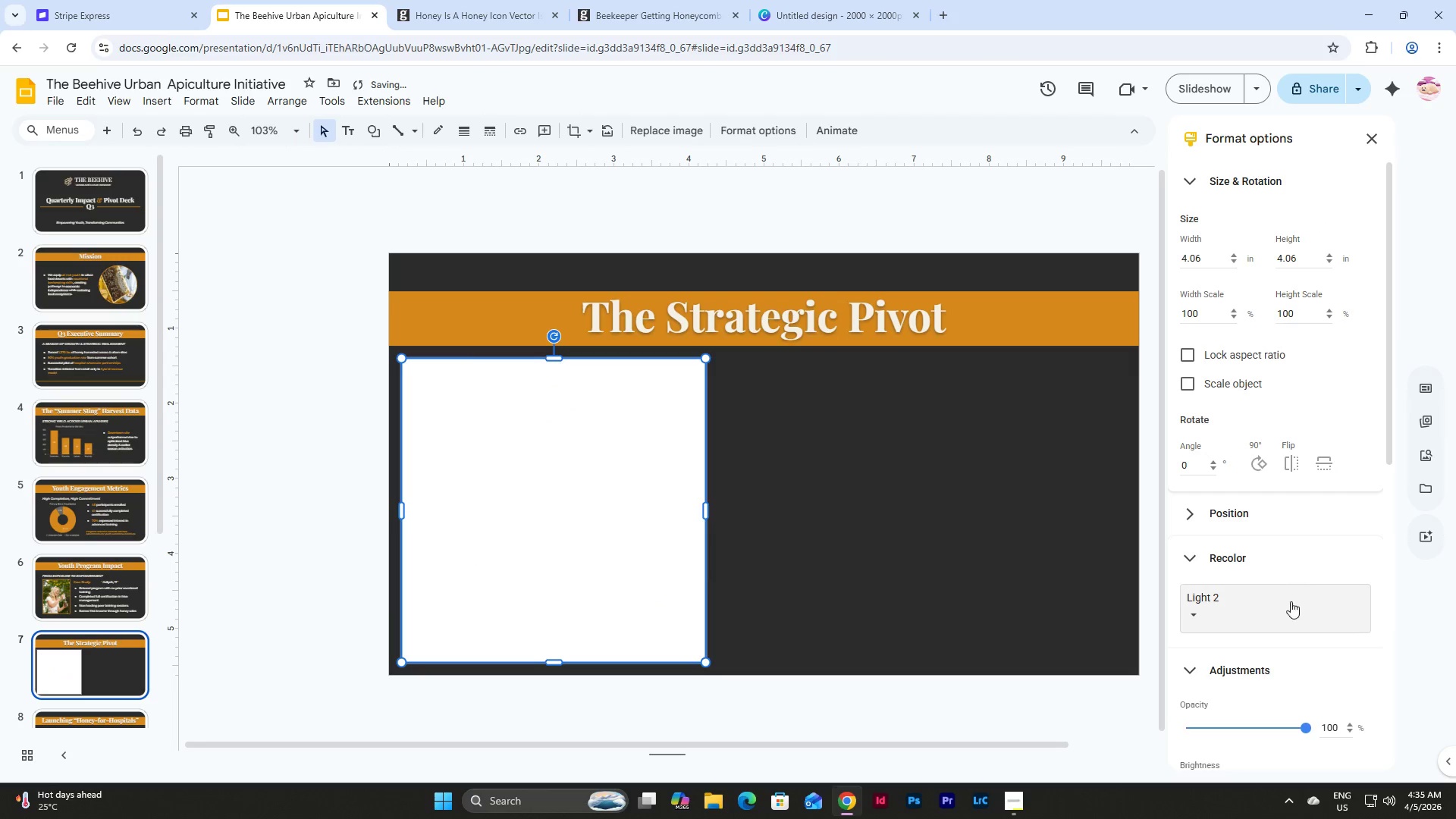 
left_click([1288, 605])
 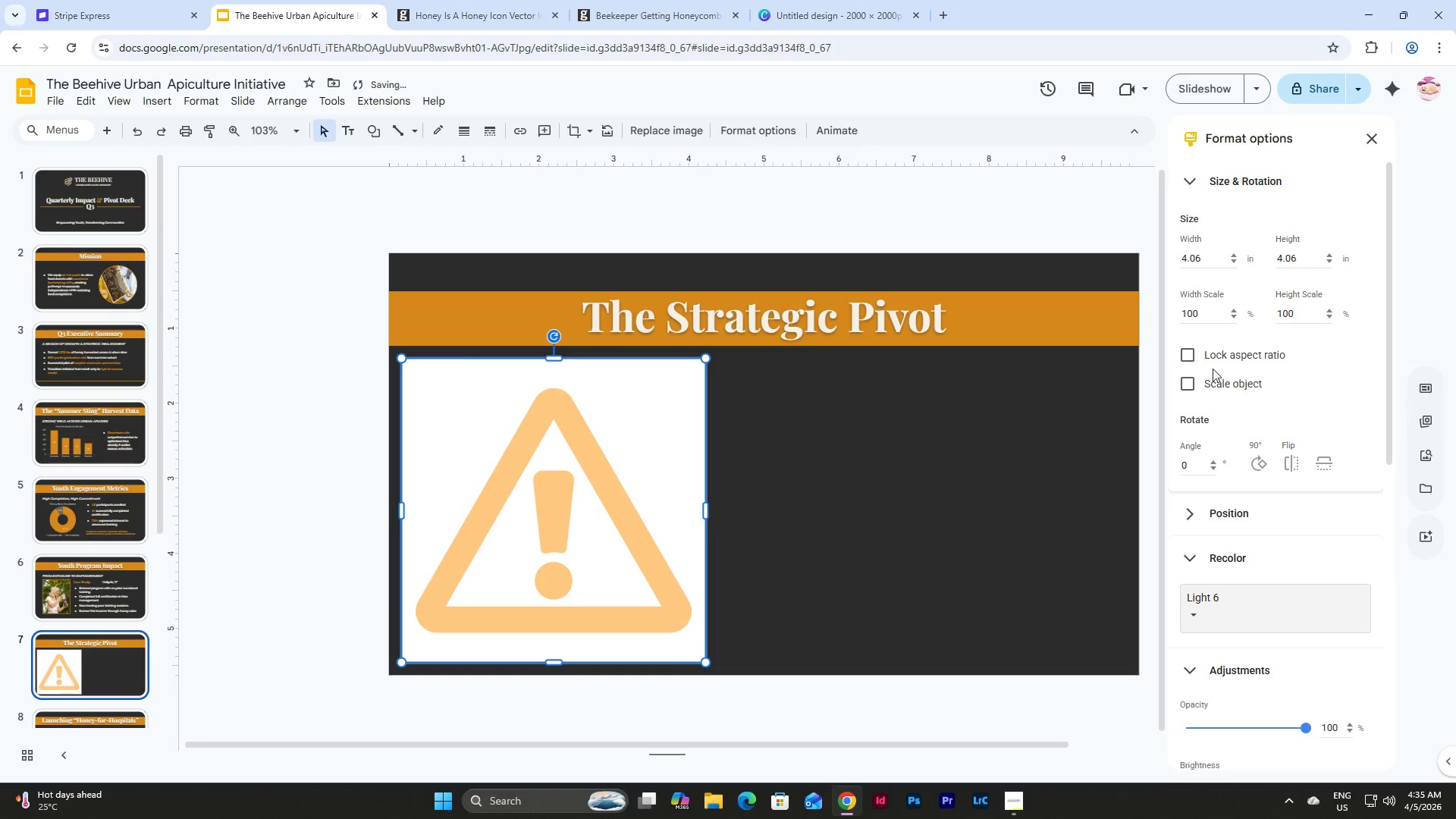 
left_click([1422, 456])
 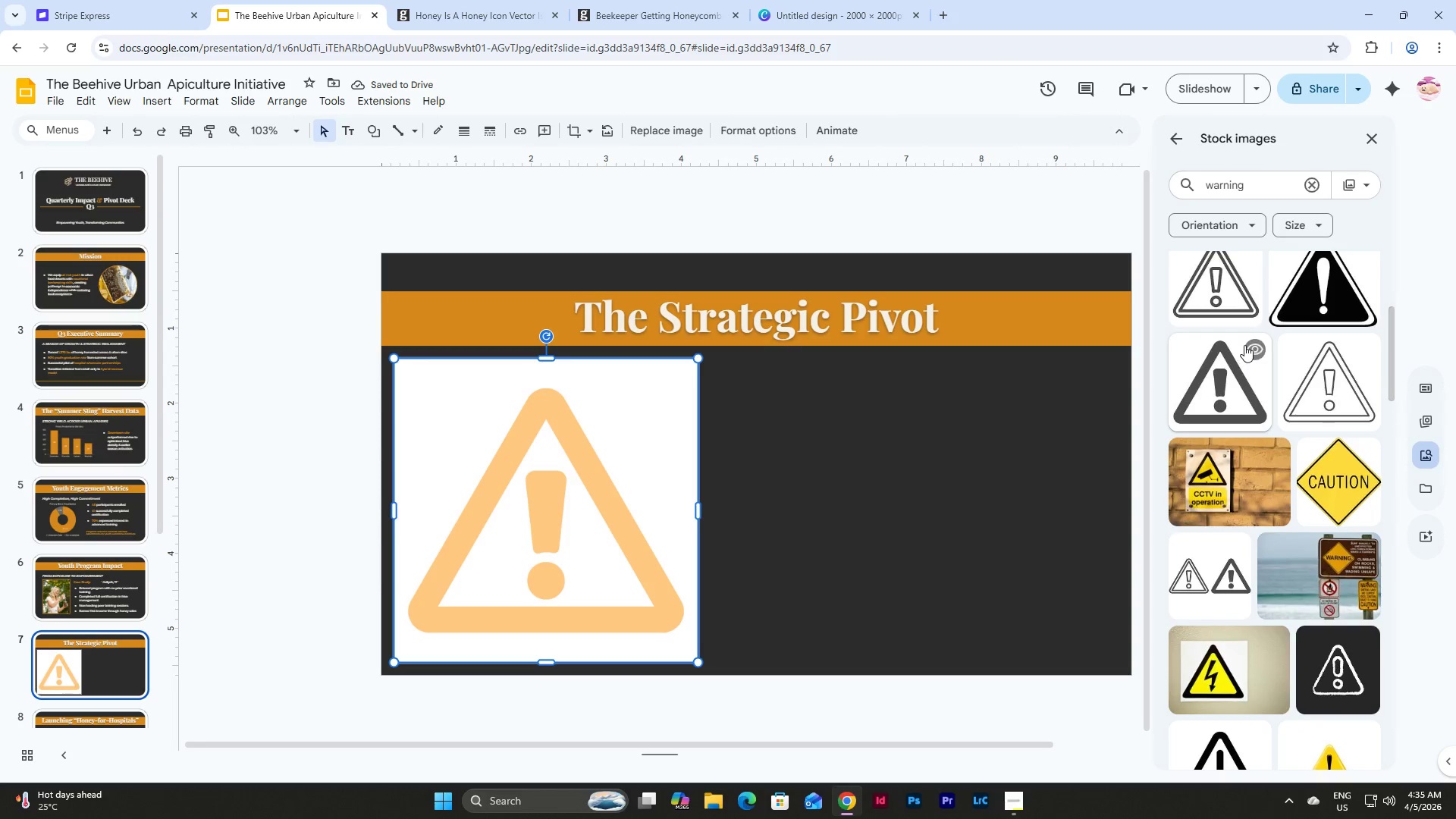 
left_click([1244, 345])
 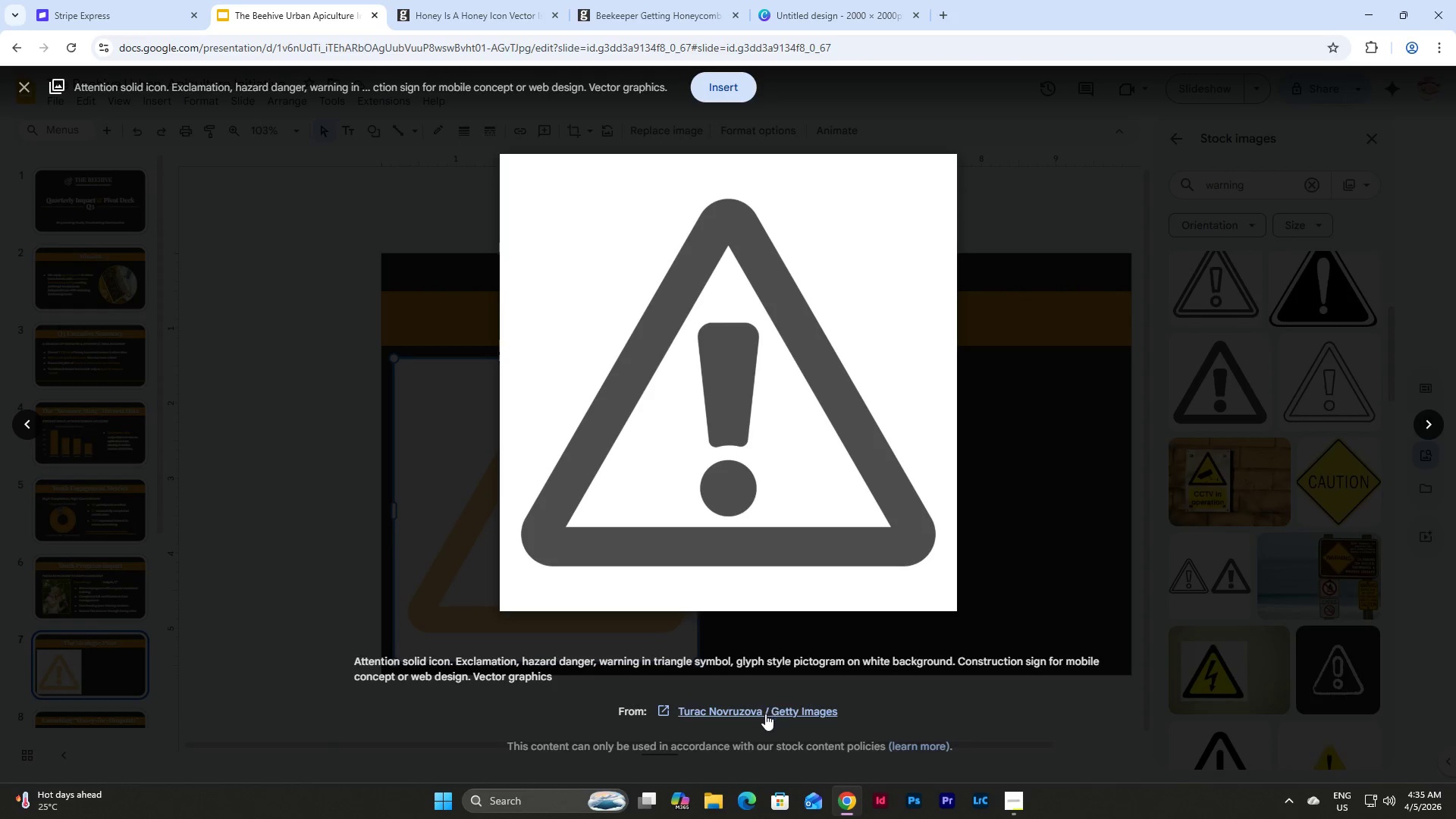 
right_click([774, 707])
 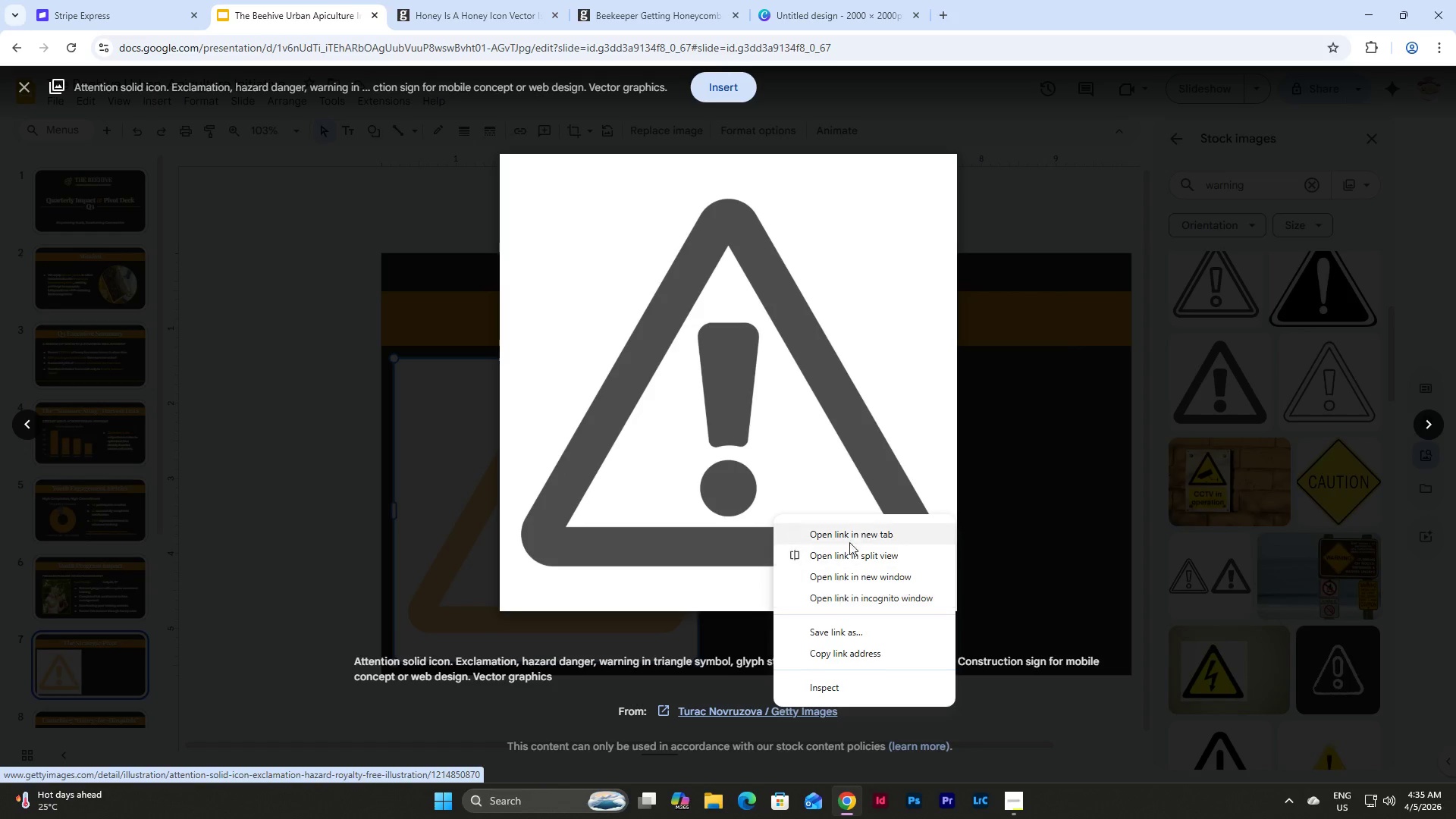 
left_click([852, 531])
 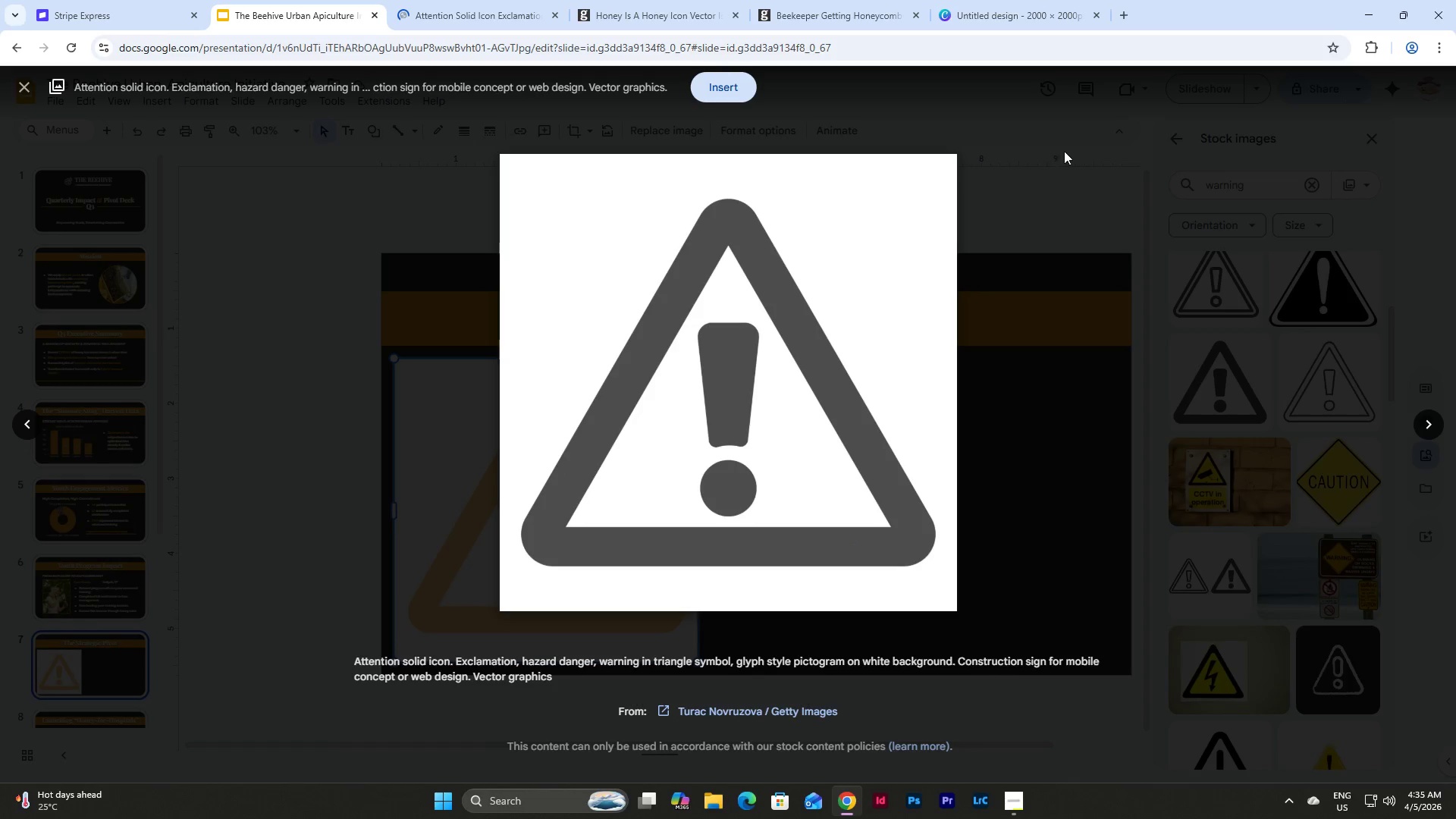 
left_click([1064, 151])
 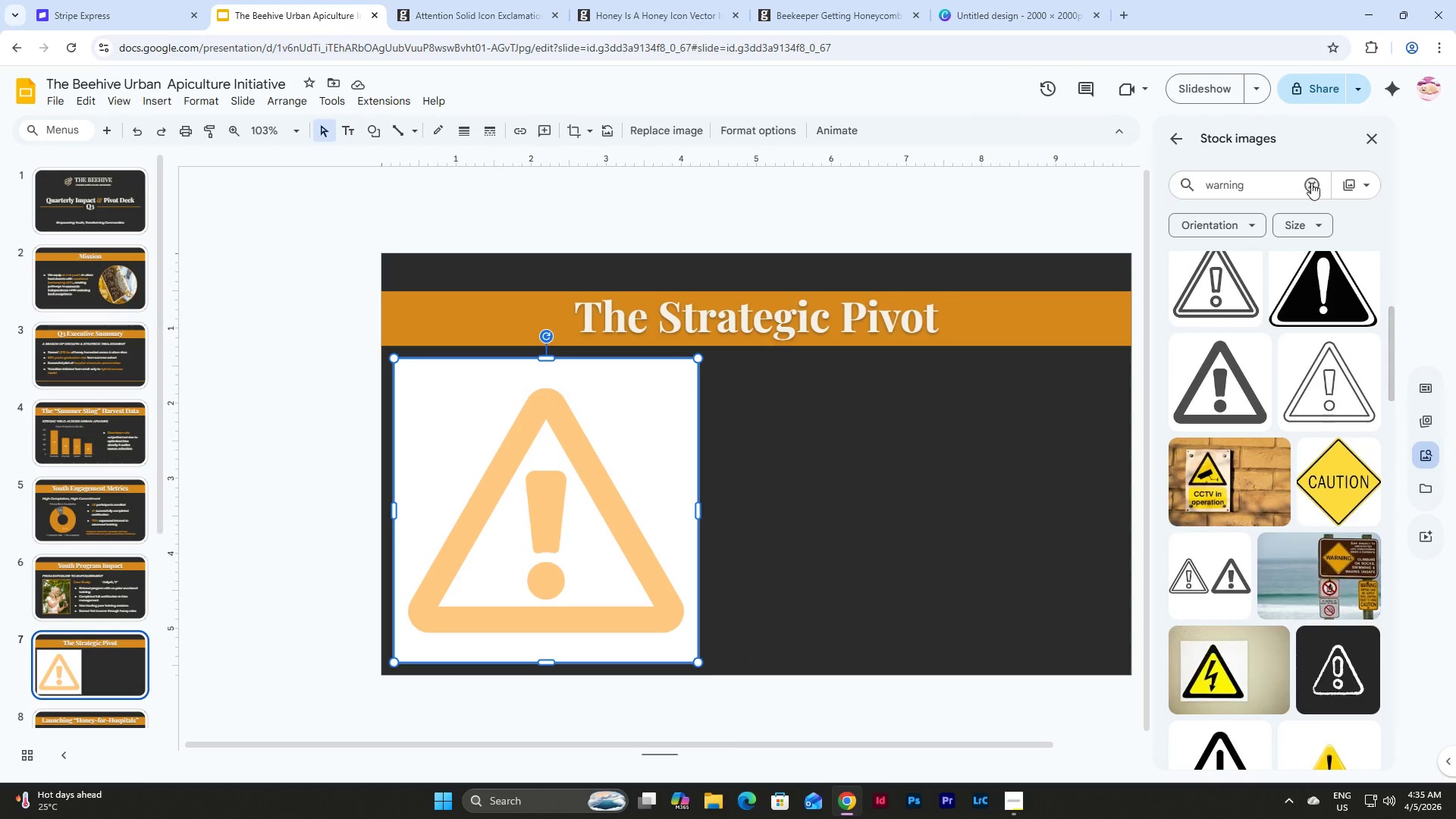 
double_click([1281, 185])
 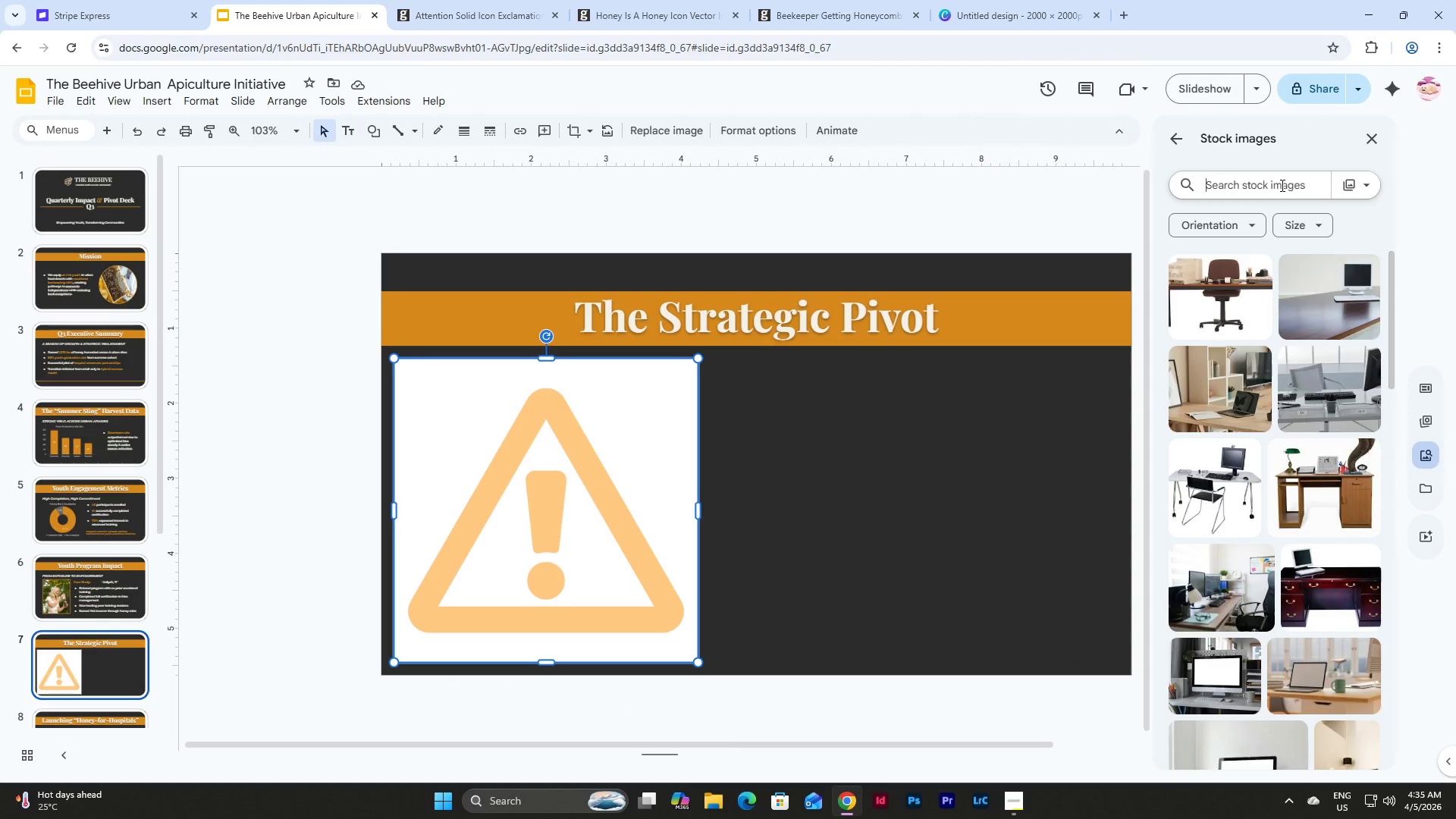 
type(girl honey production)
 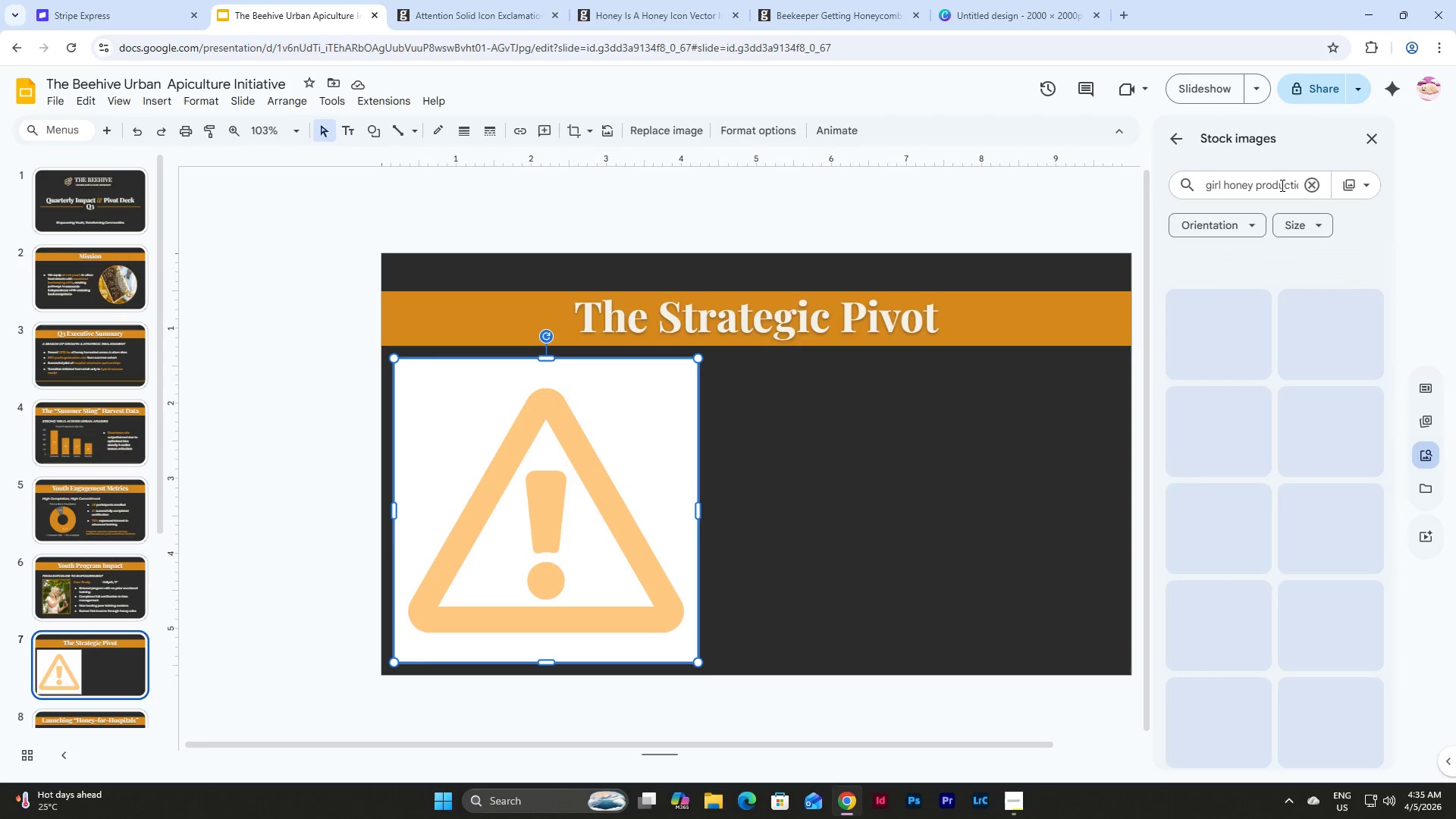 
key(Enter)
 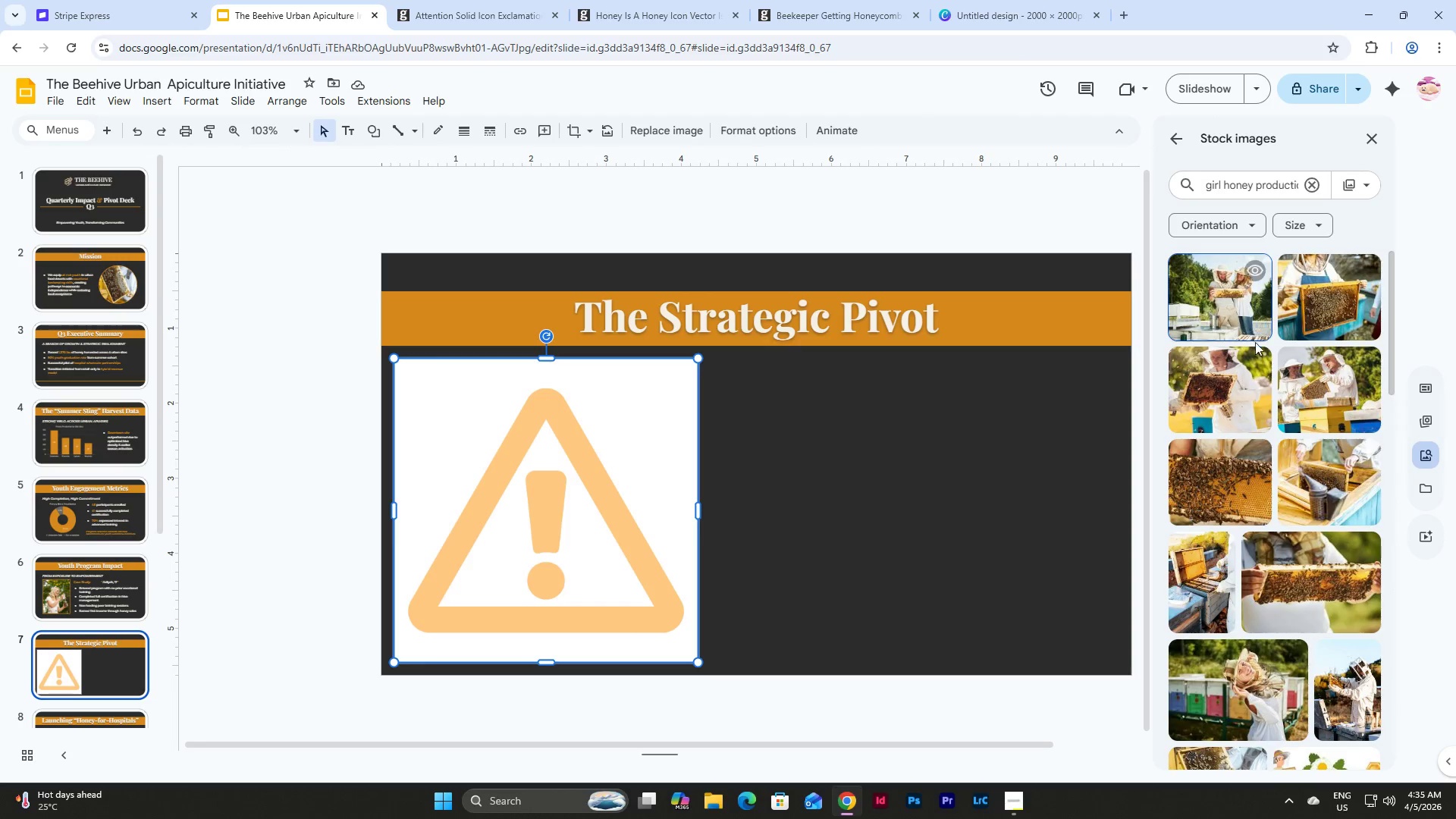 
scroll: coordinate [1292, 419], scroll_direction: down, amount: 20.0
 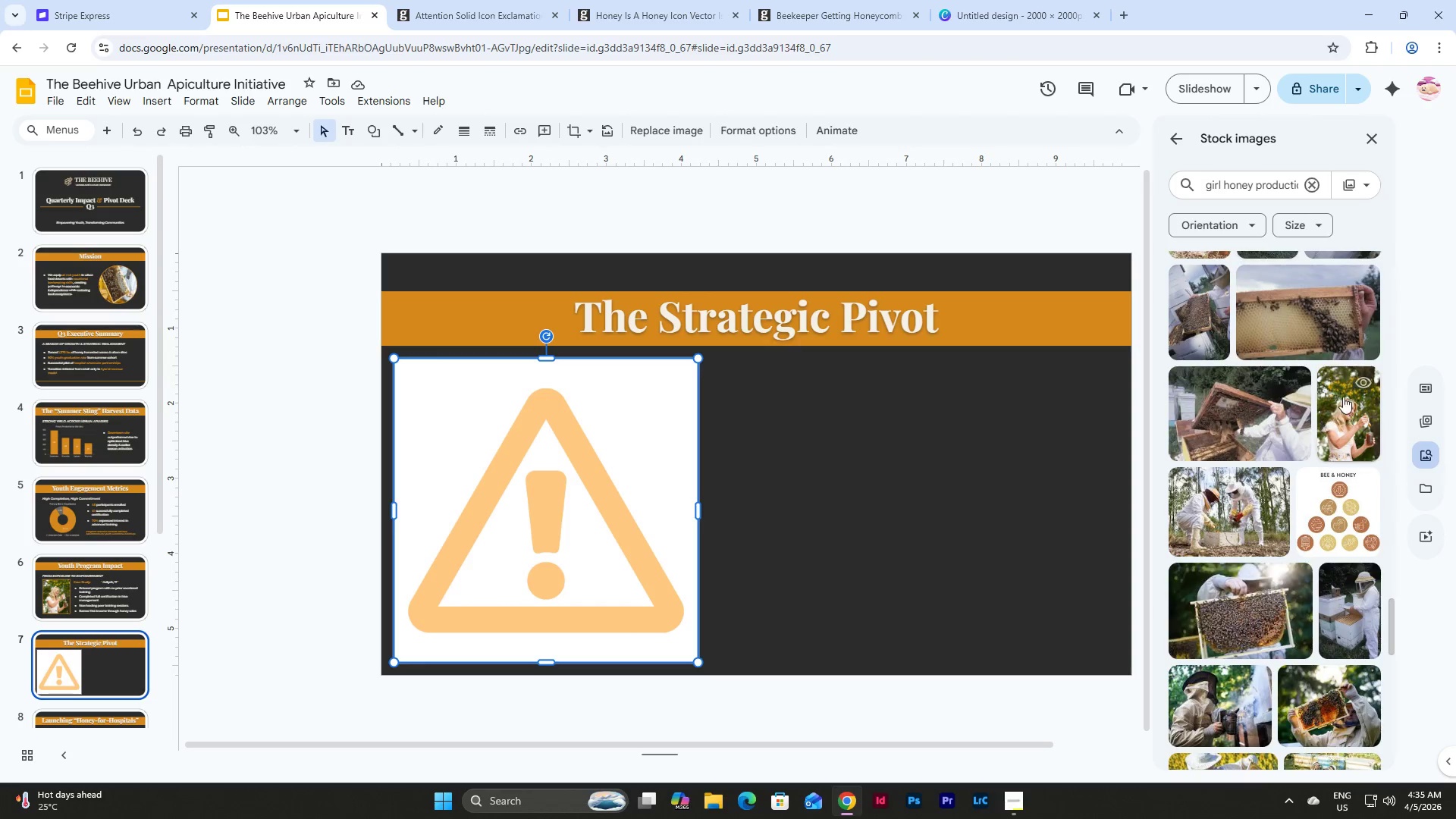 
left_click([1360, 384])
 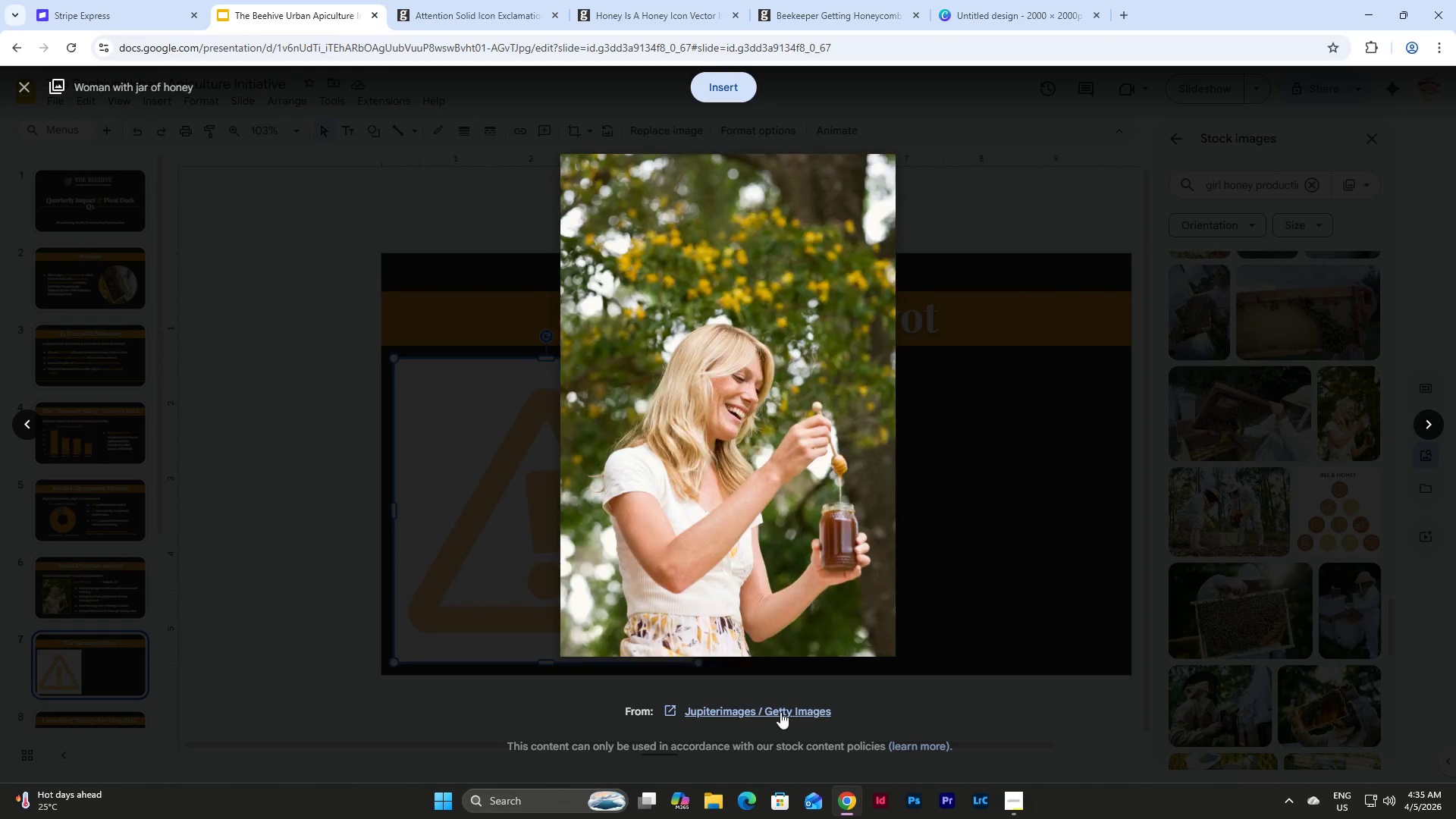 
double_click([774, 717])
 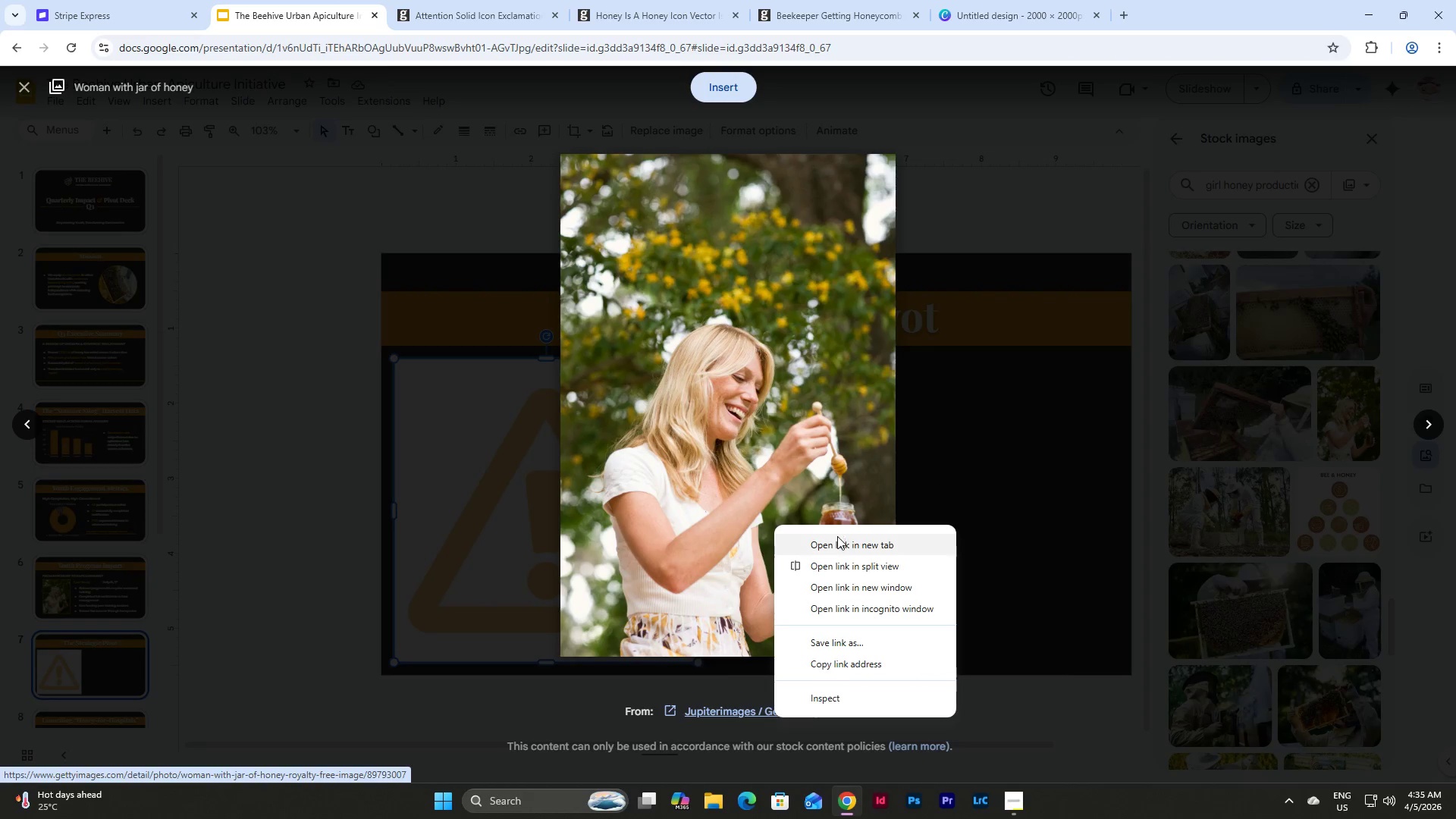 
left_click([837, 538])
 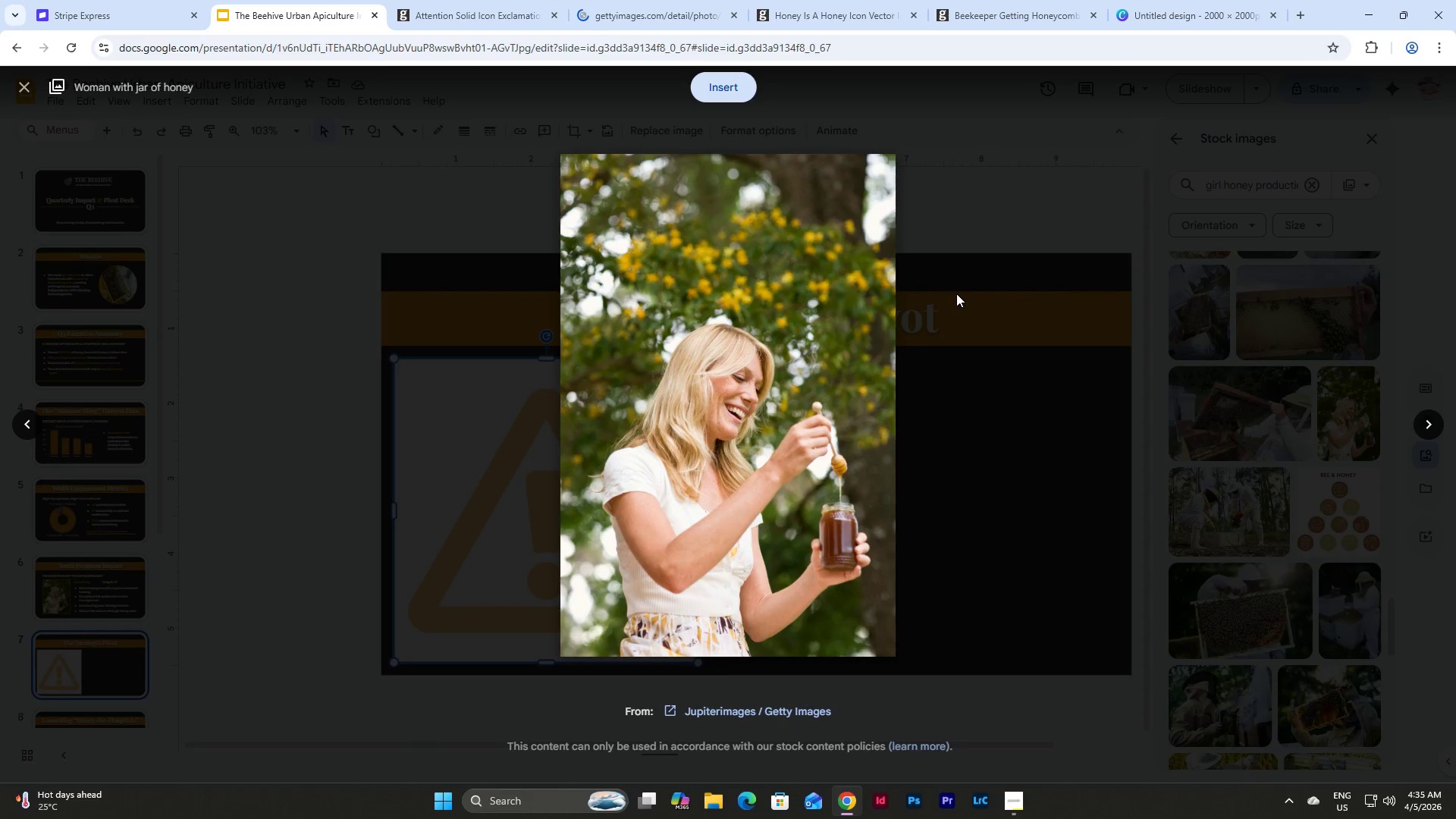 
left_click([959, 284])
 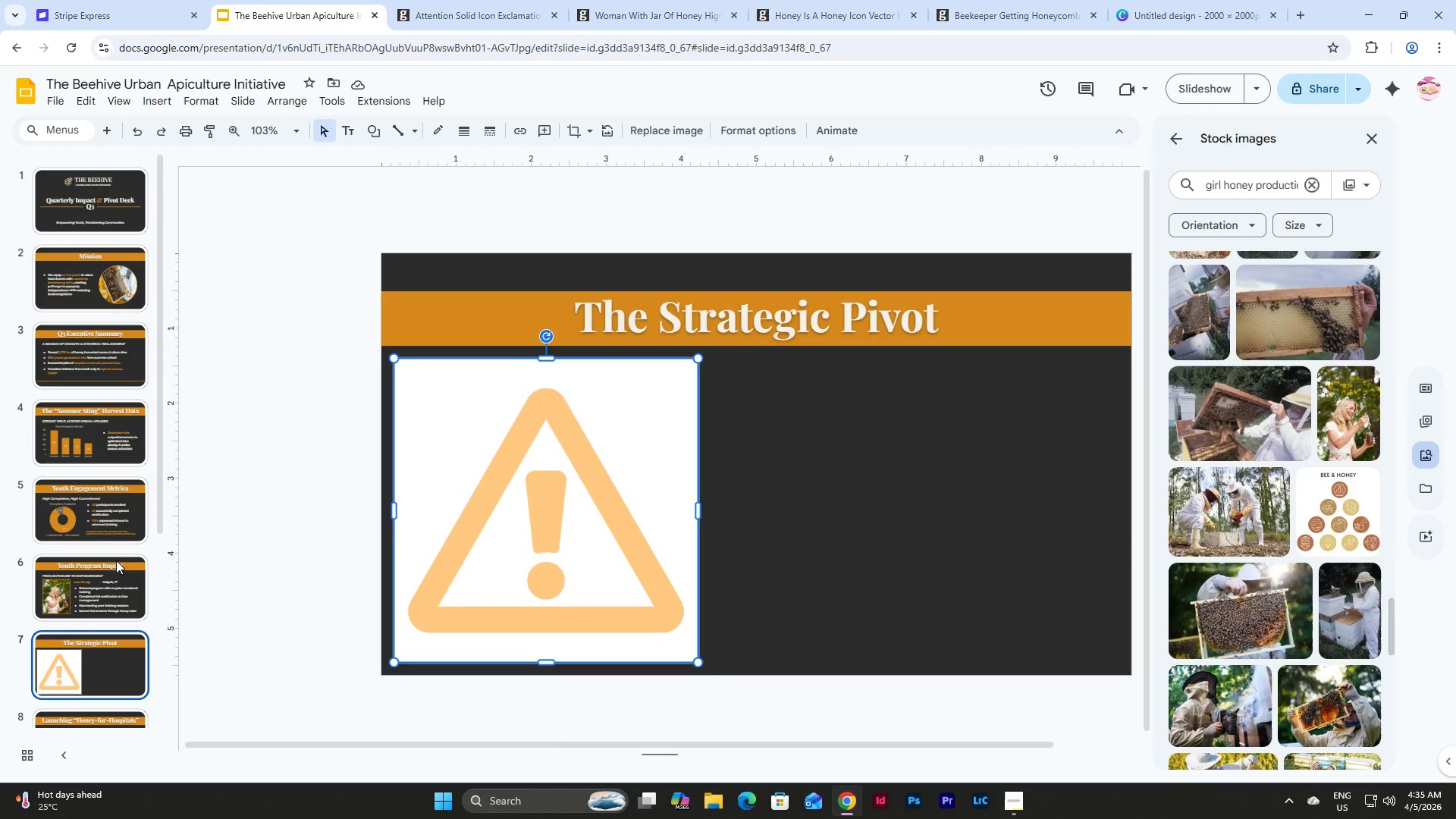 
left_click([104, 511])
 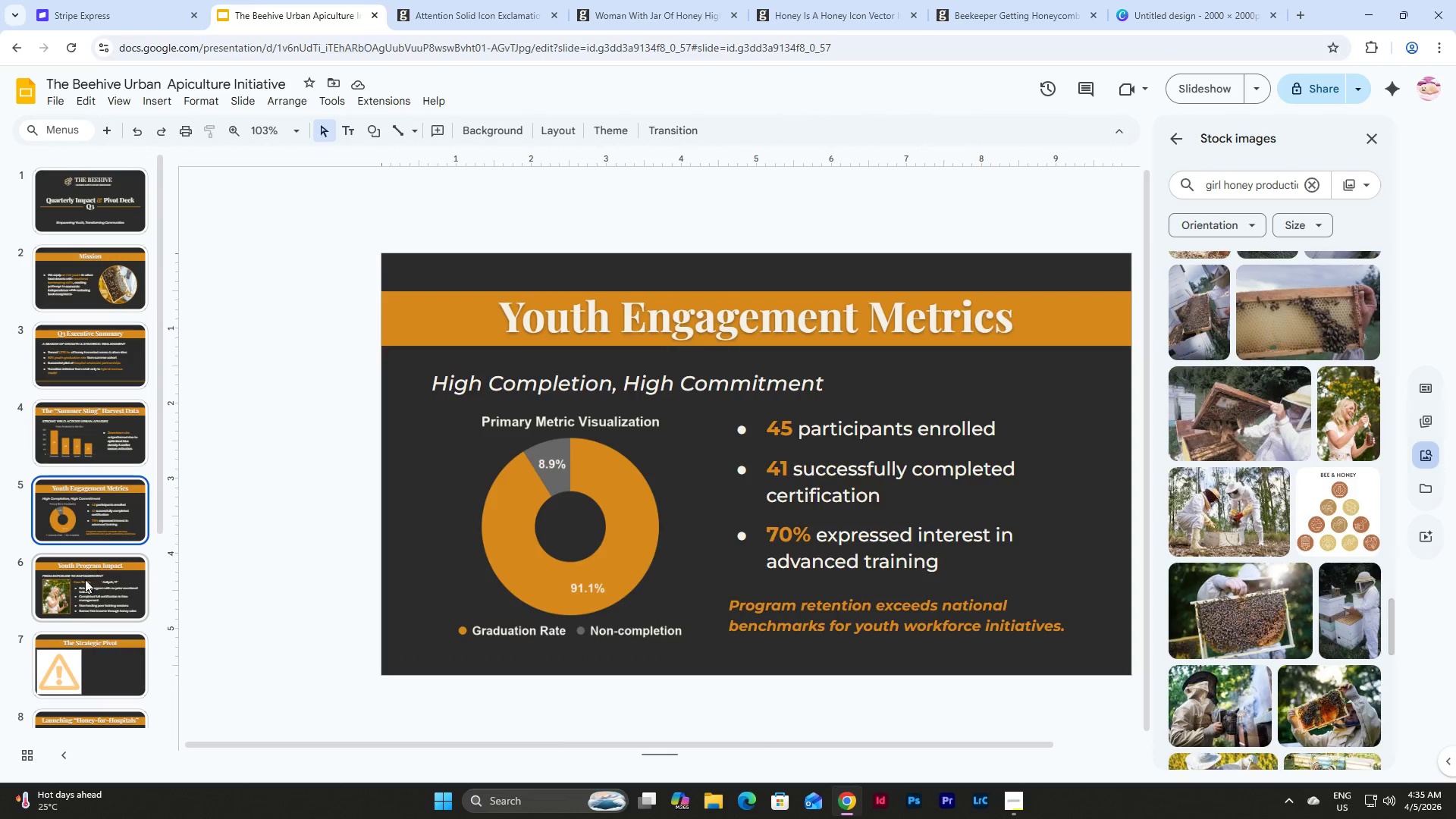 
left_click([80, 588])
 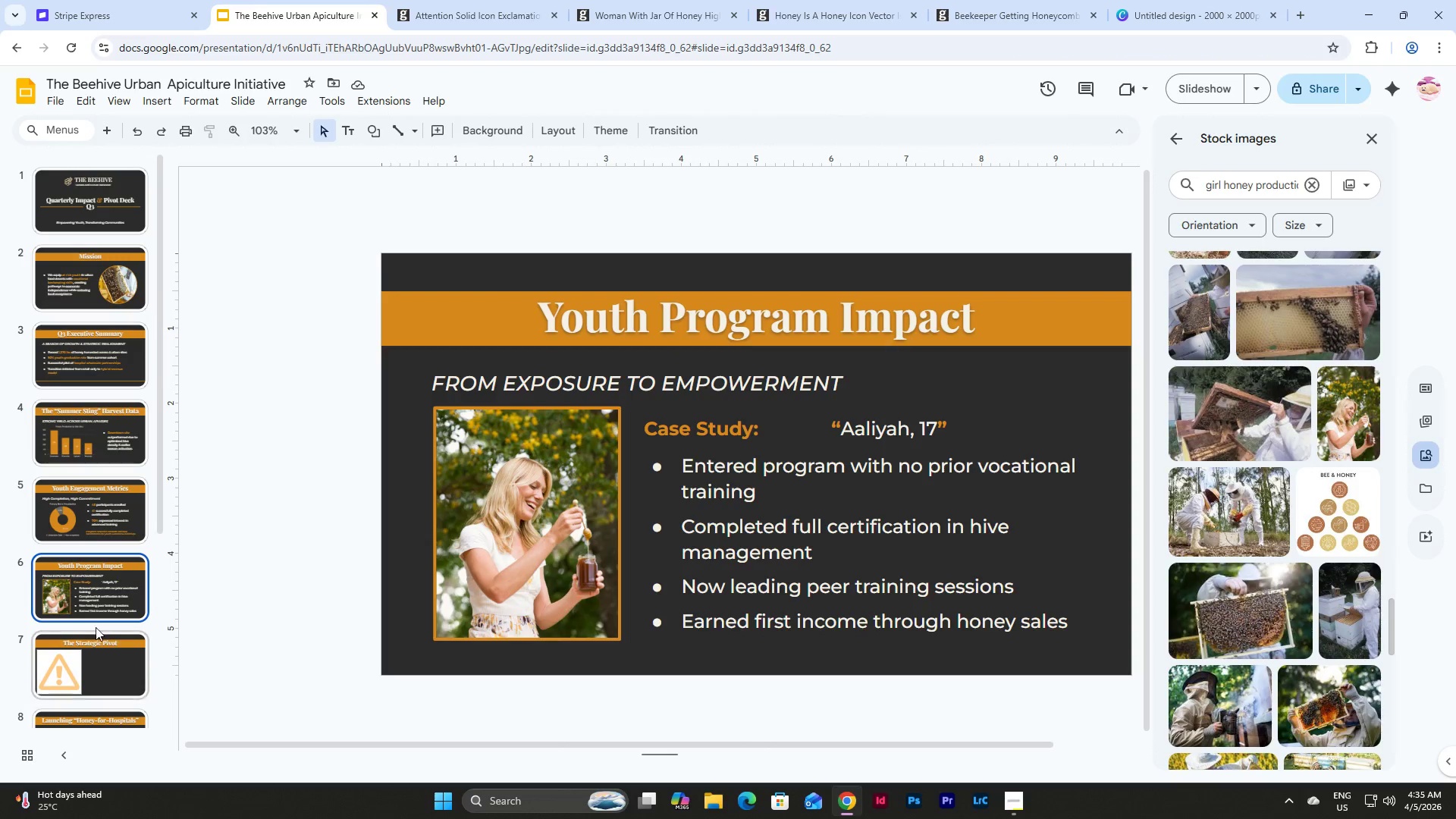 
left_click([96, 657])
 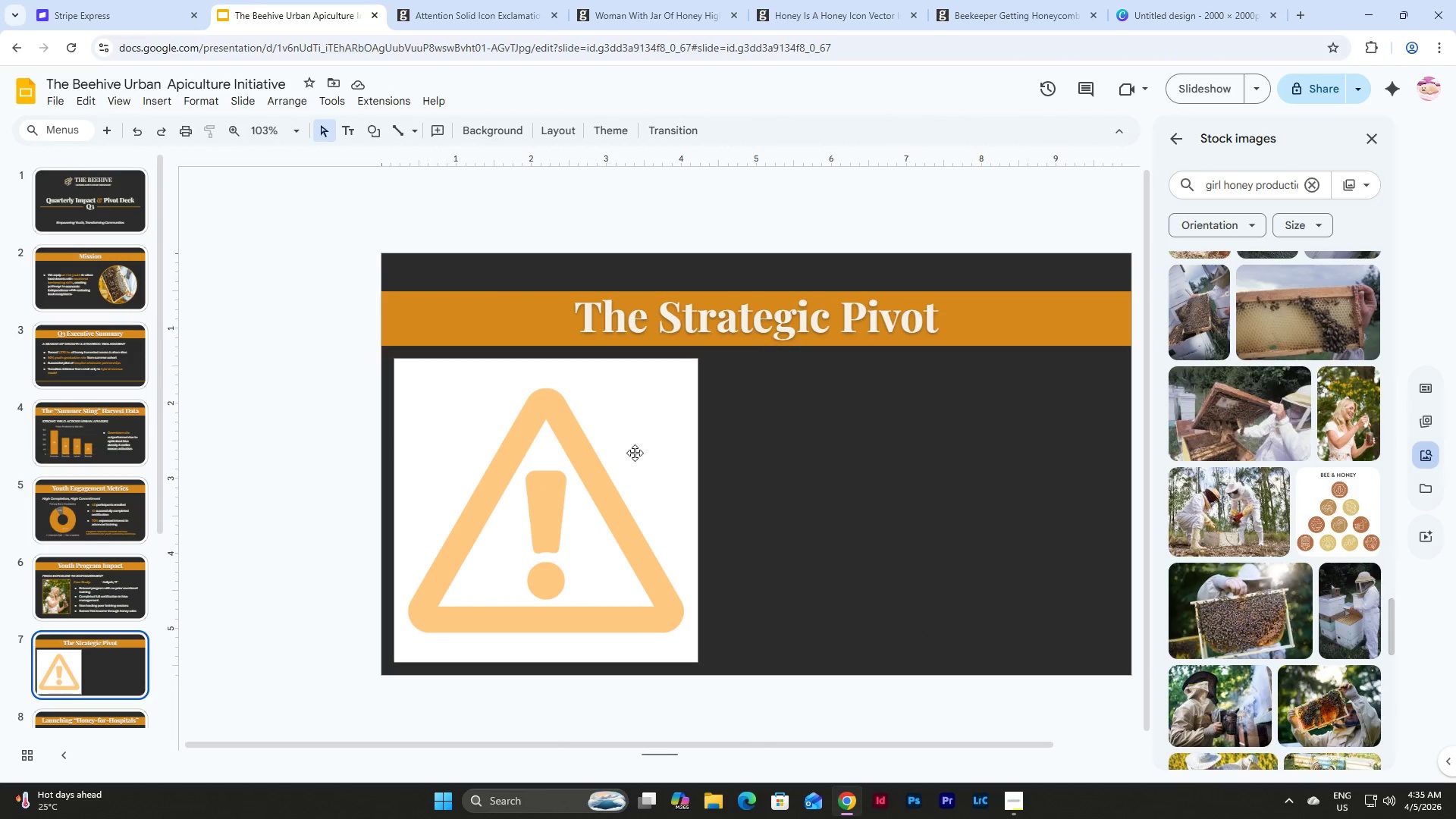 
left_click([642, 437])
 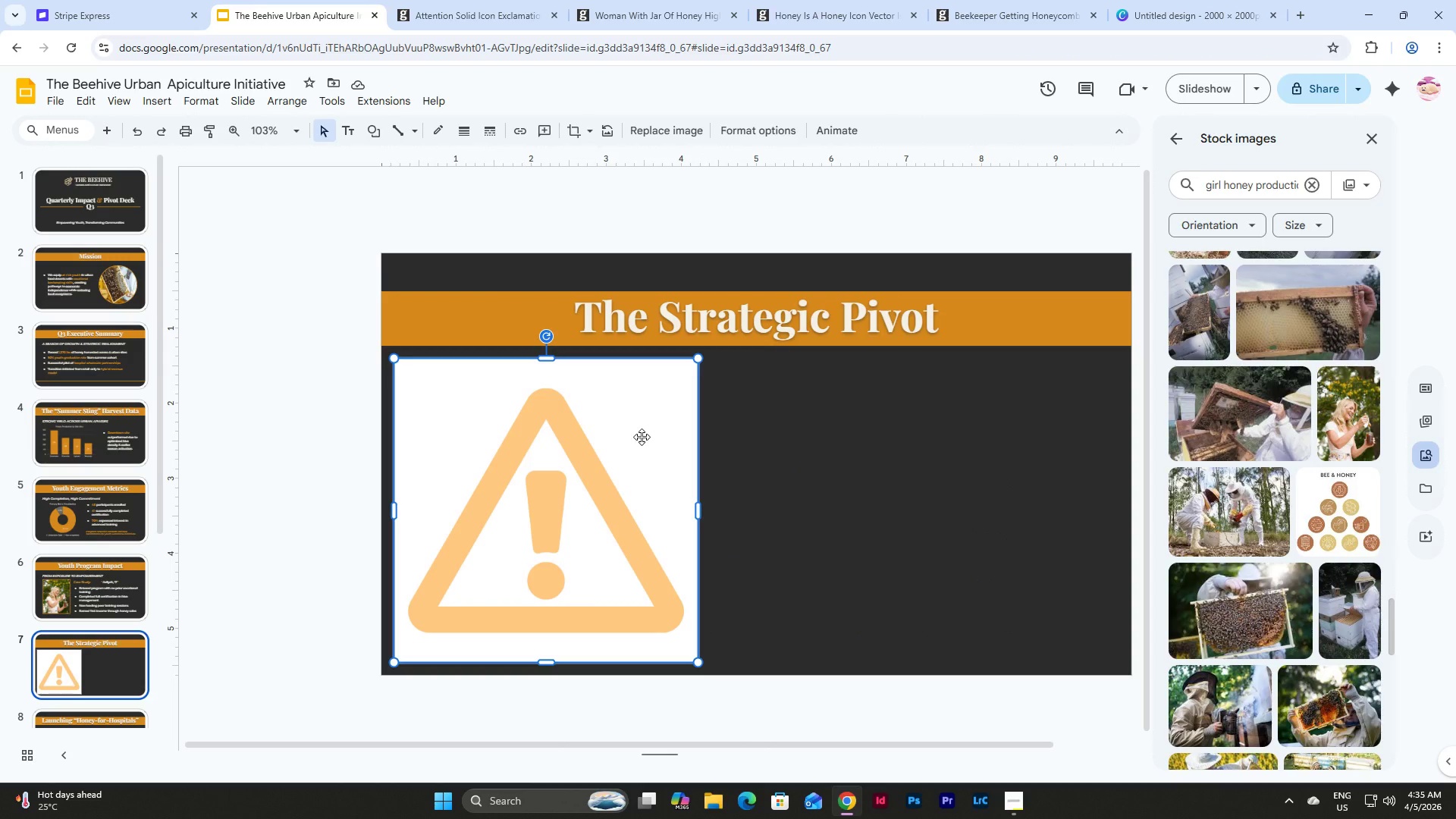 
key(Control+C)
 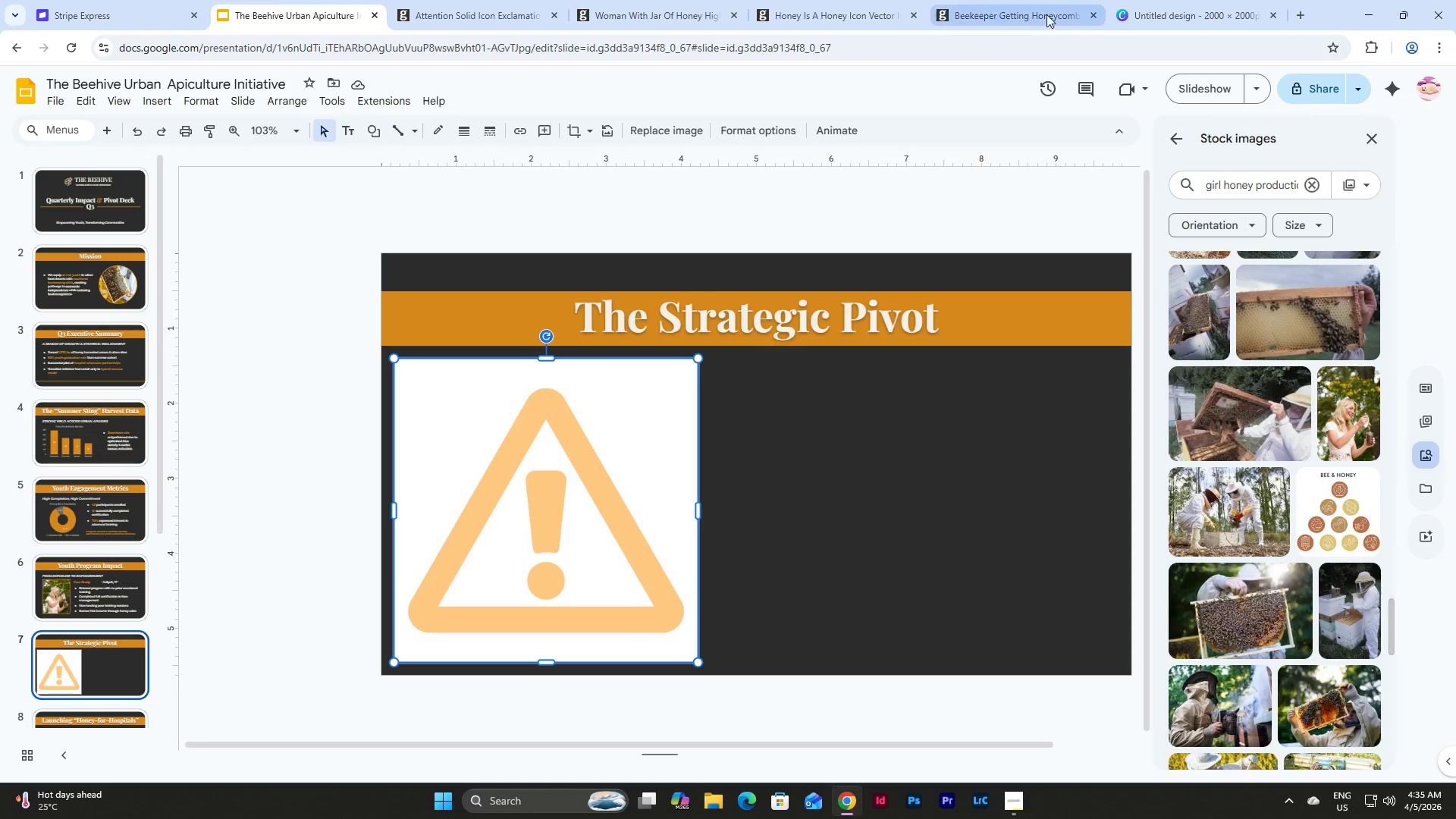 
left_click([1163, 0])
 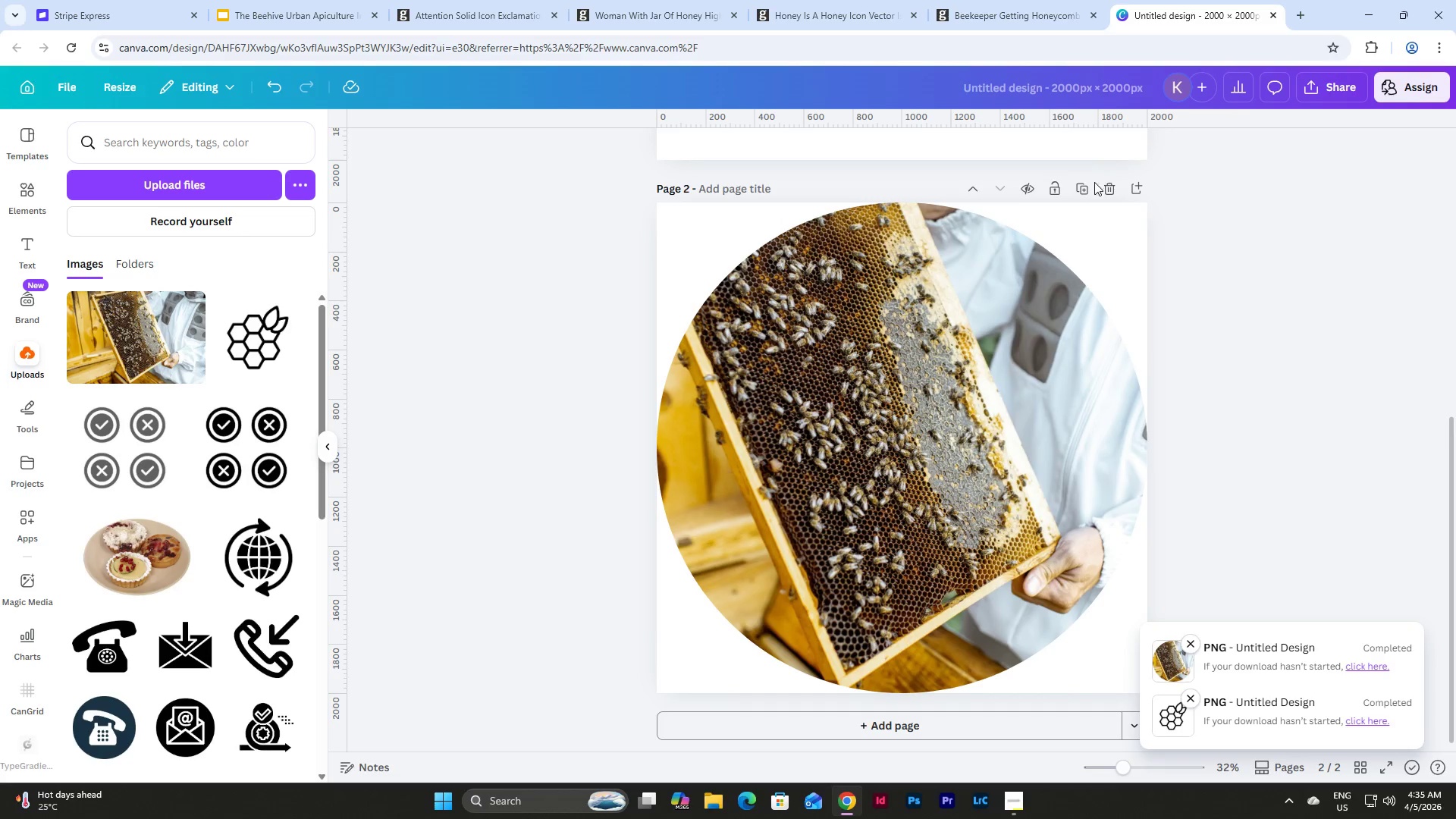 
left_click([1087, 190])
 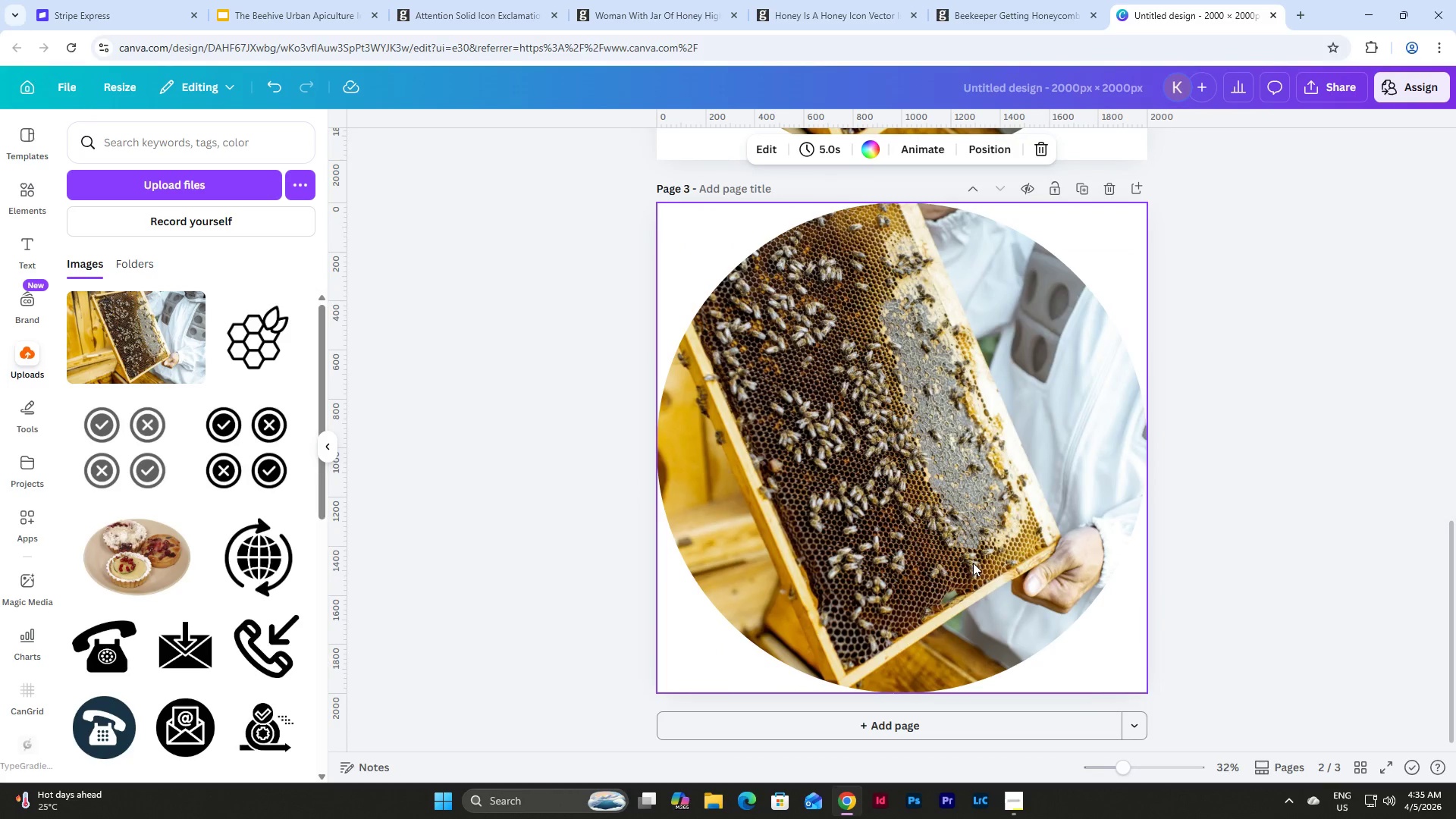 
left_click([964, 540])
 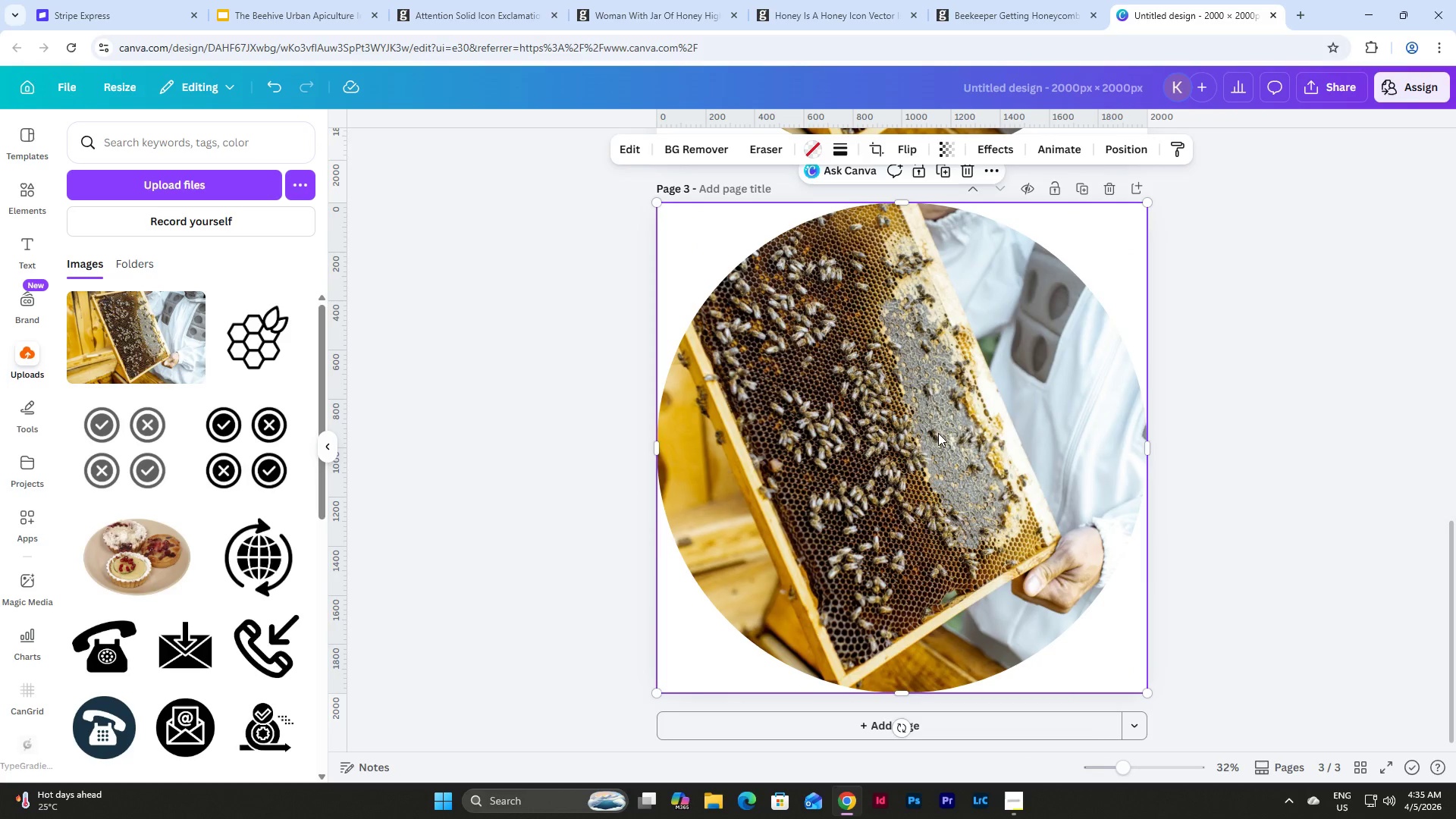 
left_click([936, 428])
 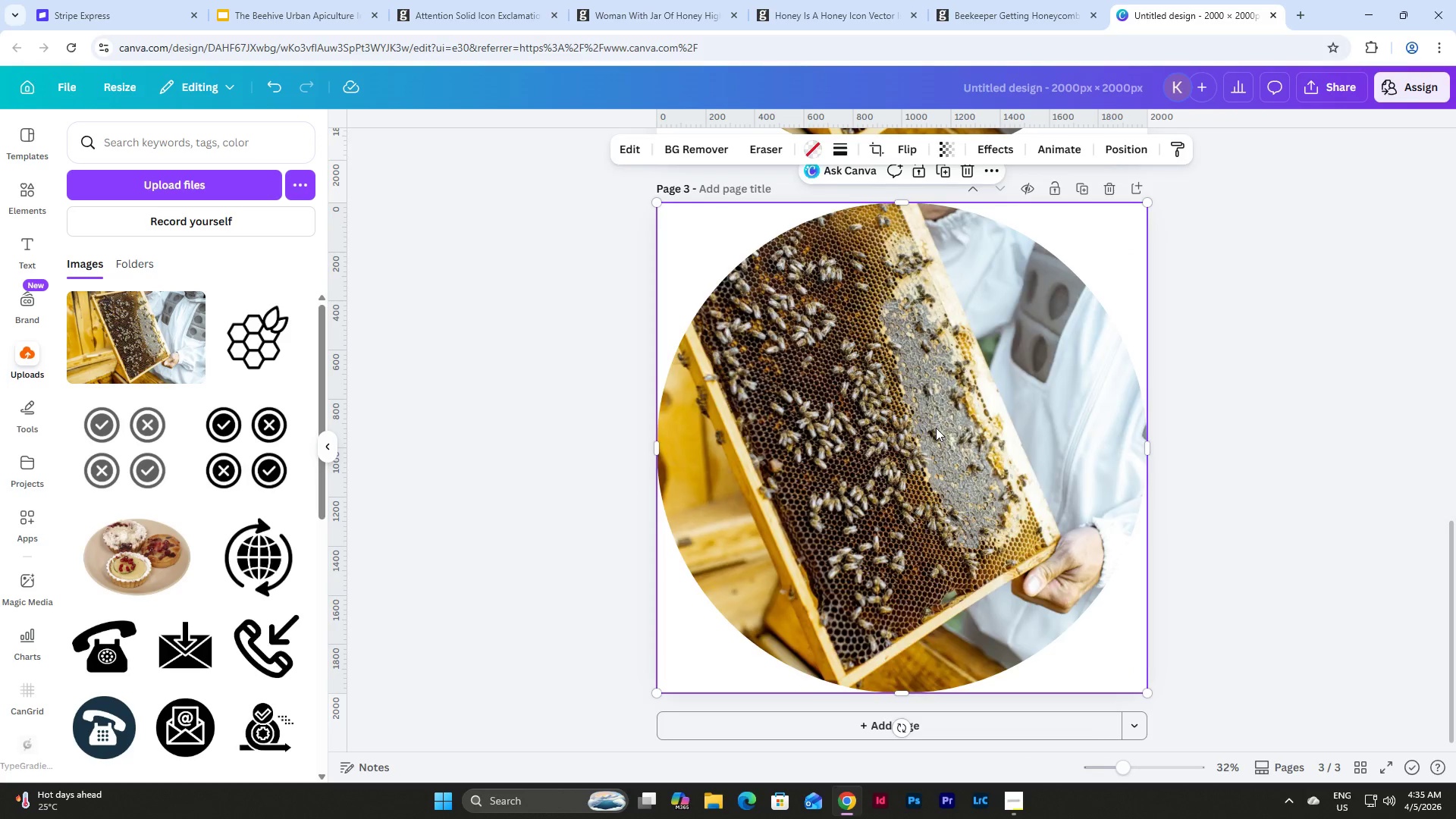 
key(Backspace)
 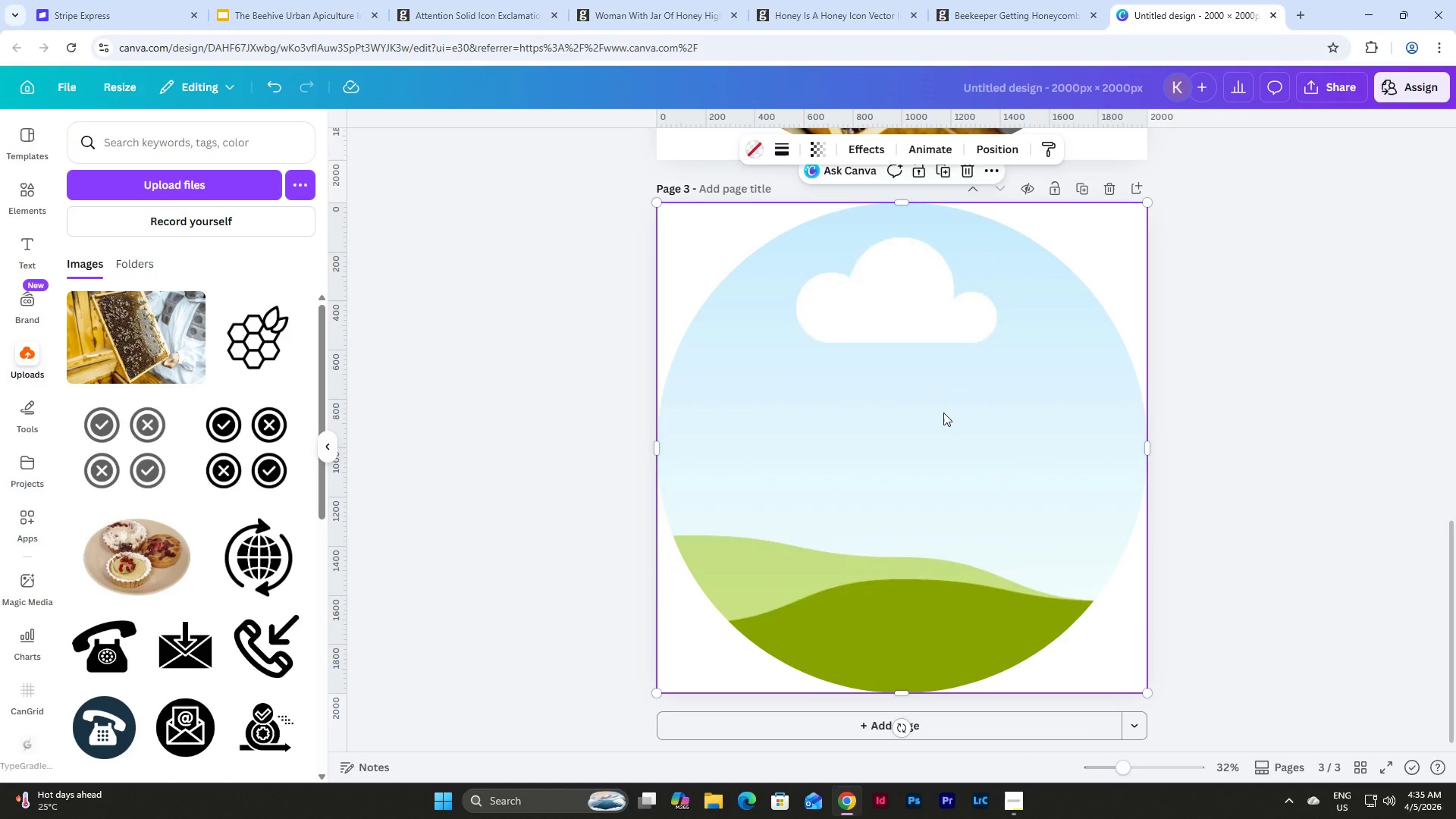 
key(Backspace)
 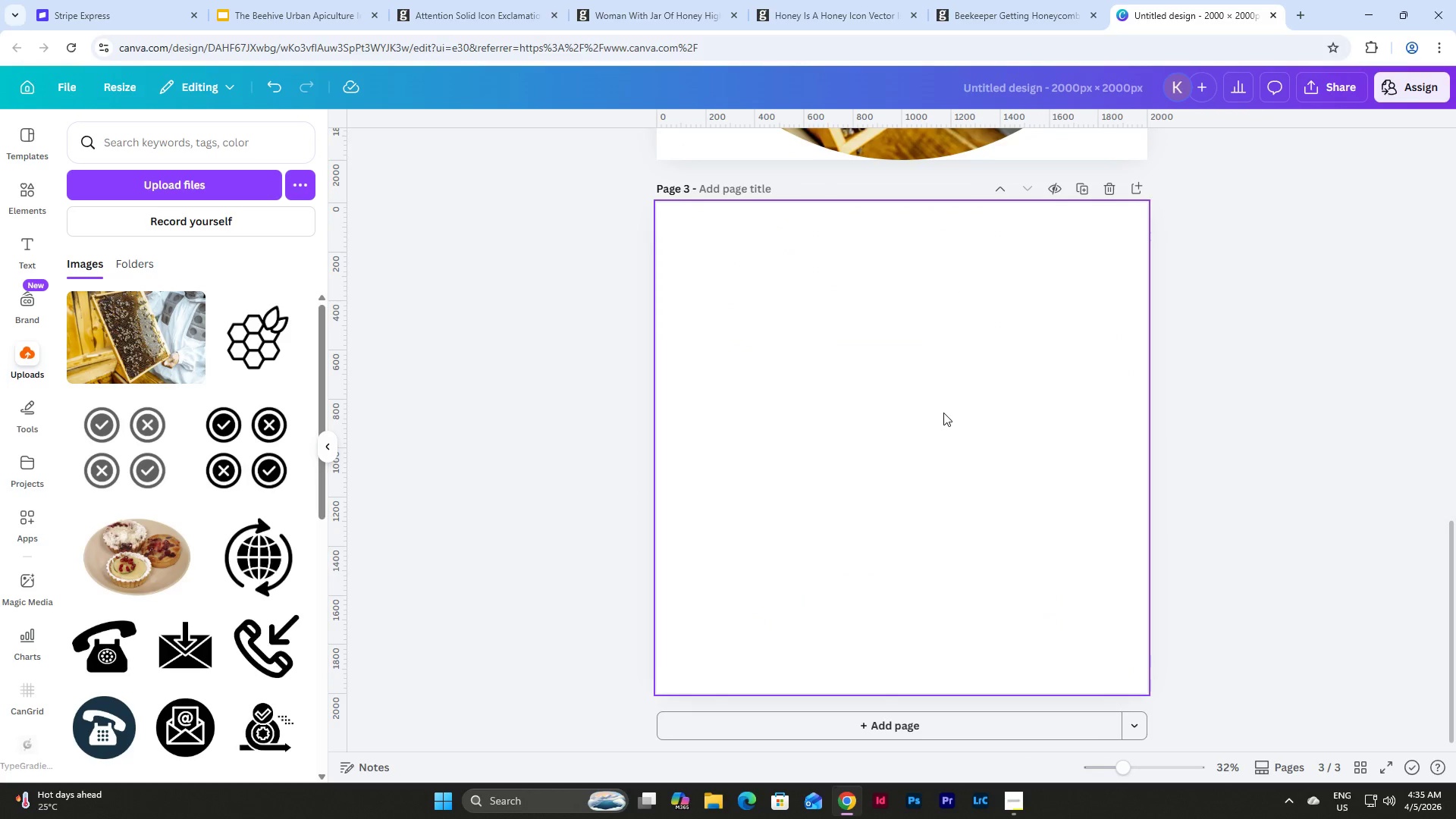 
left_click([943, 413])
 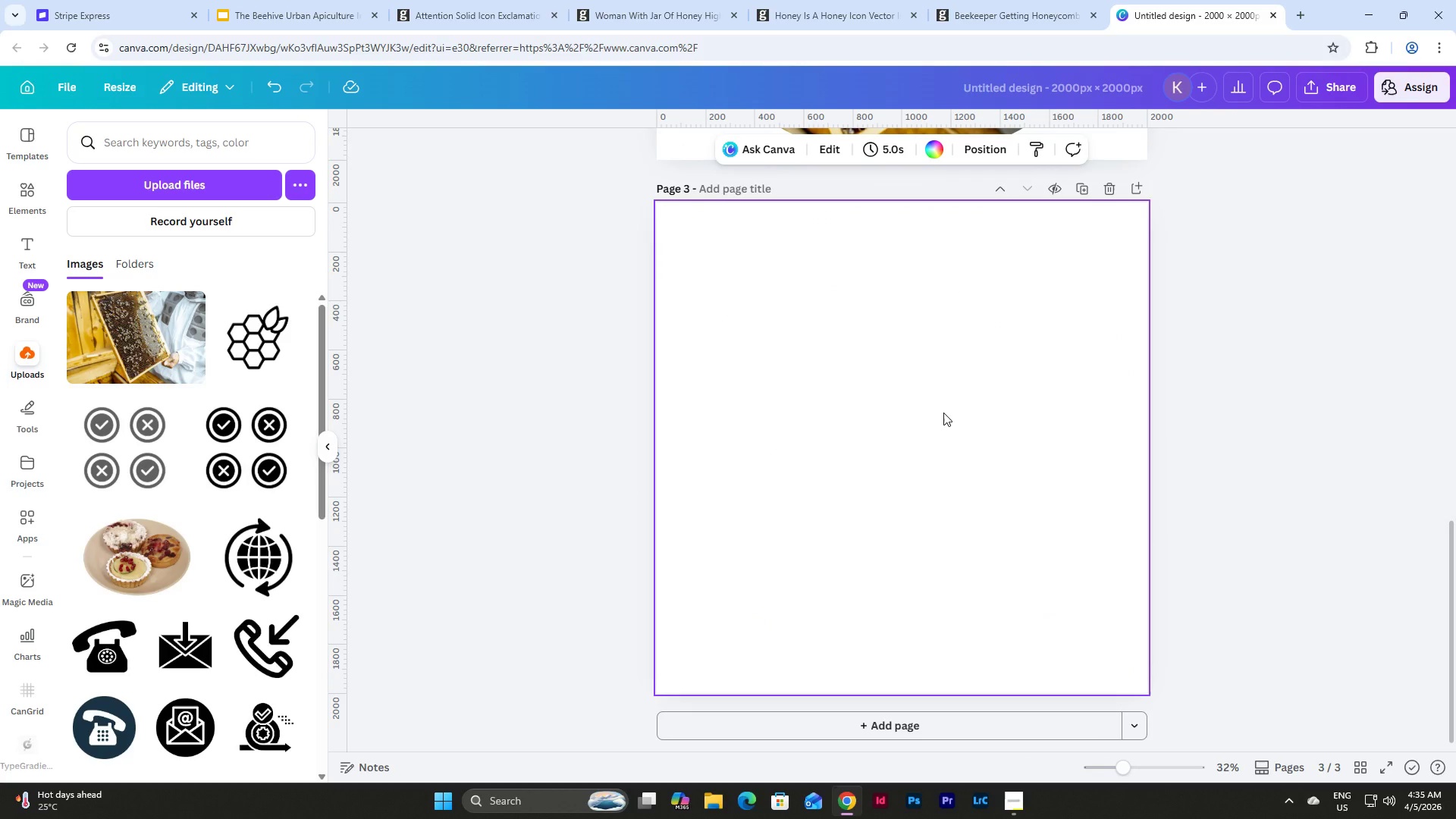 
key(Control+V)
 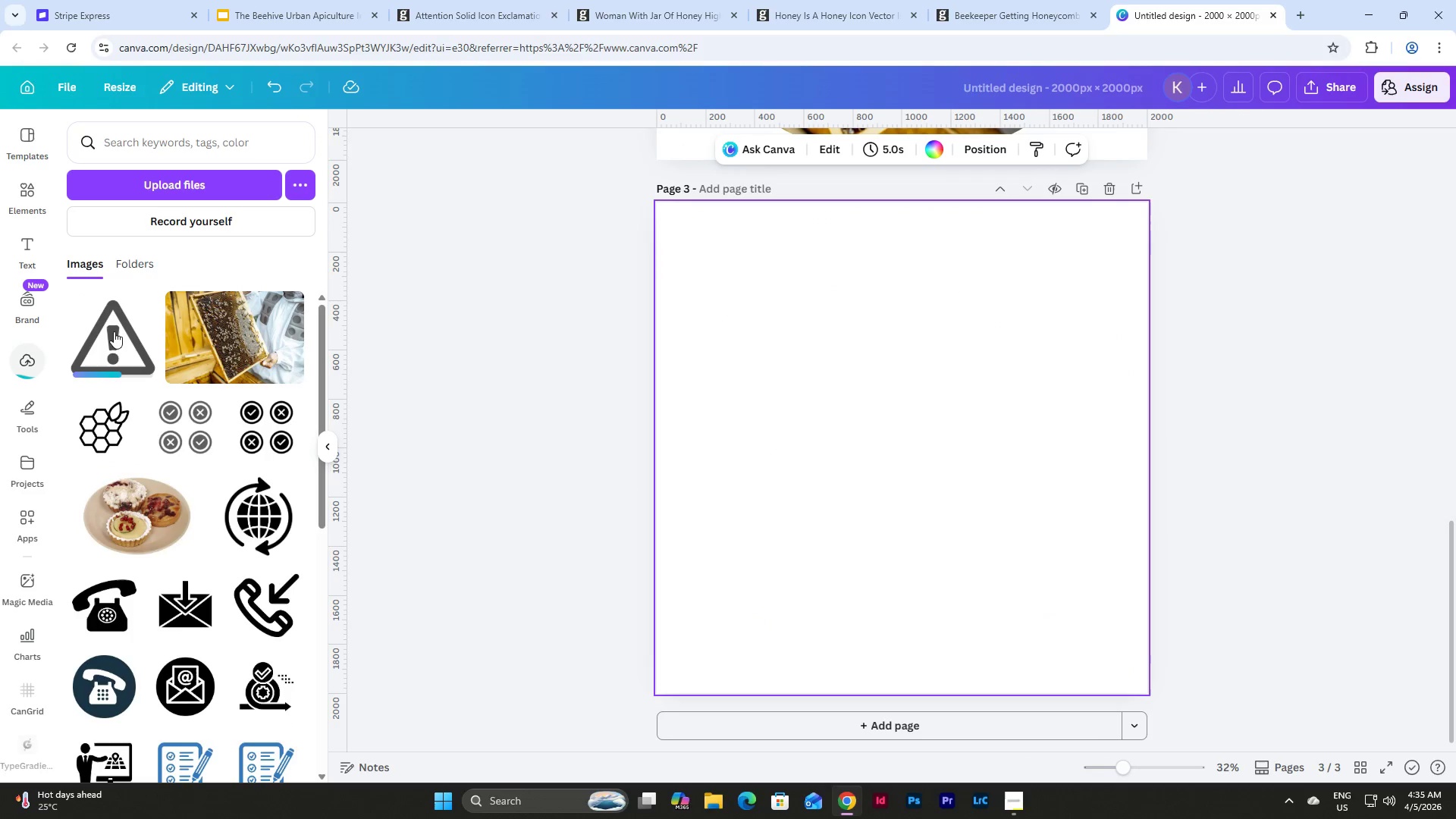 
left_click([114, 331])
 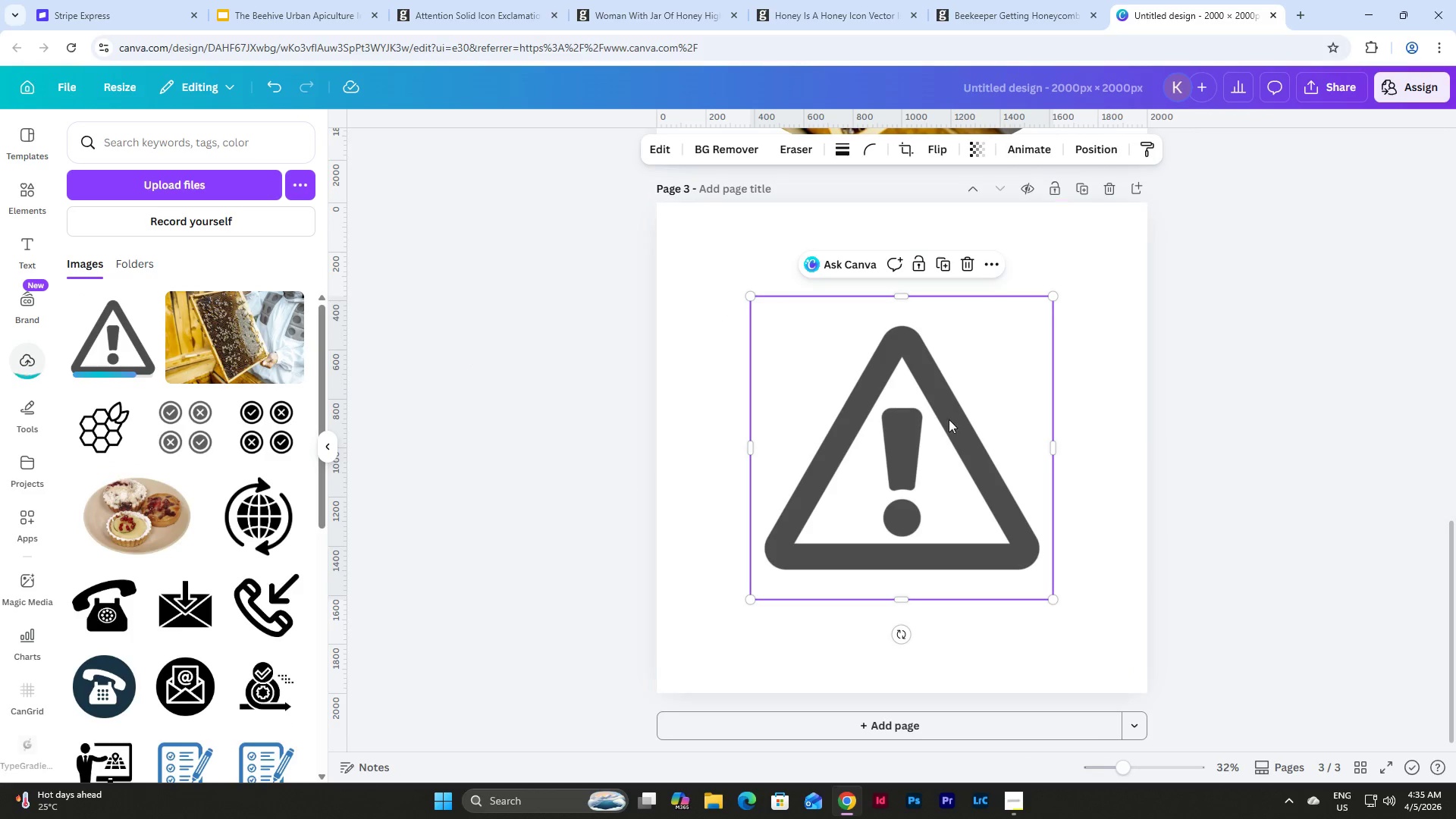 
left_click_drag(start_coordinate=[969, 429], to_coordinate=[875, 337])
 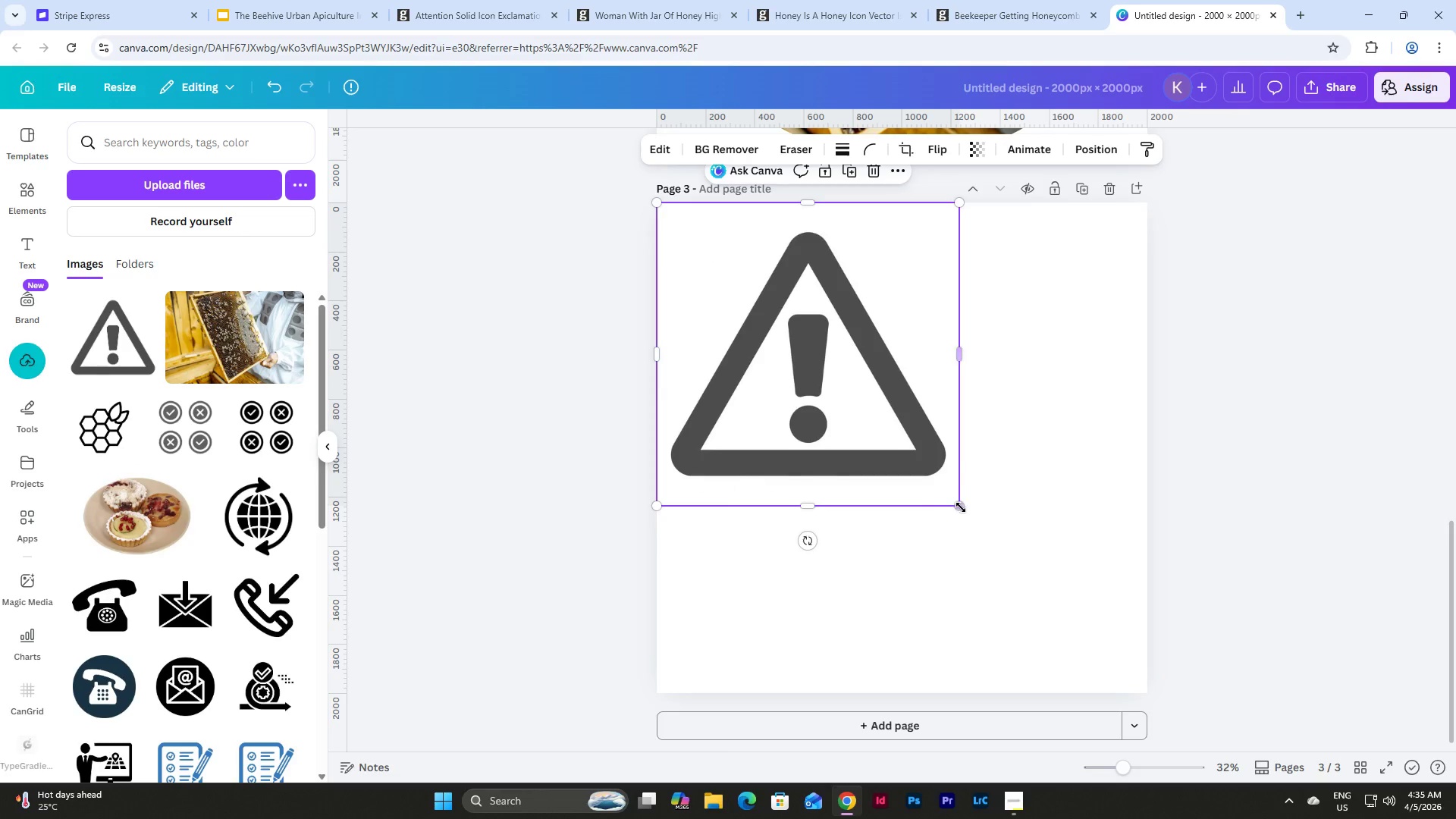 
left_click_drag(start_coordinate=[961, 507], to_coordinate=[1150, 689])
 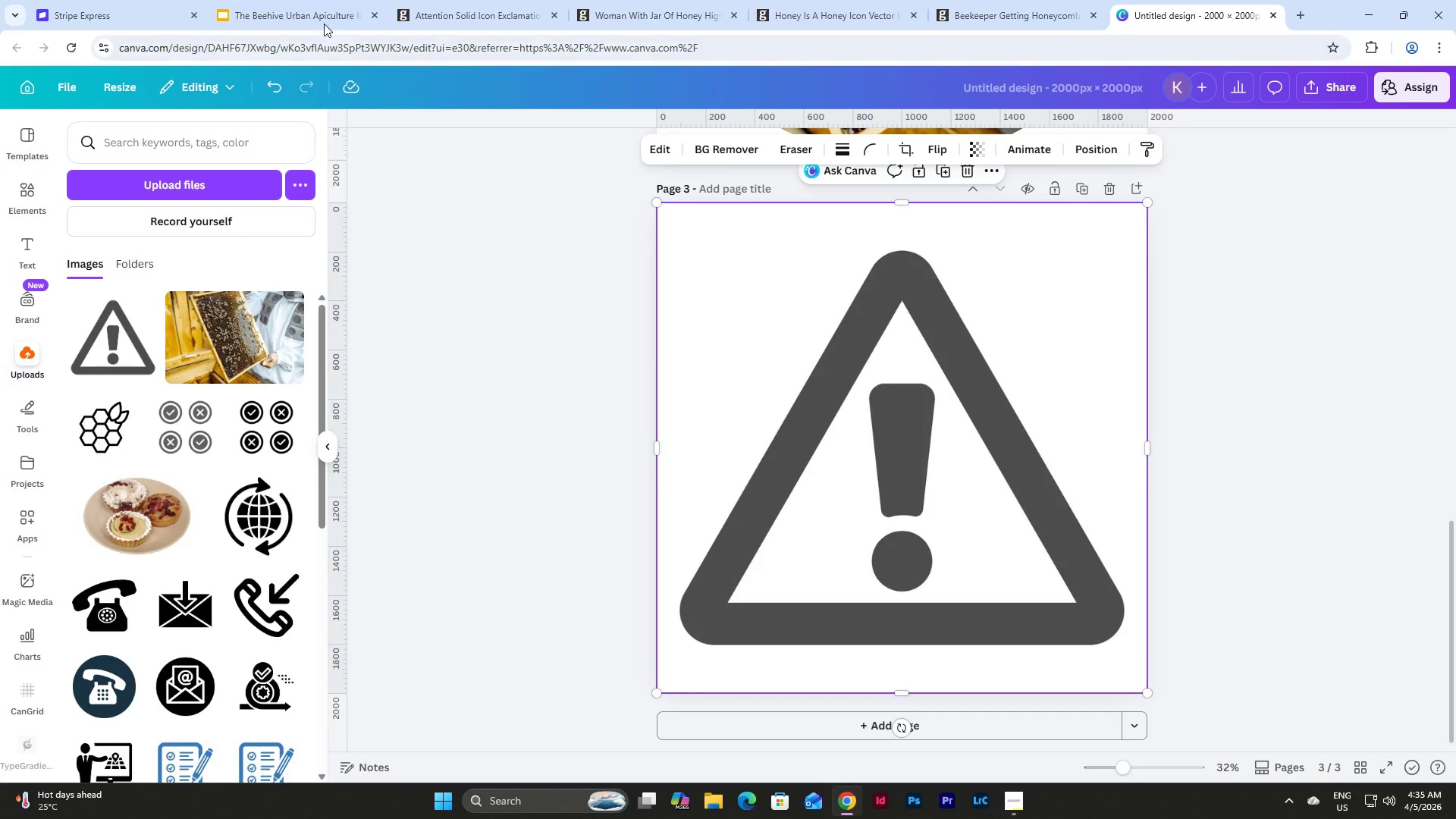 
left_click([313, 7])
 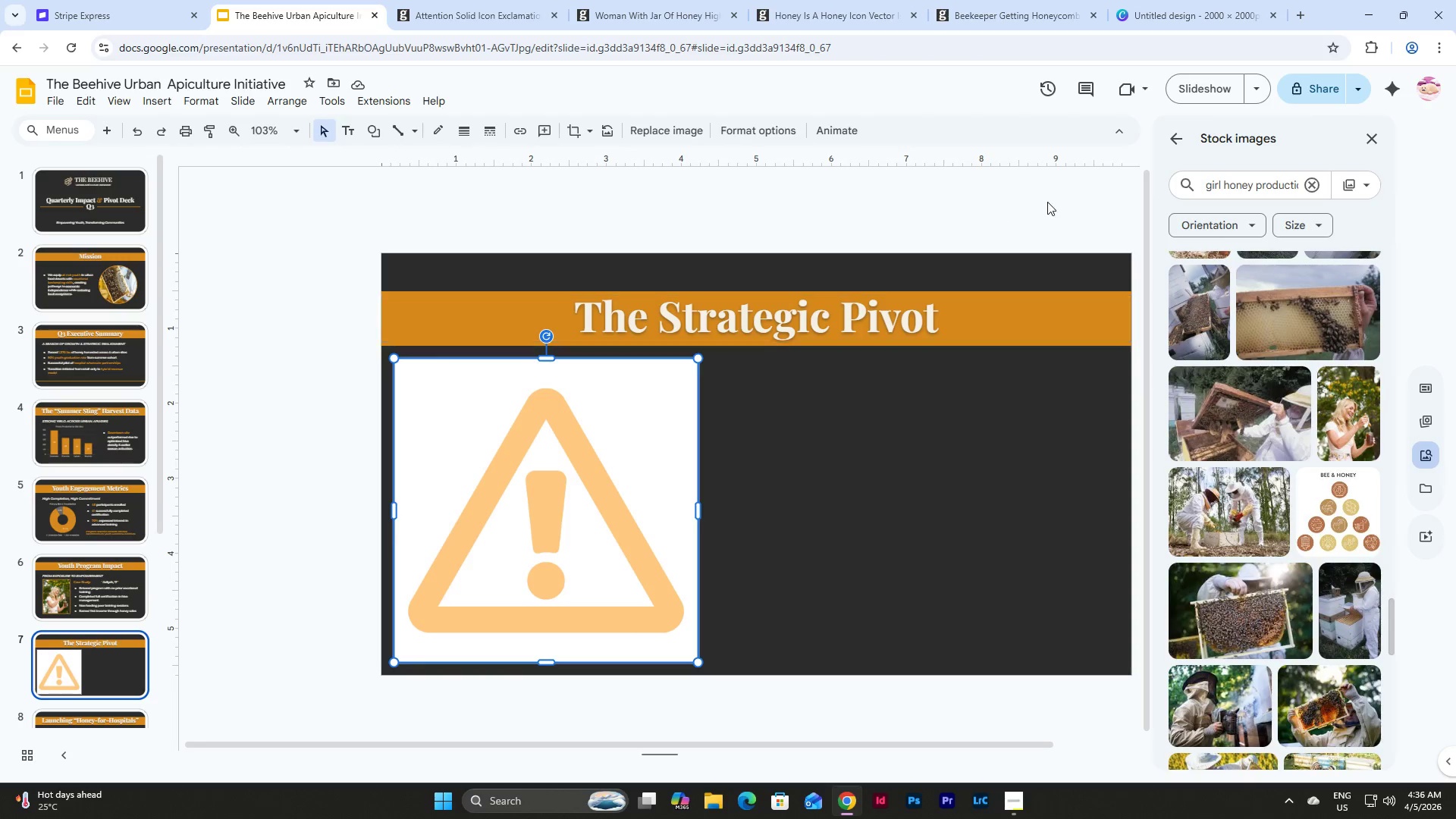 
double_click([1257, 187])
 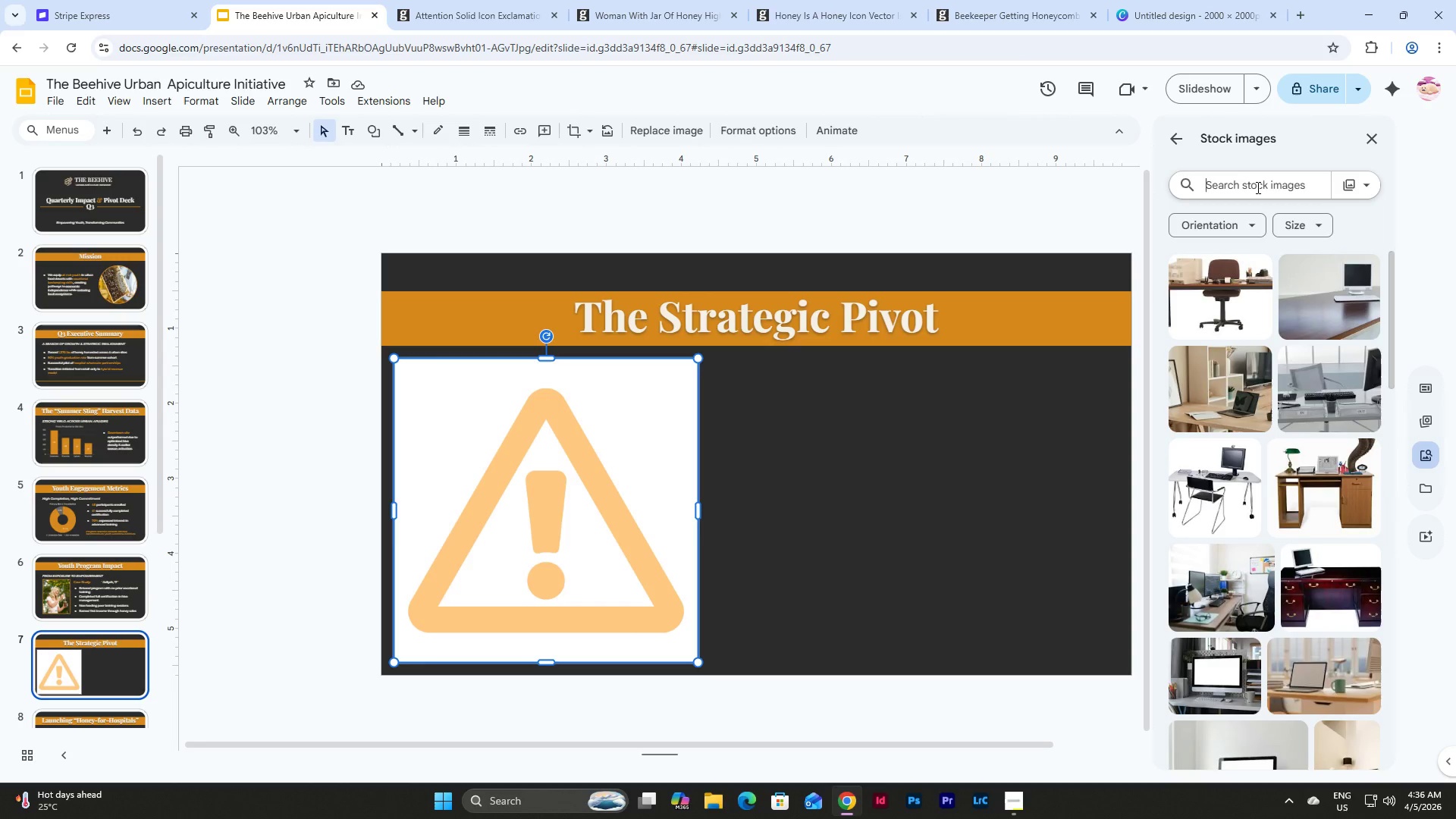 
type(arrow)
 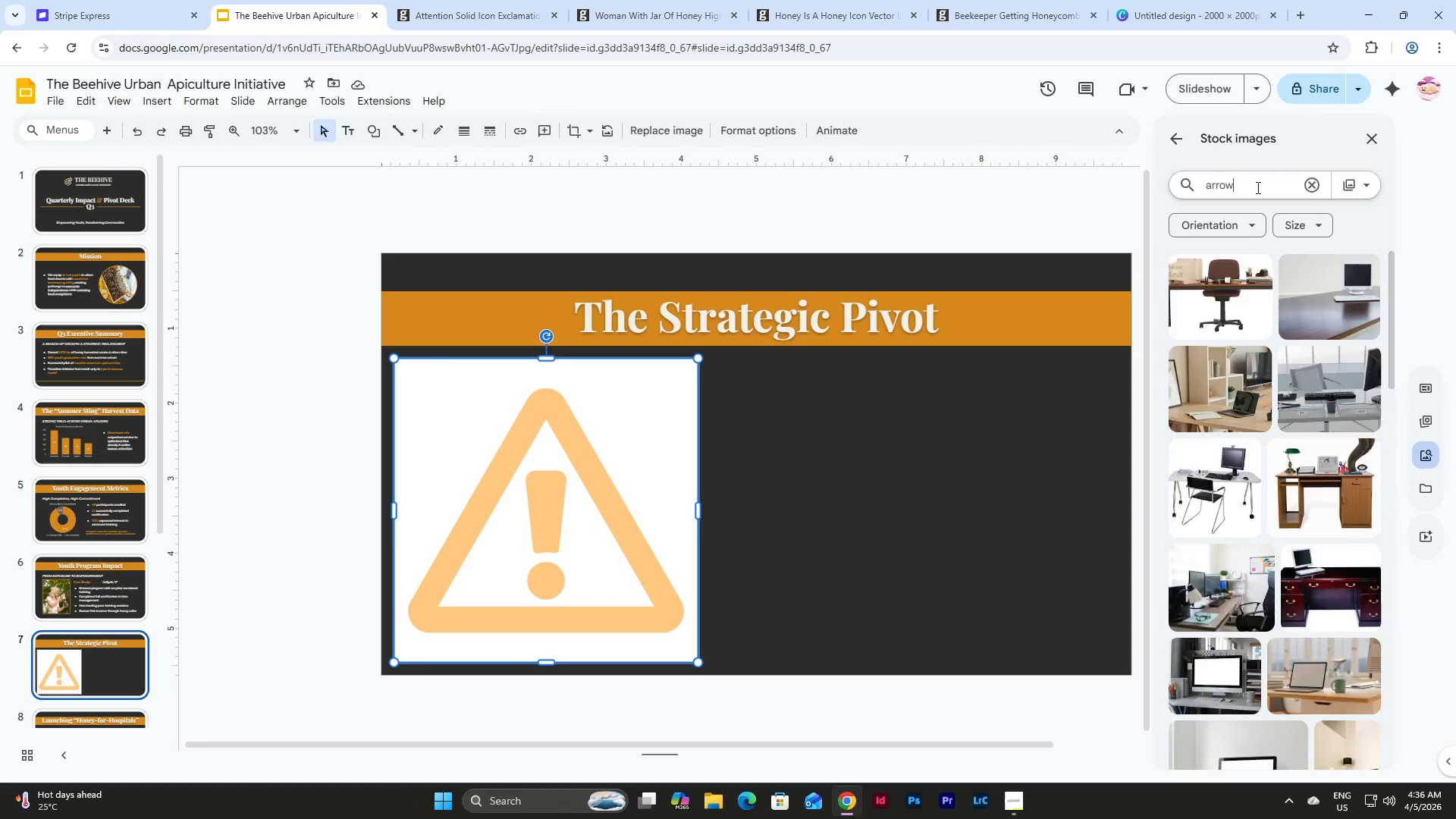 
key(Enter)
 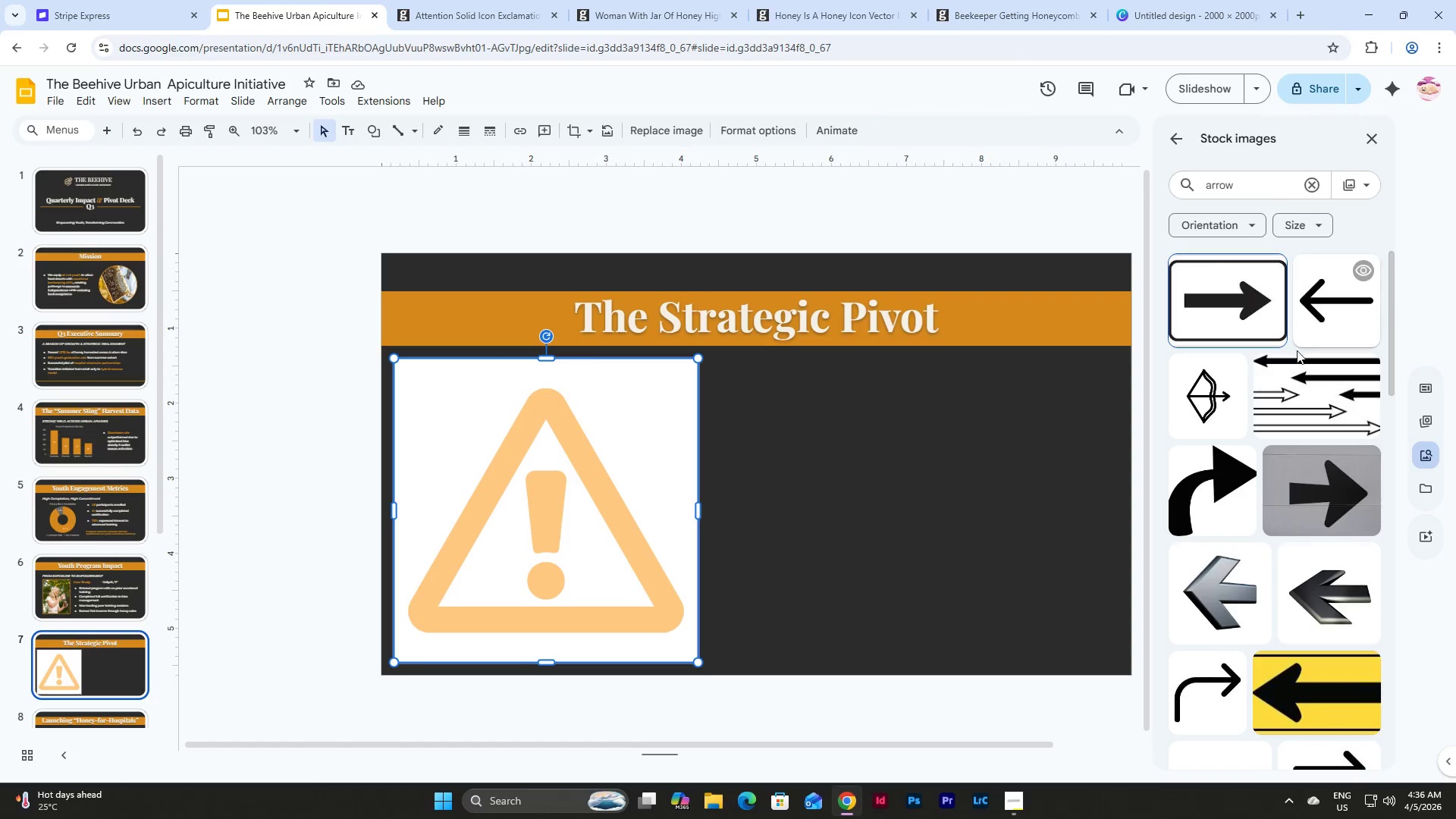 
scroll: coordinate [1281, 384], scroll_direction: down, amount: 12.0
 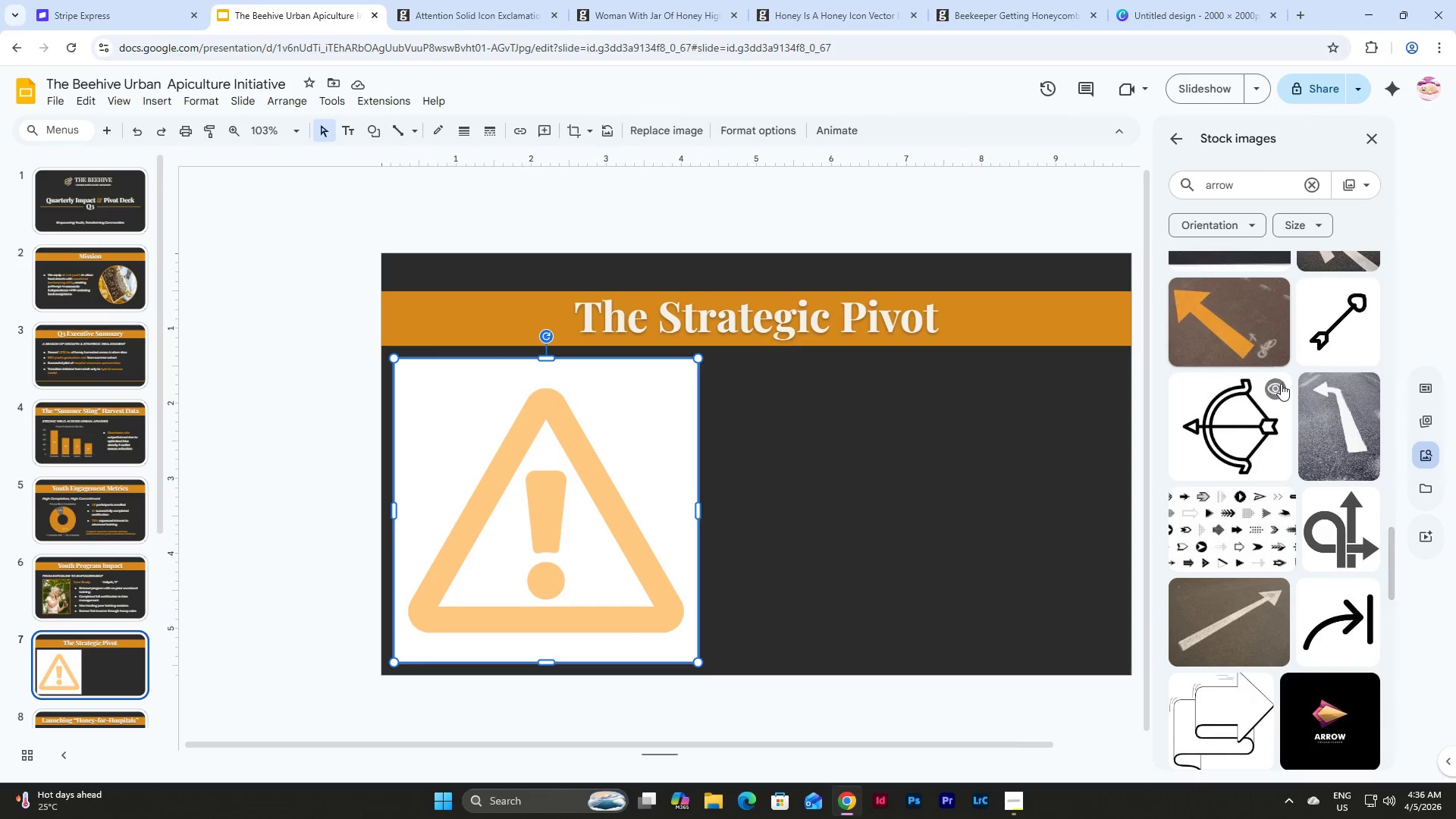 
left_click([1273, 197])
 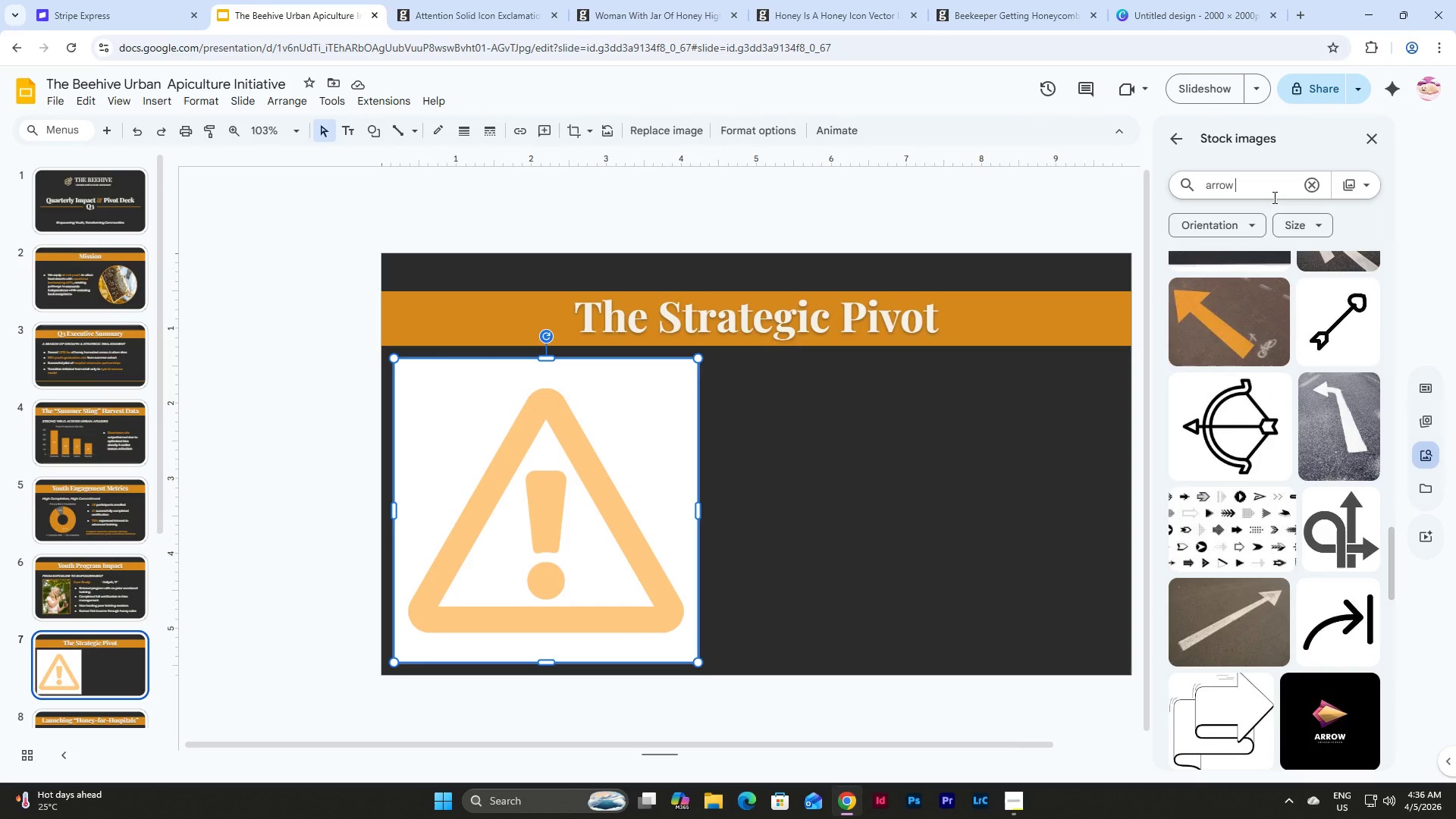 
type( icon)
 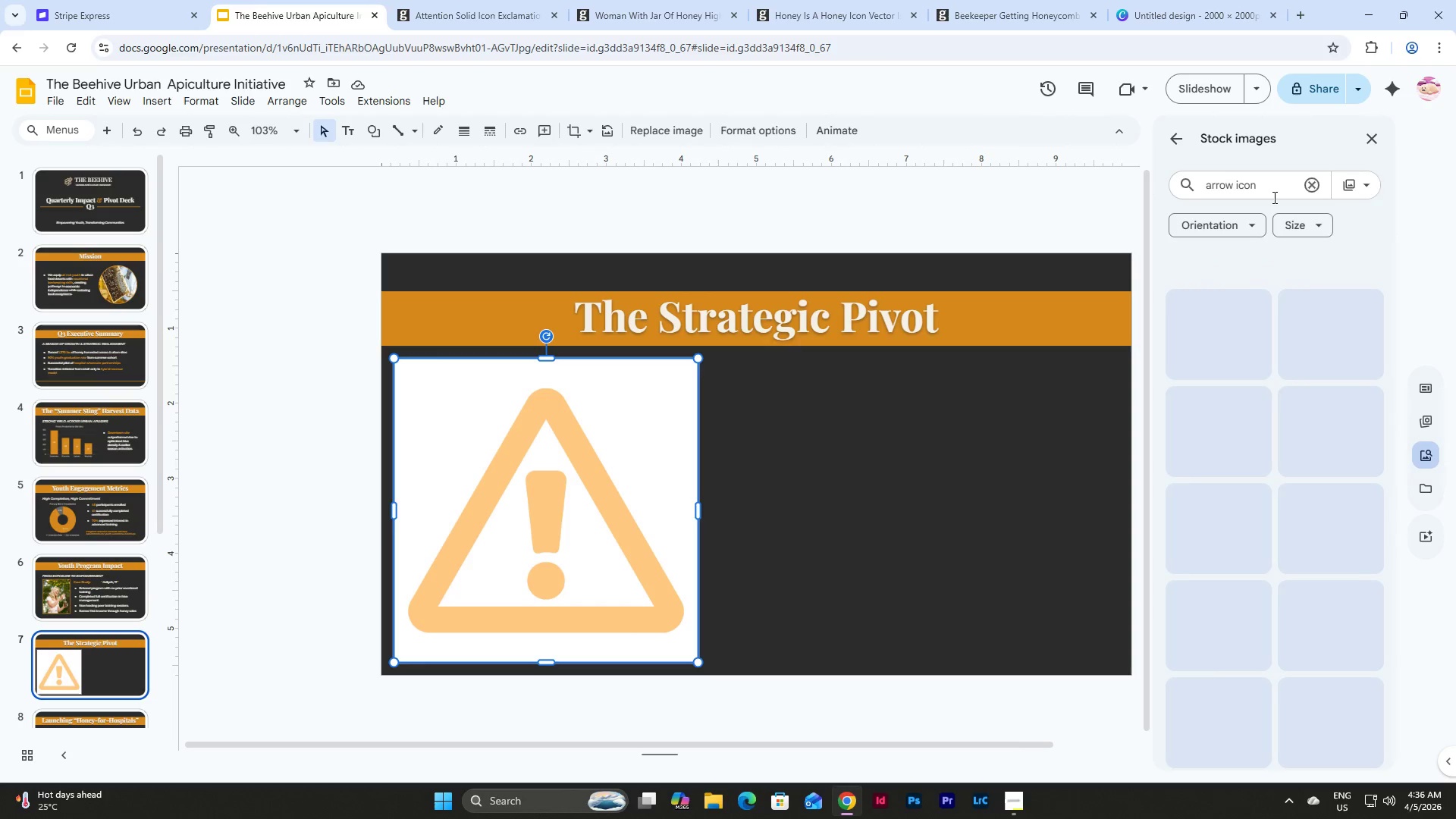 
key(Enter)
 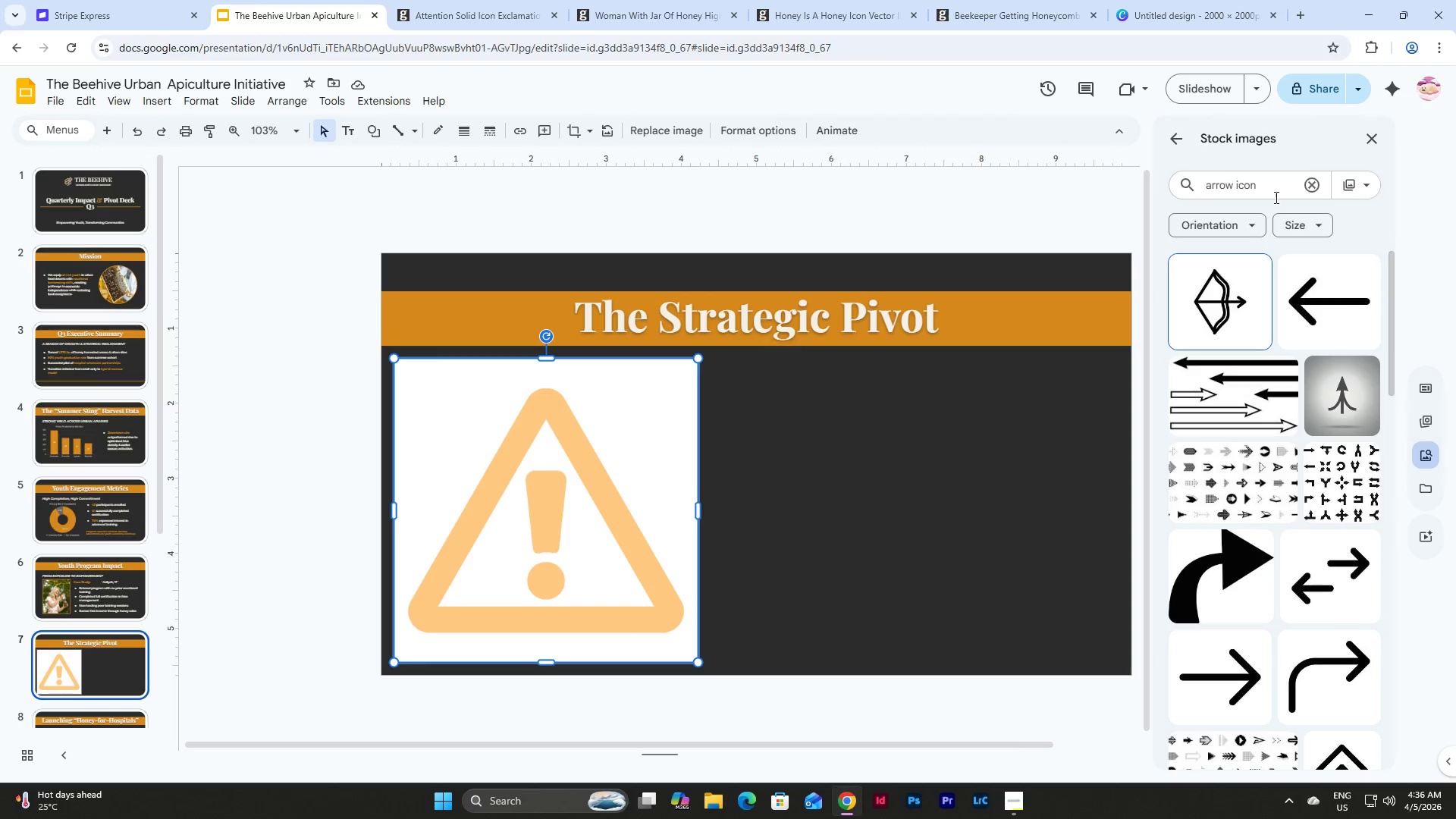 
scroll: coordinate [1270, 381], scroll_direction: down, amount: 34.0
 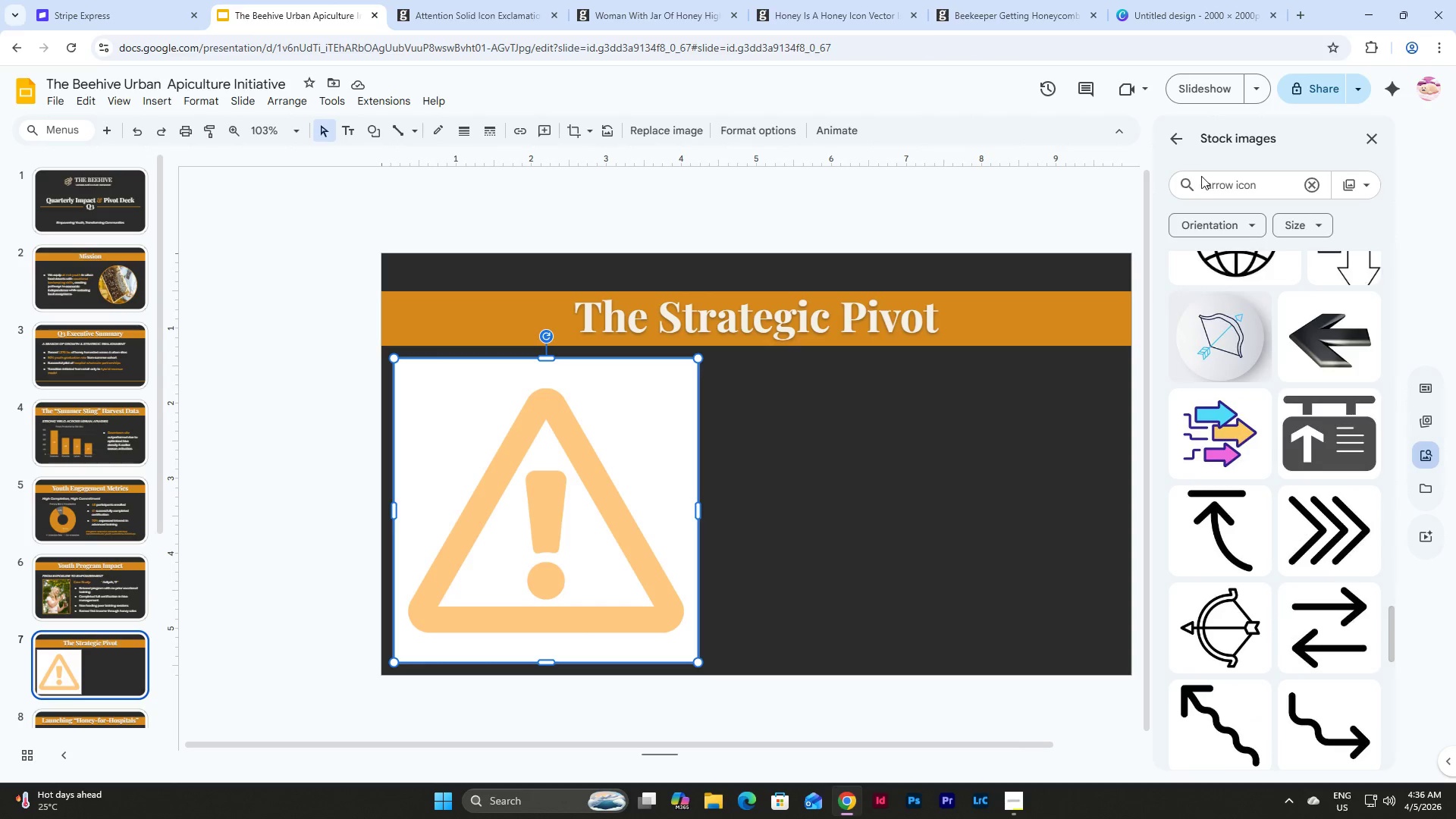 
left_click_drag(start_coordinate=[1204, 177], to_coordinate=[1205, 187])
 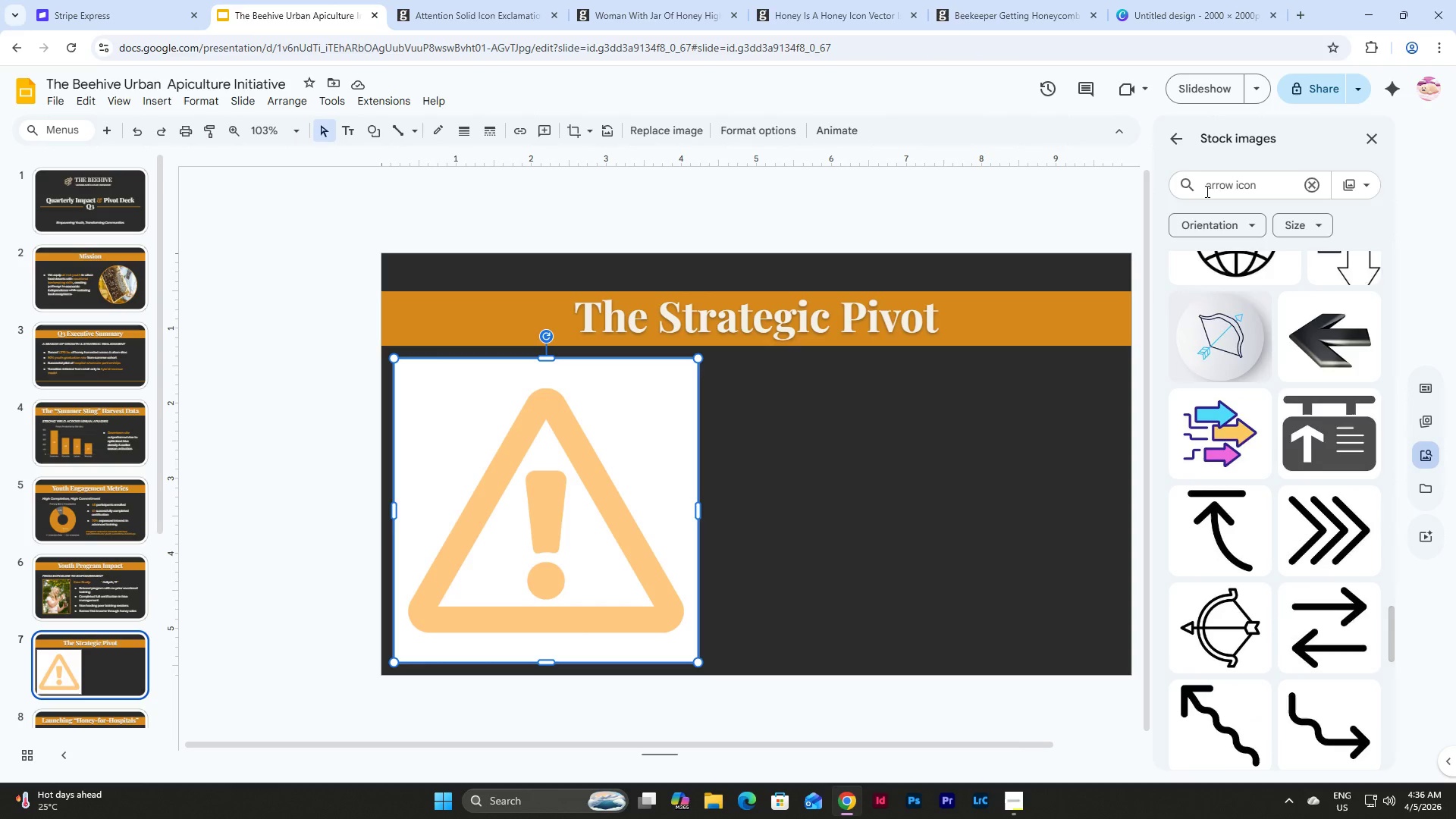 
triple_click([1206, 191])
 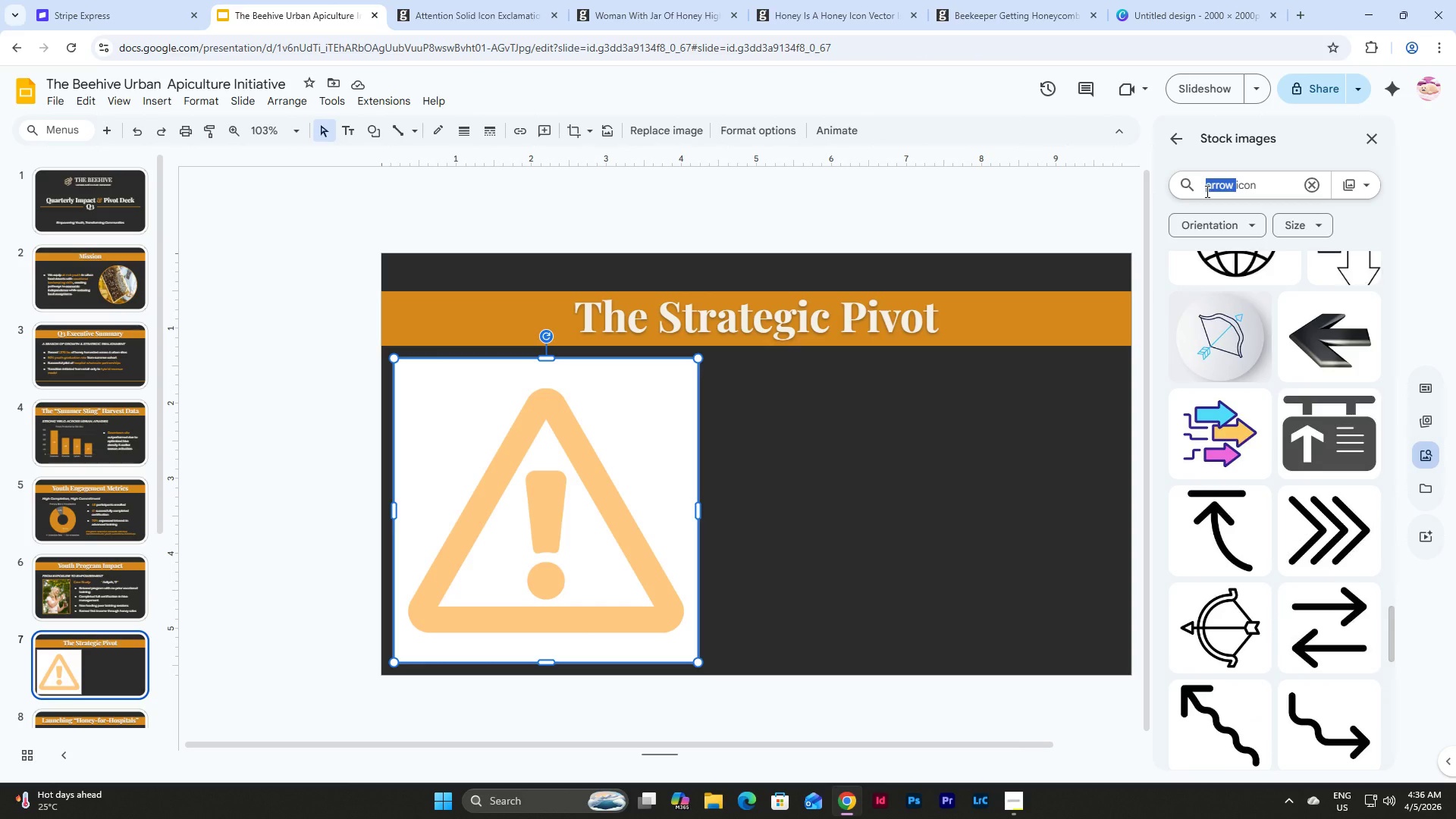 
left_click([1206, 191])
 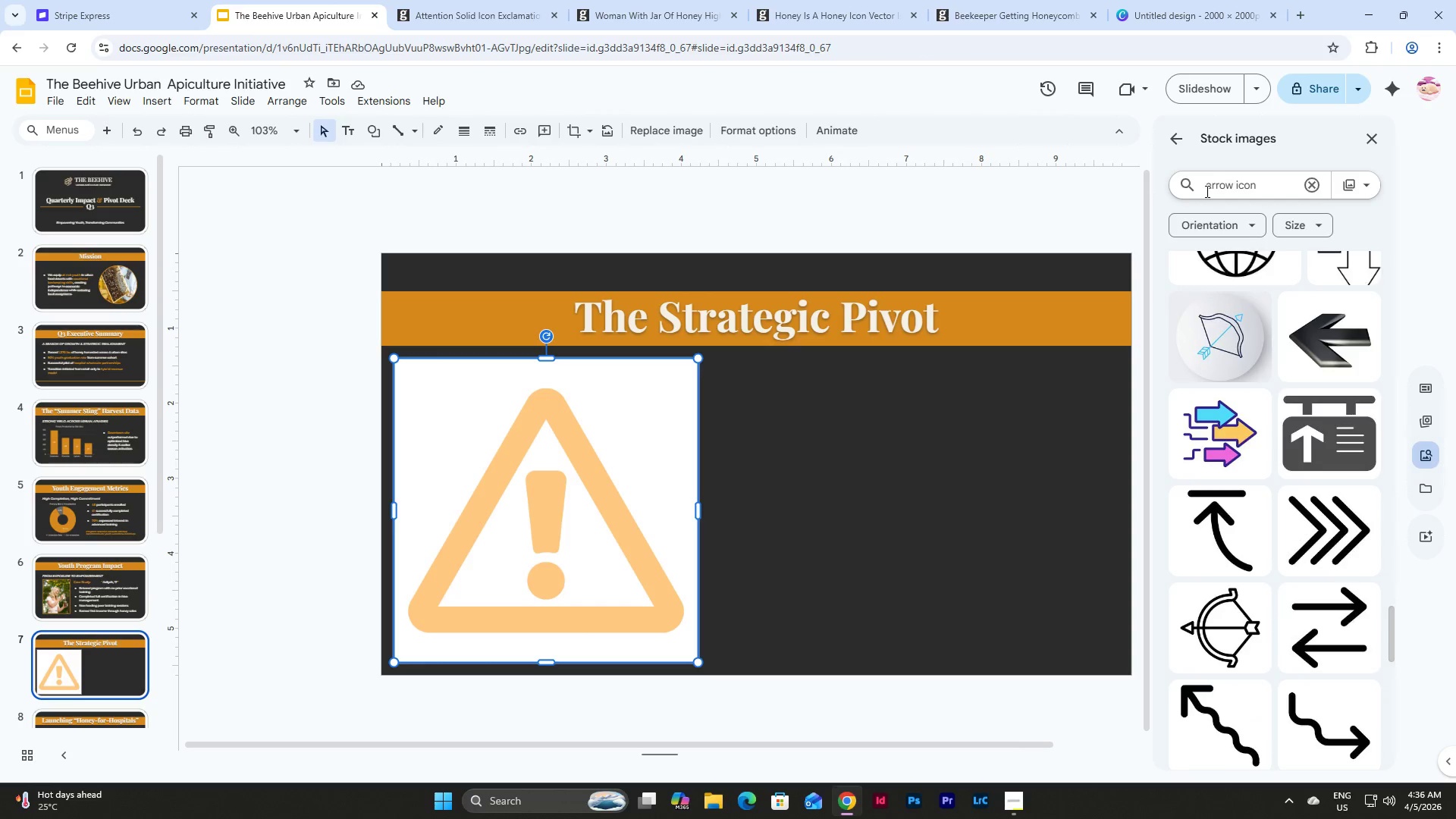 
type(growth )
 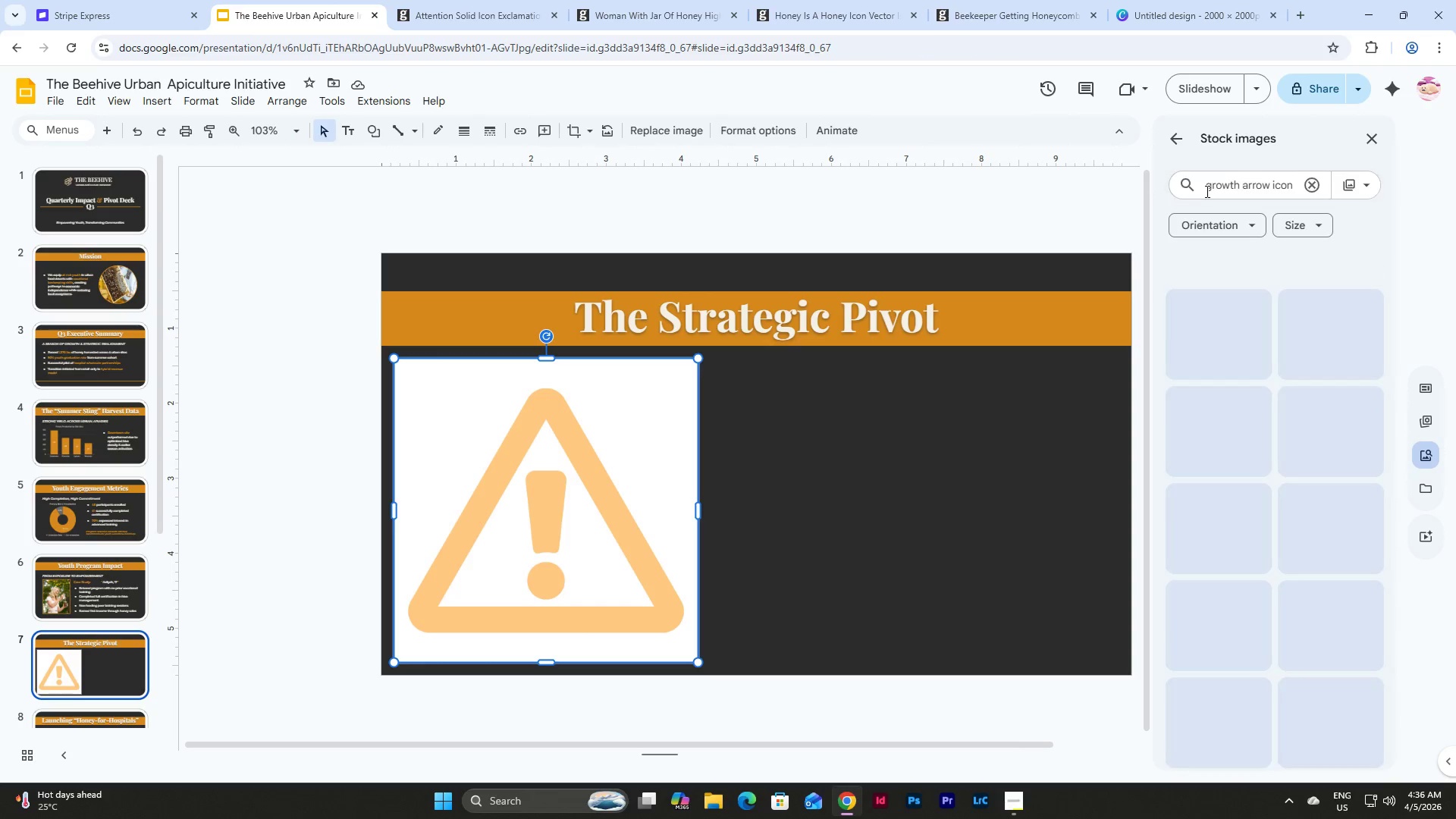 
key(Enter)
 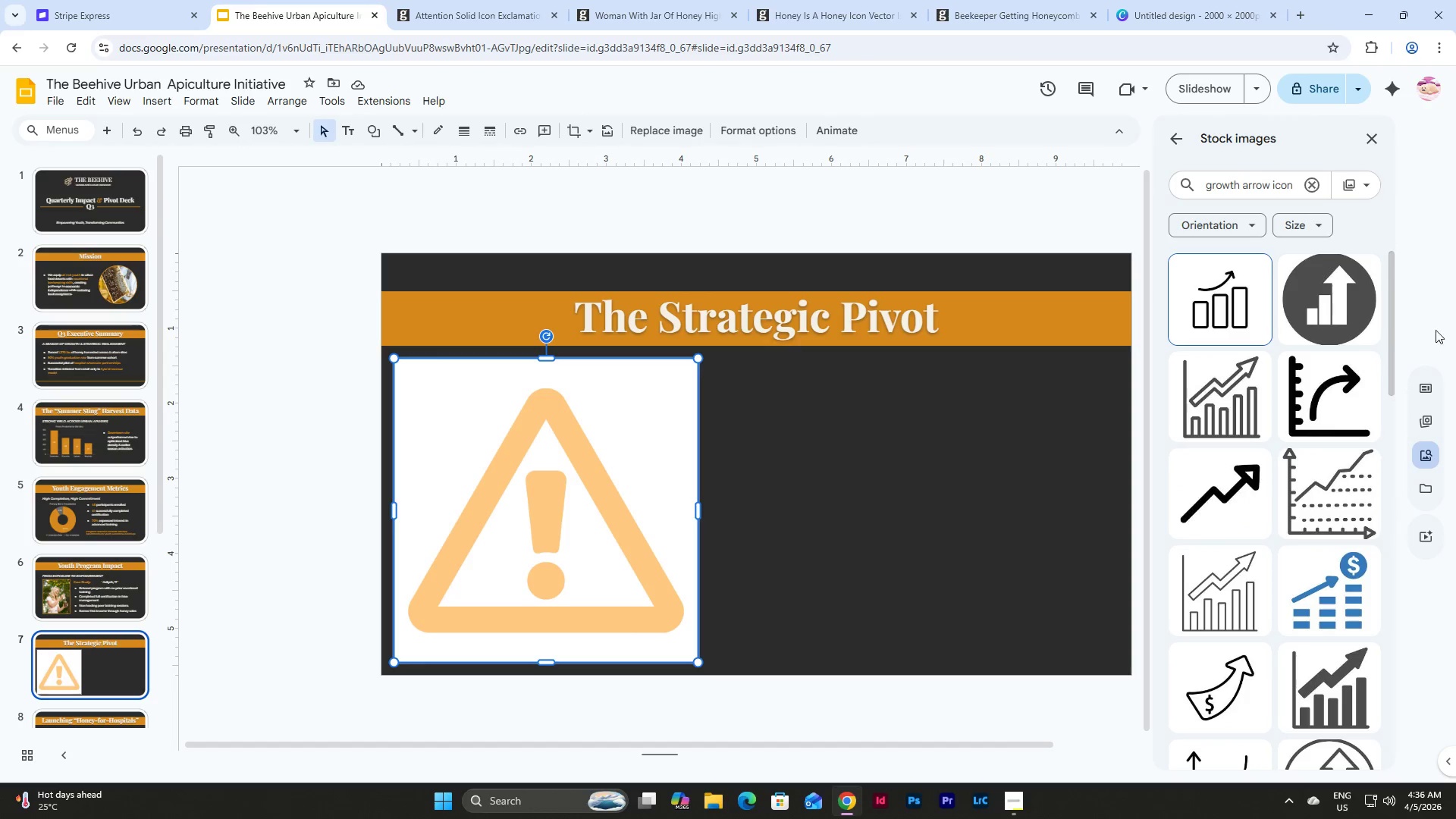 
scroll: coordinate [1233, 395], scroll_direction: down, amount: 3.0
 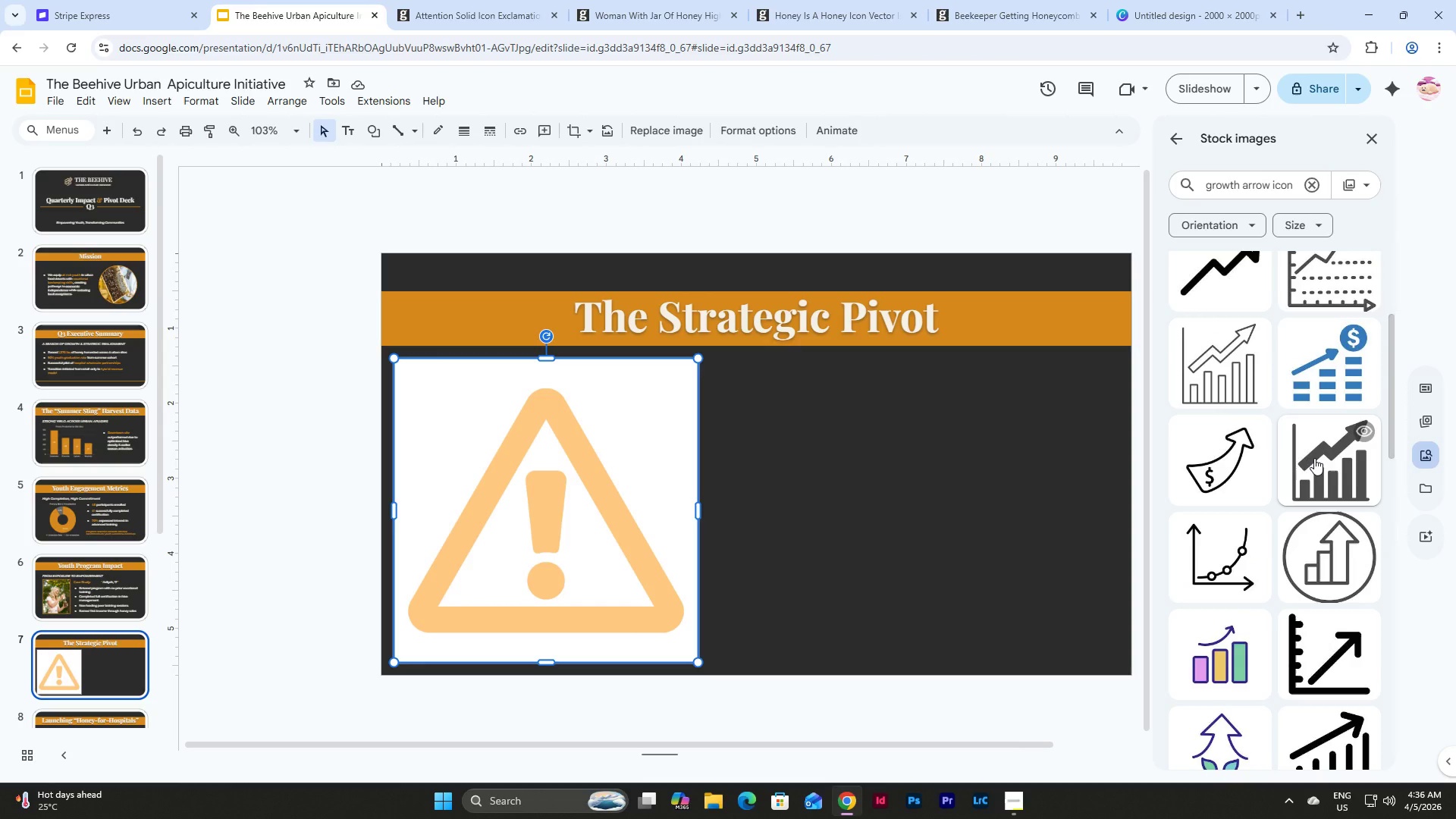 
left_click([1314, 458])
 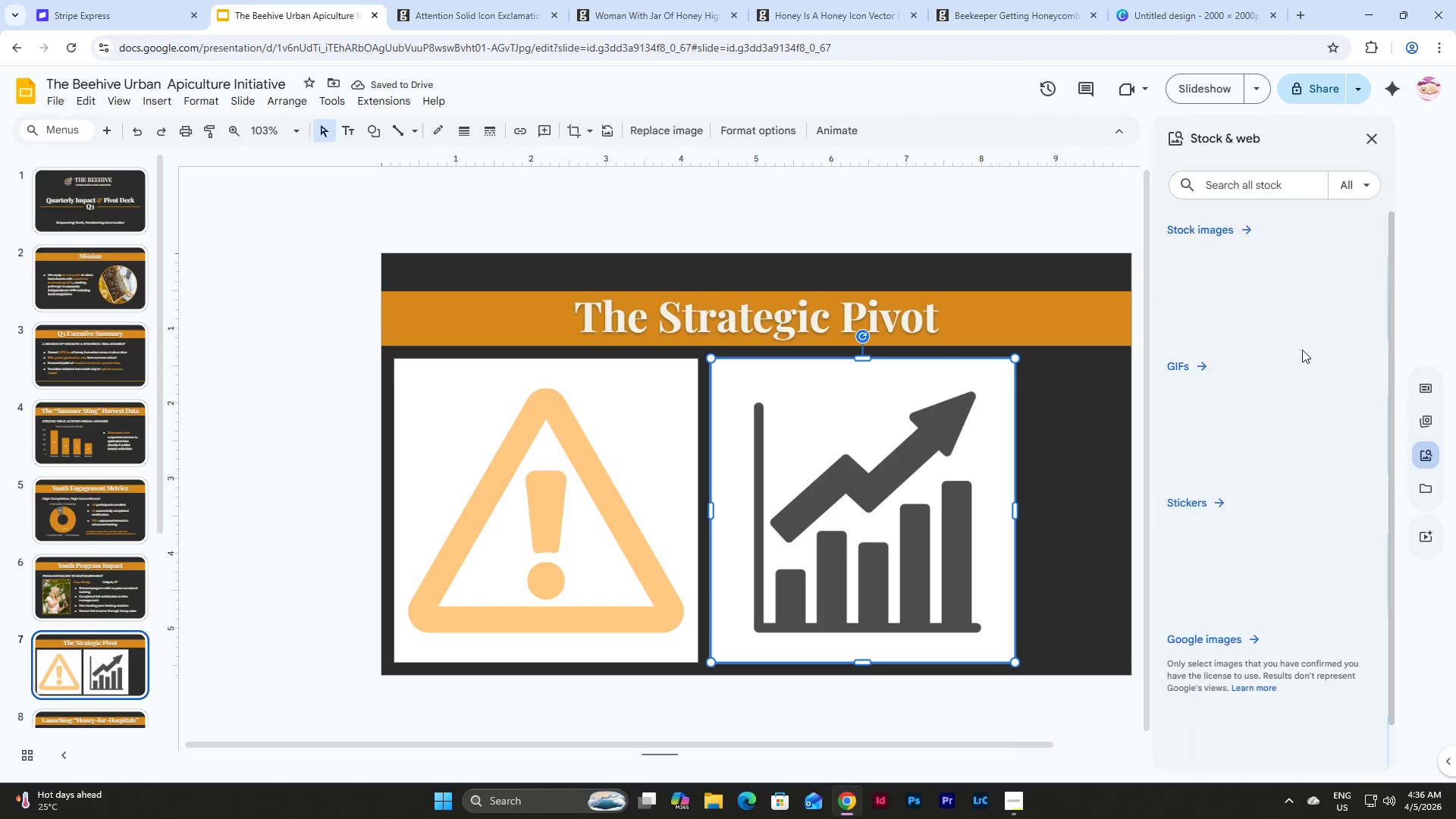 
wait(6.36)
 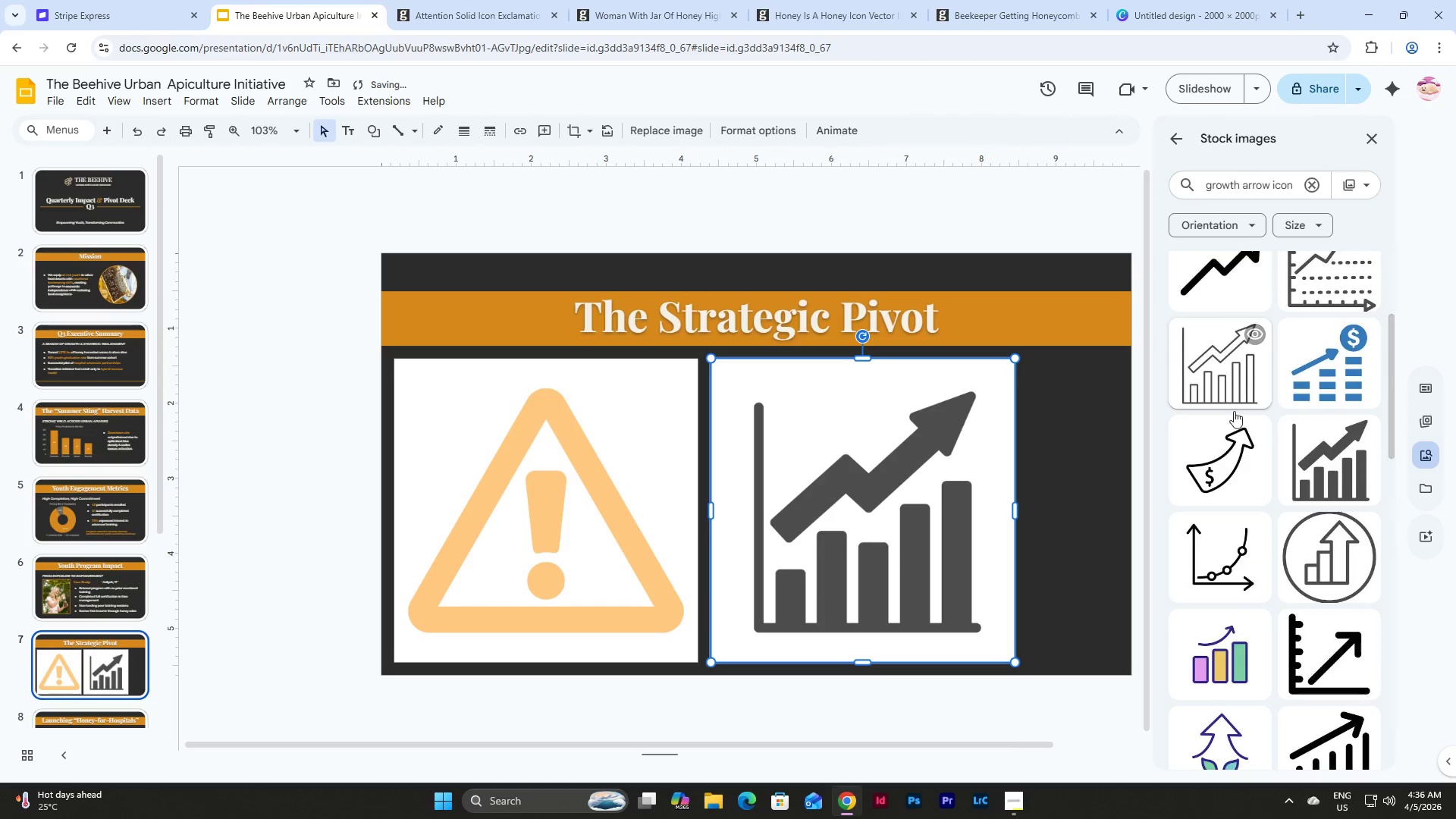 
left_click([780, 139])
 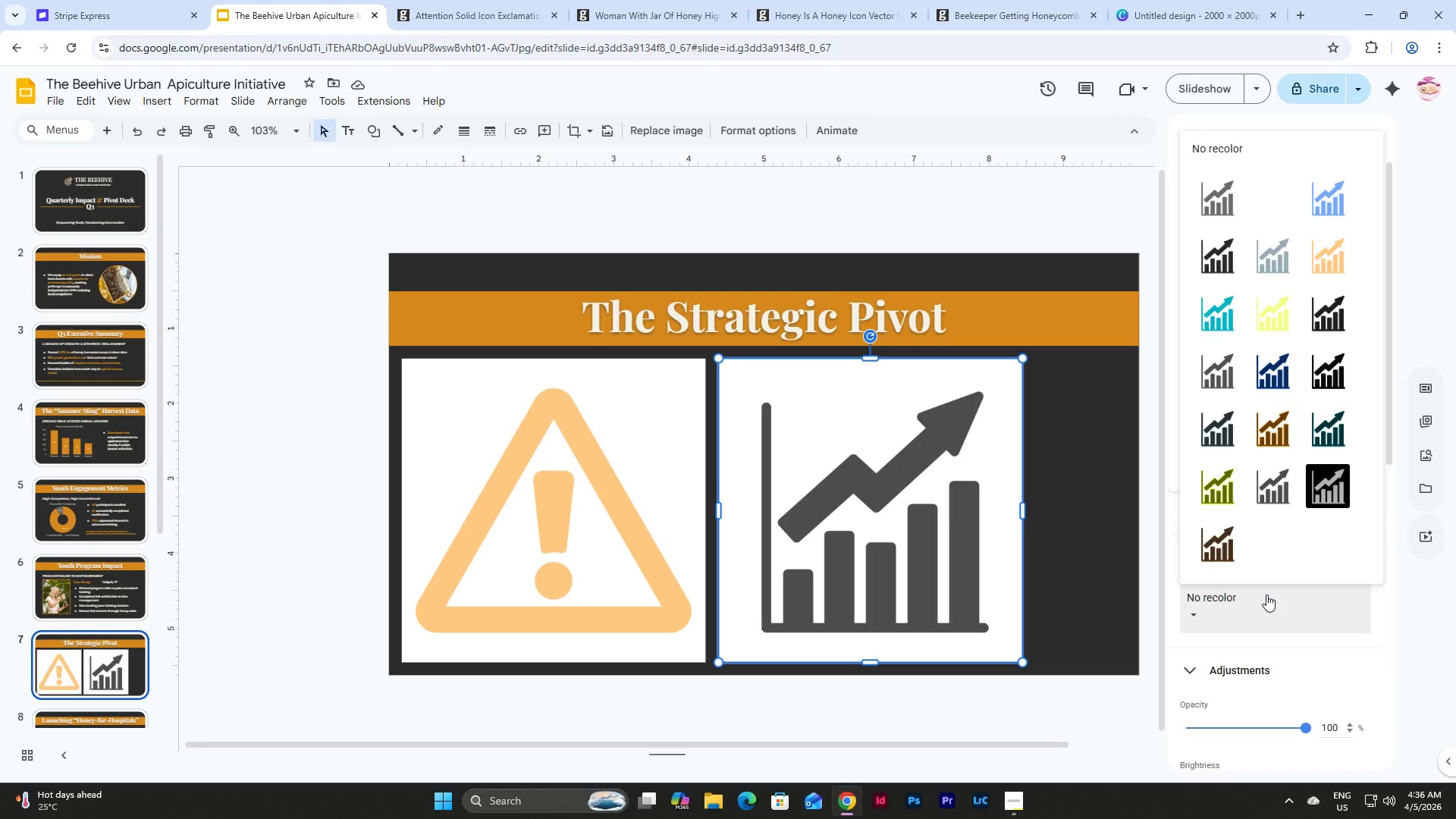 
left_click([1332, 253])
 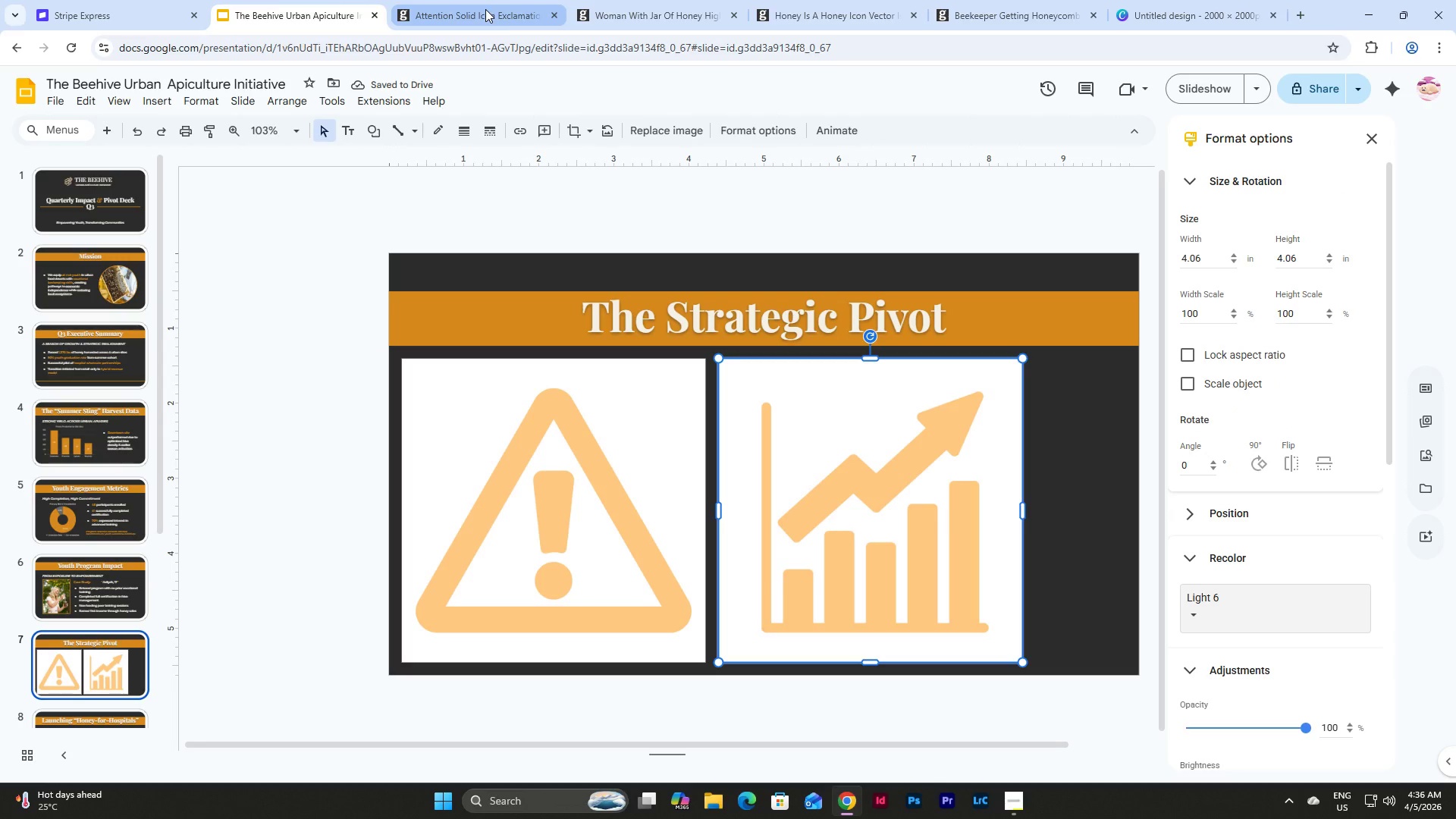 
wait(6.7)
 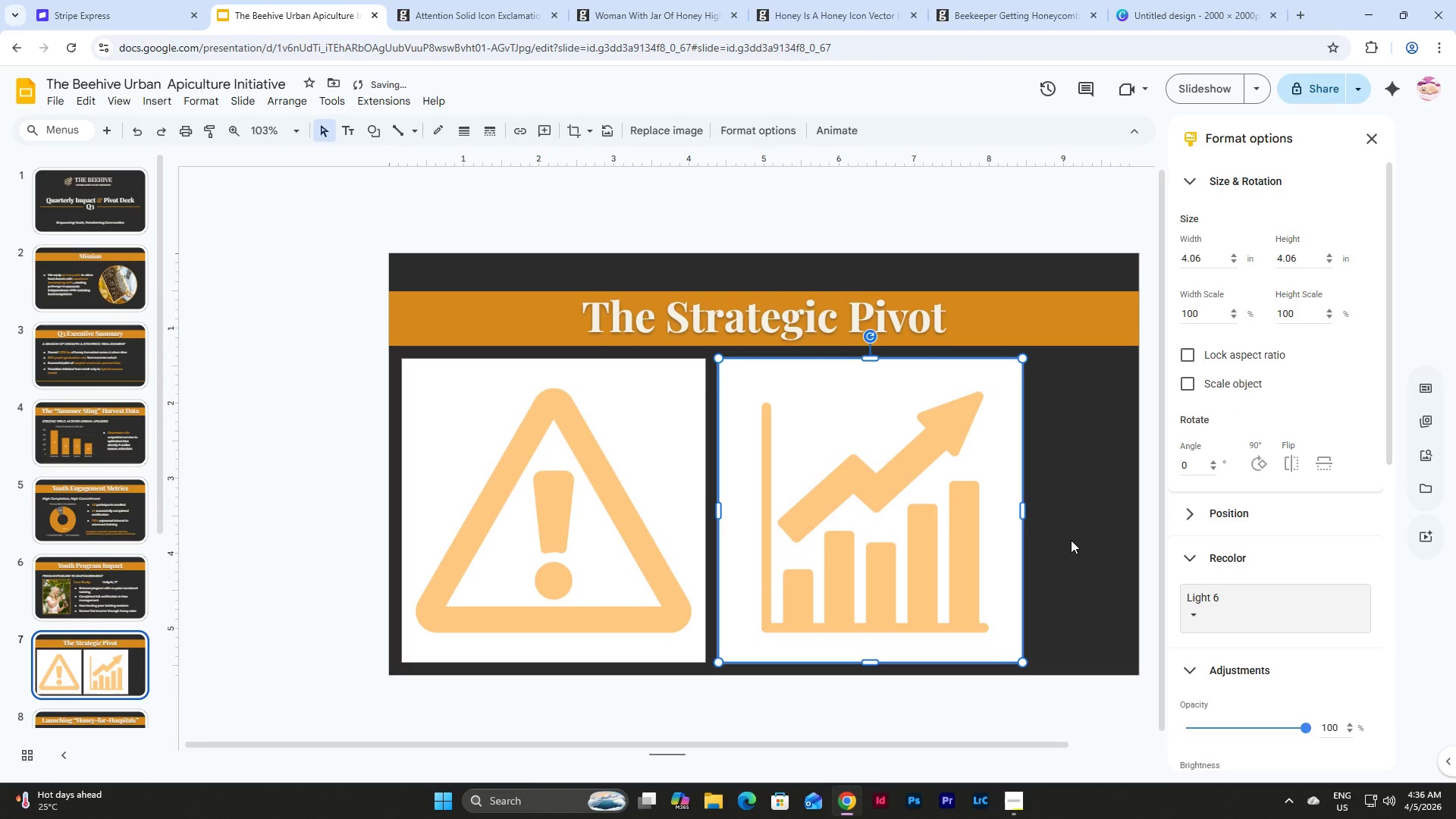 
left_click([1425, 457])
 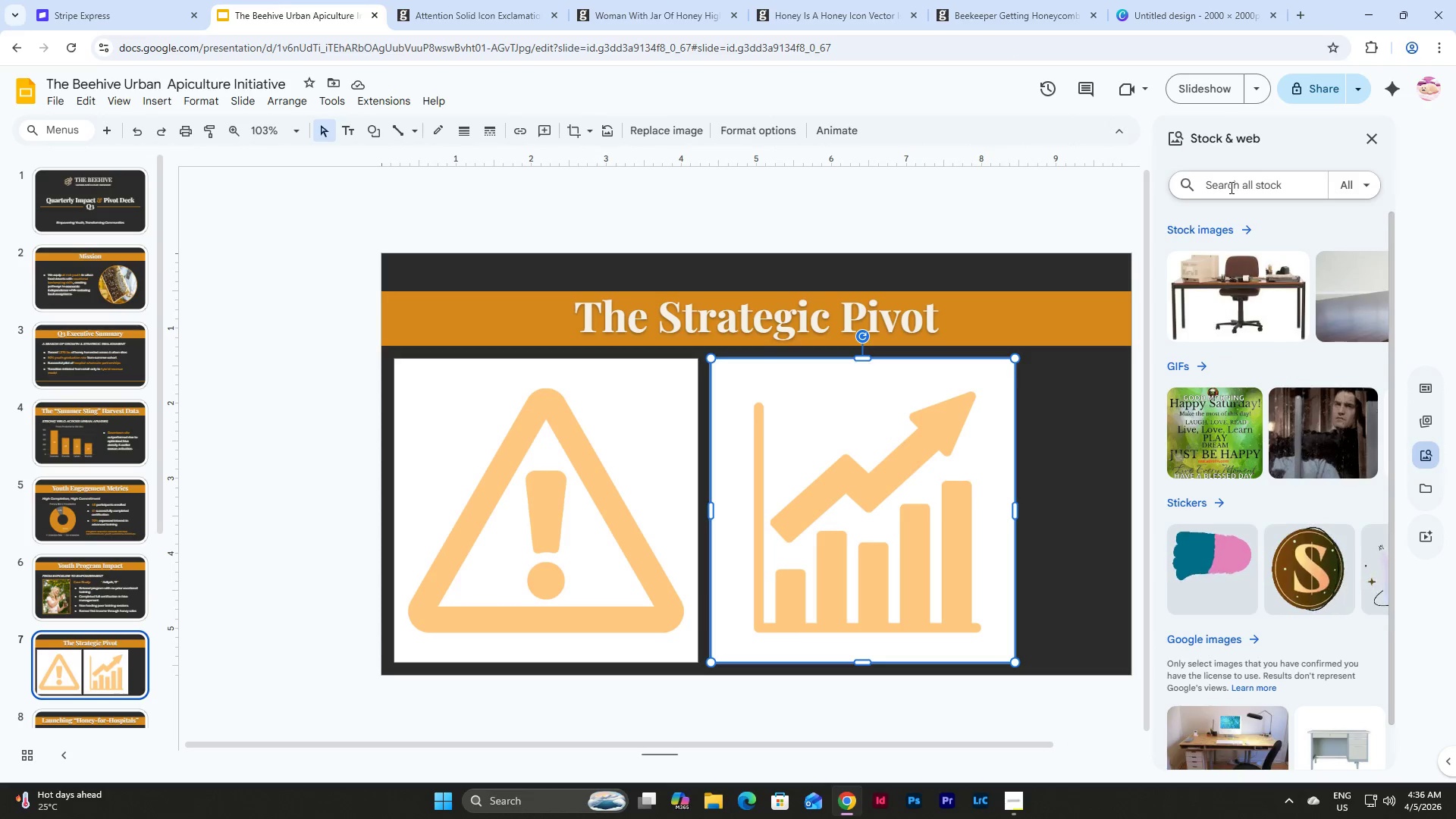 
type(growth ocp)
key(Backspace)
key(Backspace)
key(Backspace)
type(icon)
 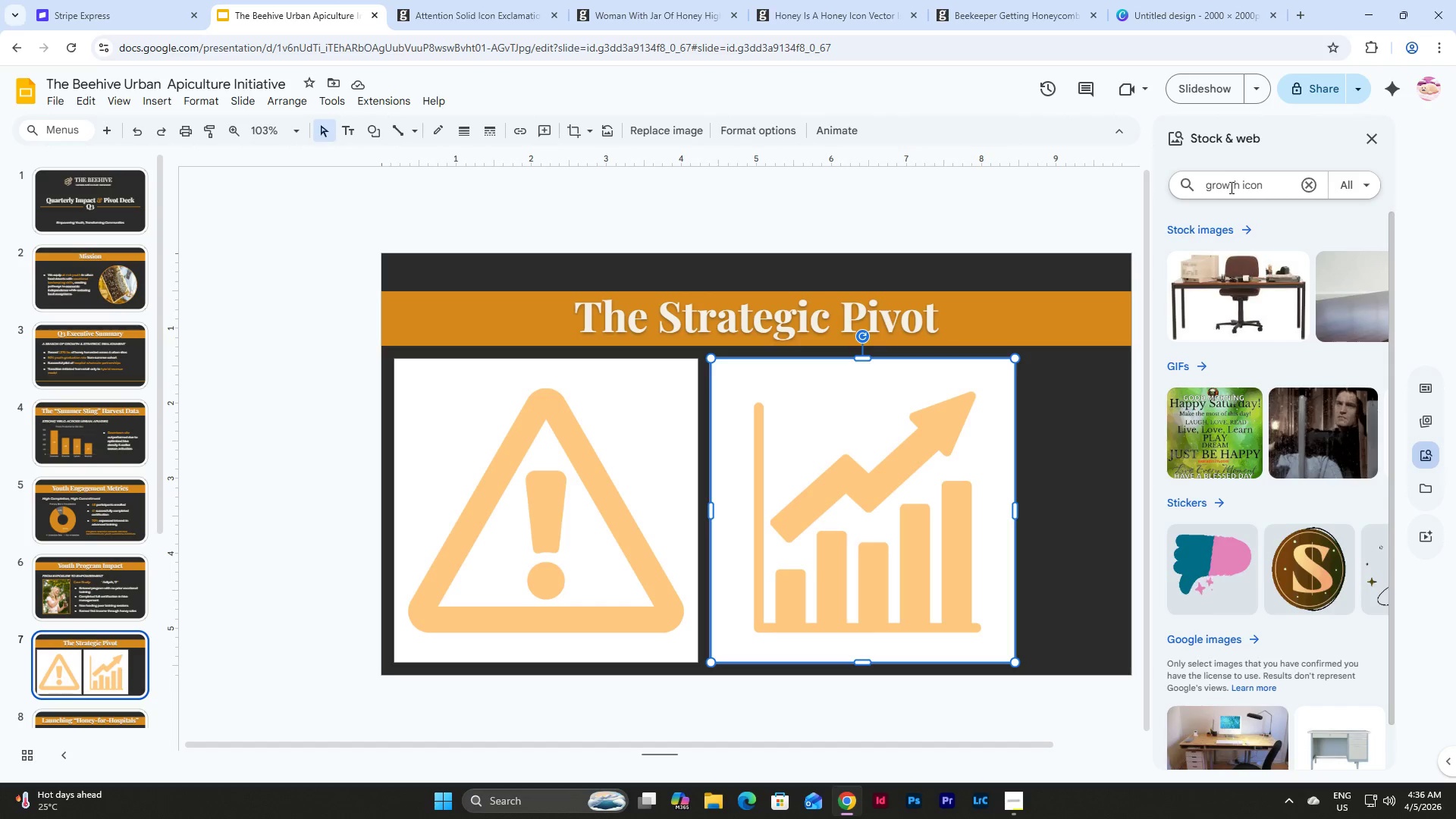 
key(ArrowLeft)
 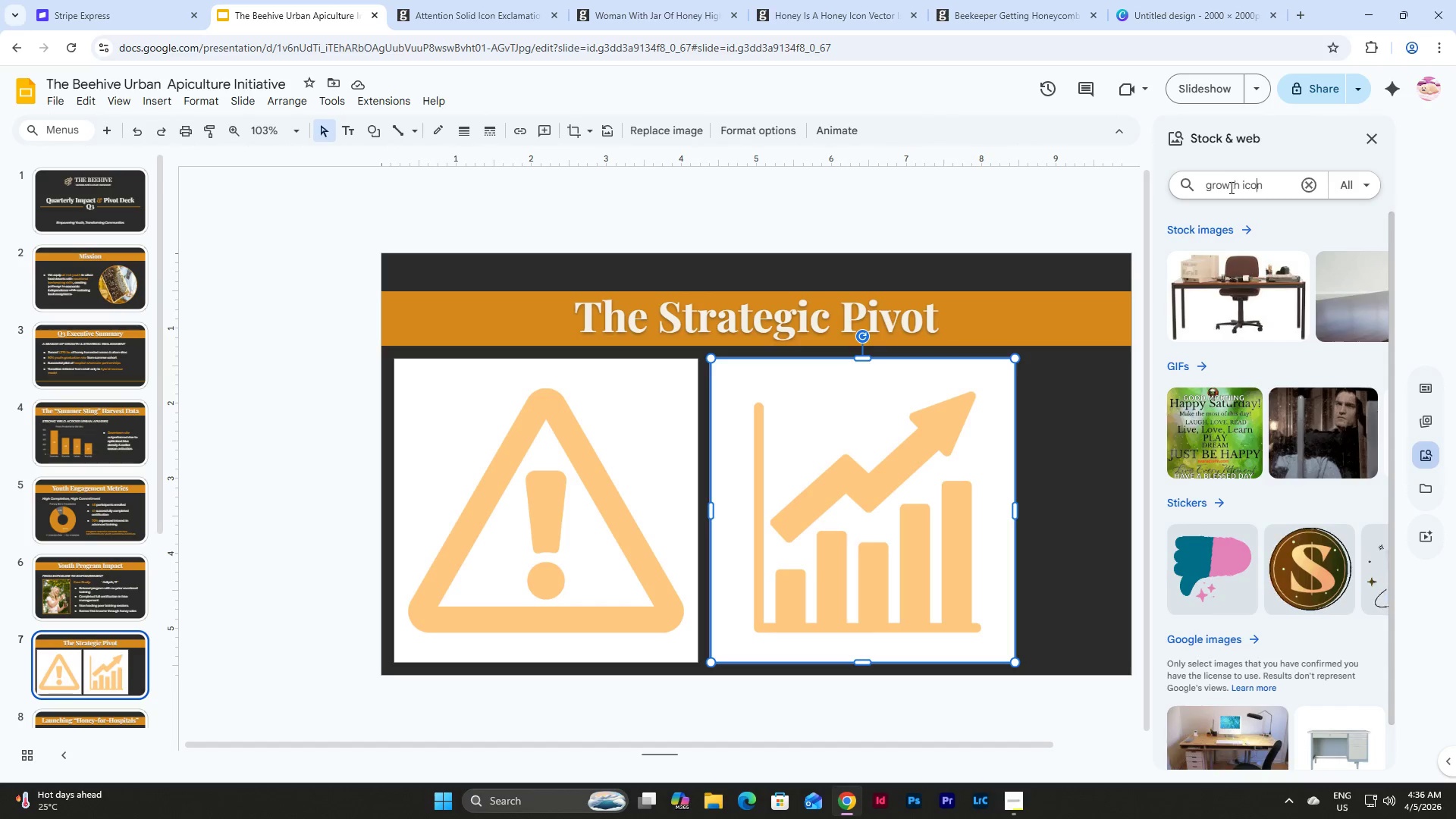 
key(ArrowLeft)
 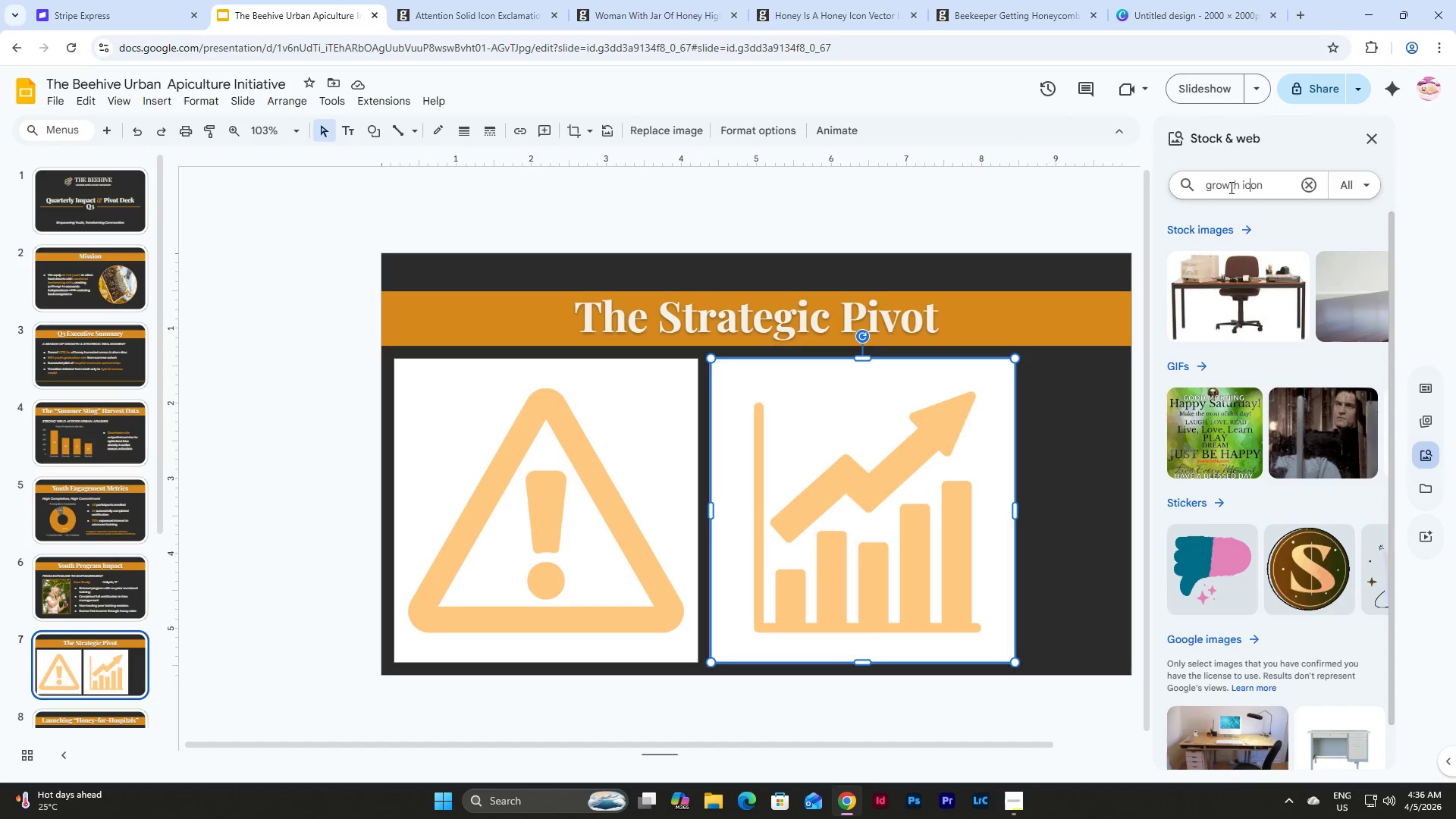 
key(ArrowLeft)
 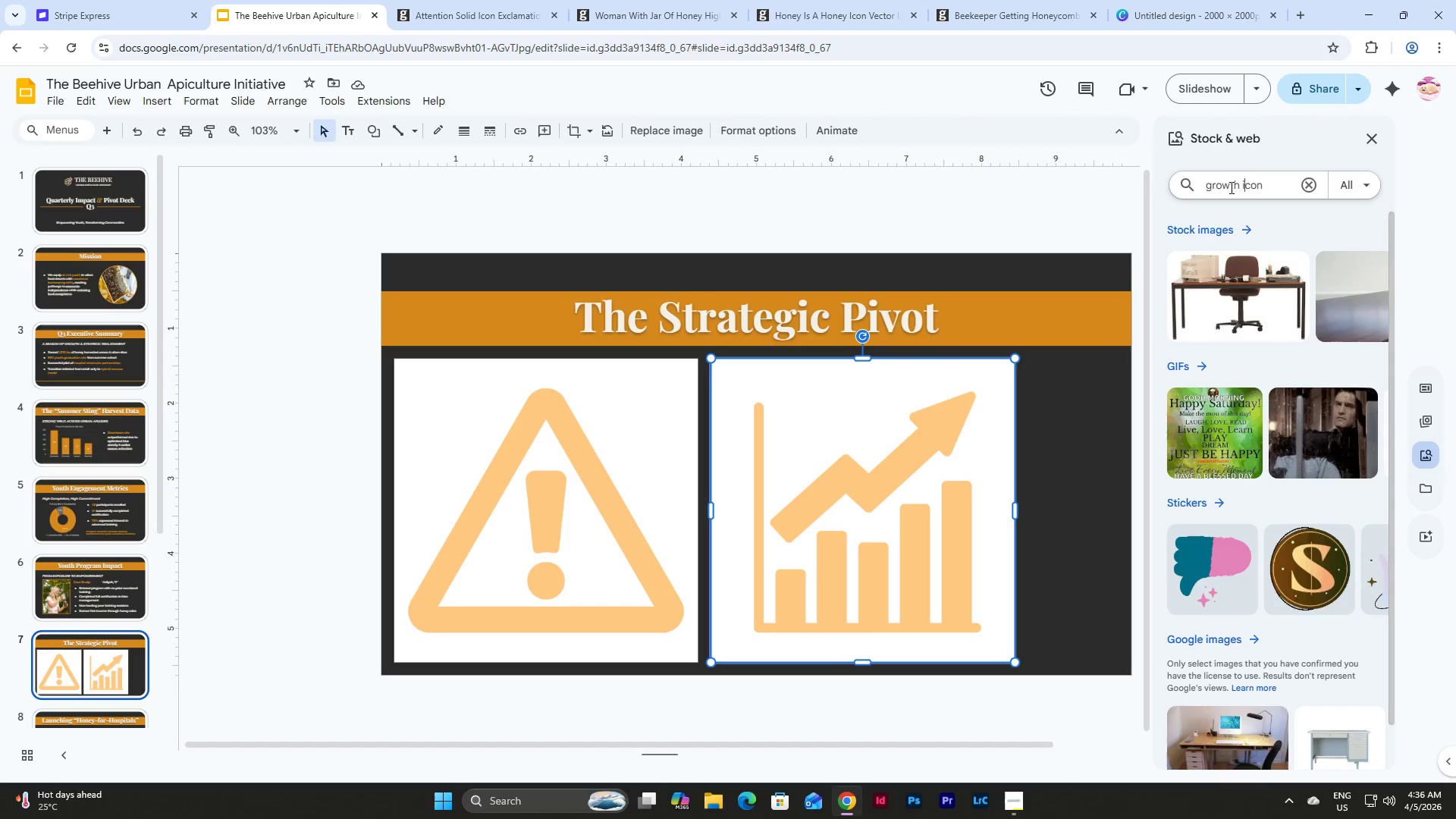 
key(ArrowLeft)
 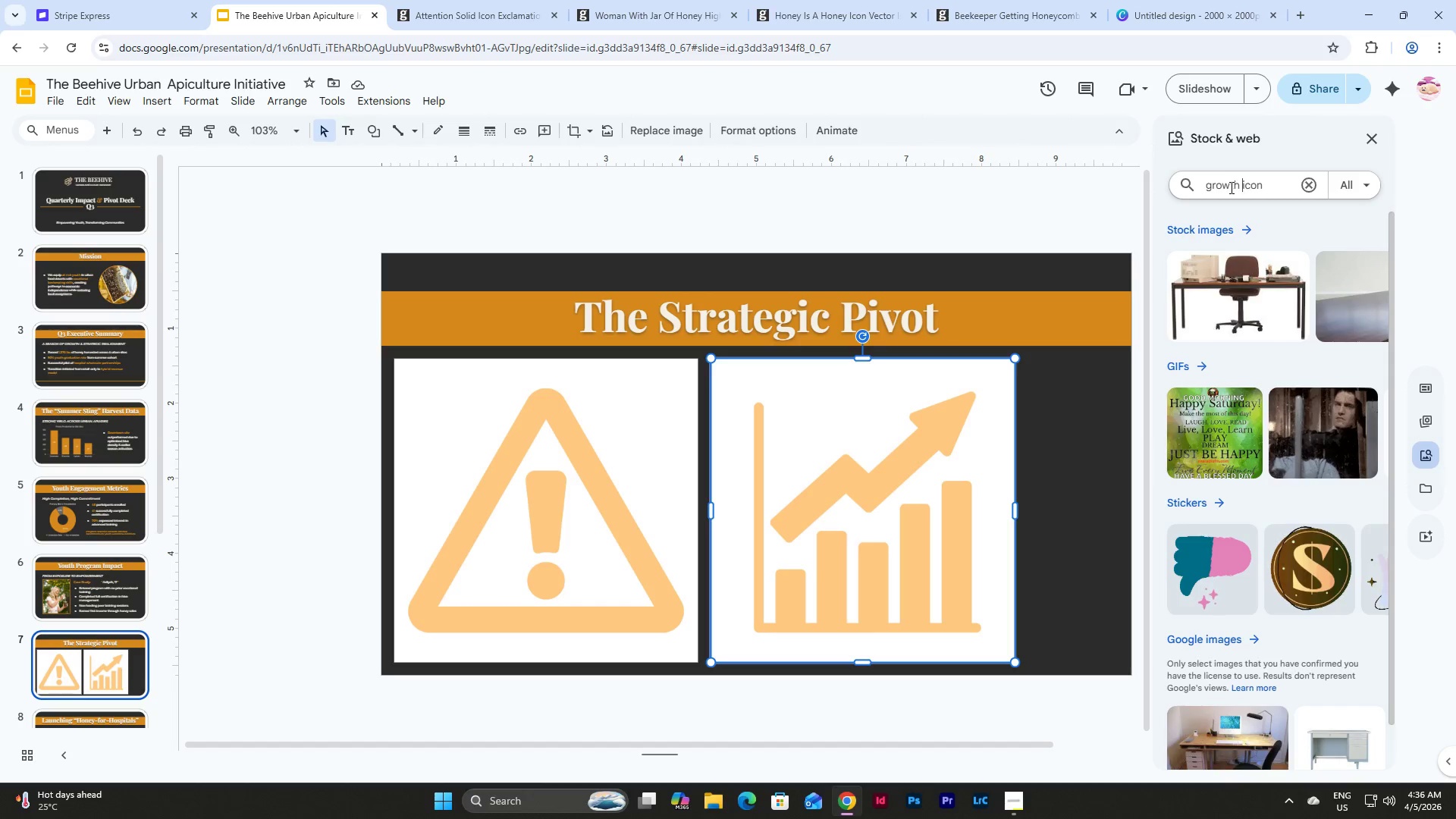 
type(arrow )
 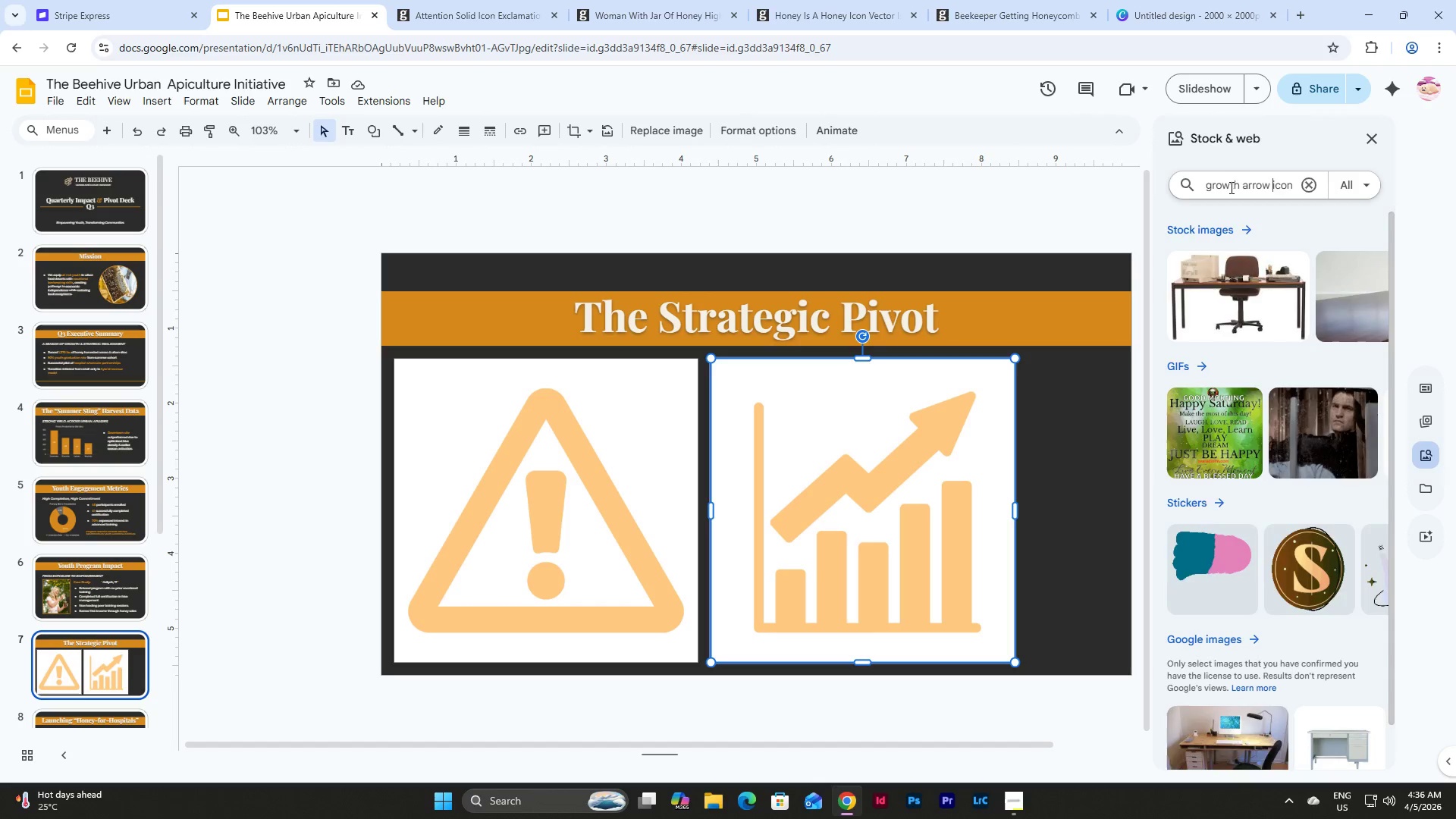 
key(Enter)
 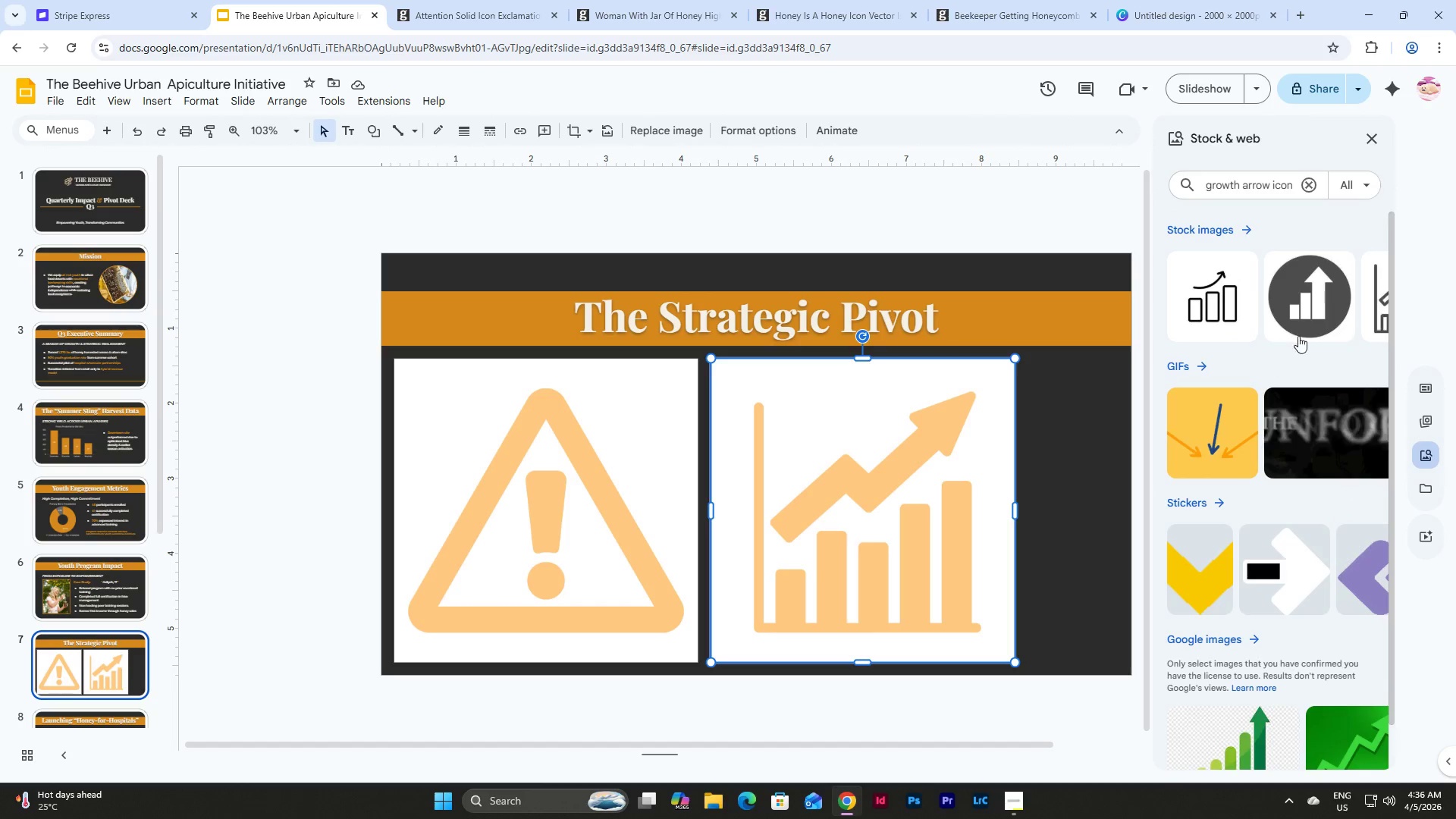 
left_click([1227, 239])
 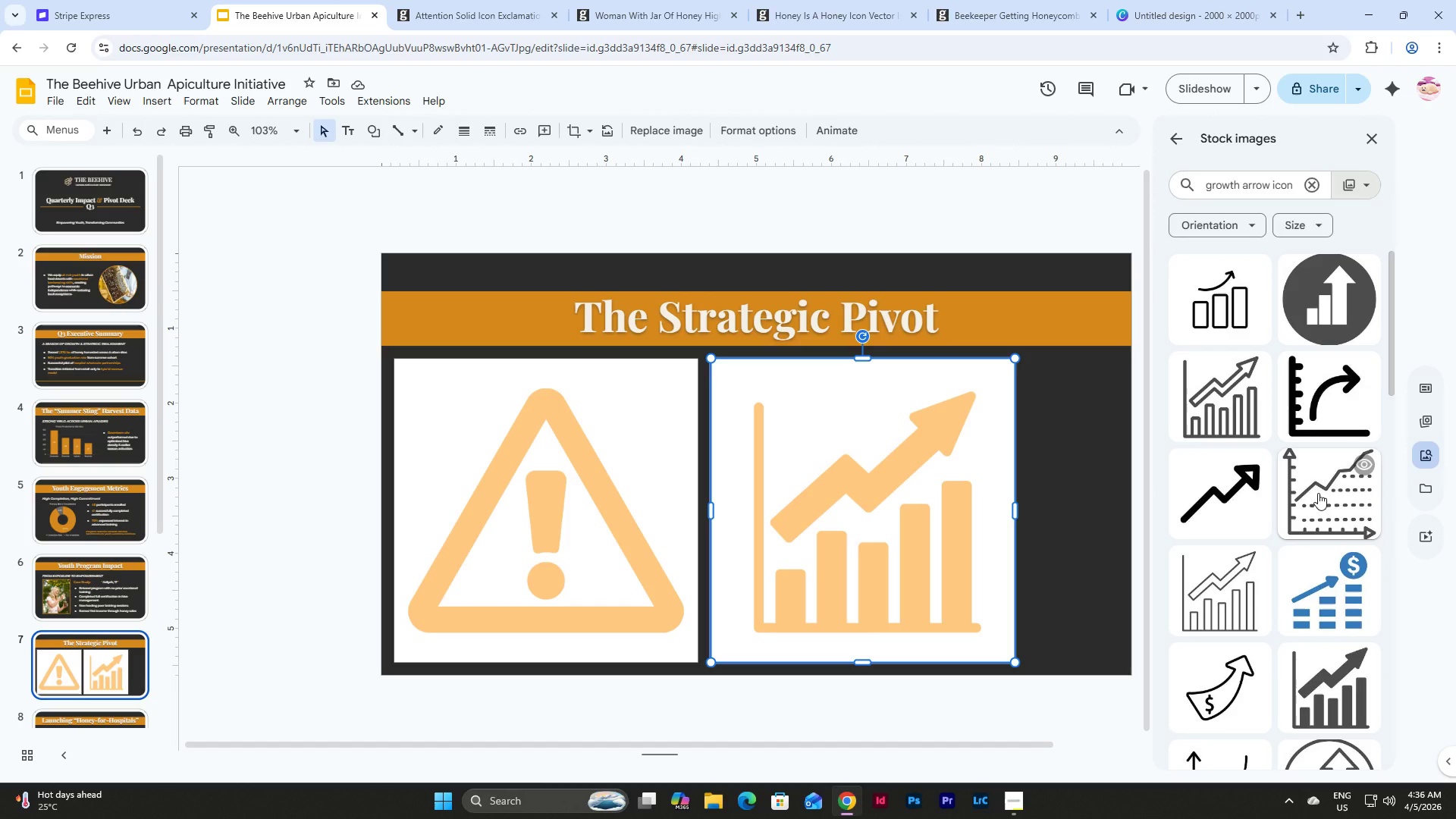 
scroll: coordinate [1318, 493], scroll_direction: down, amount: 3.0
 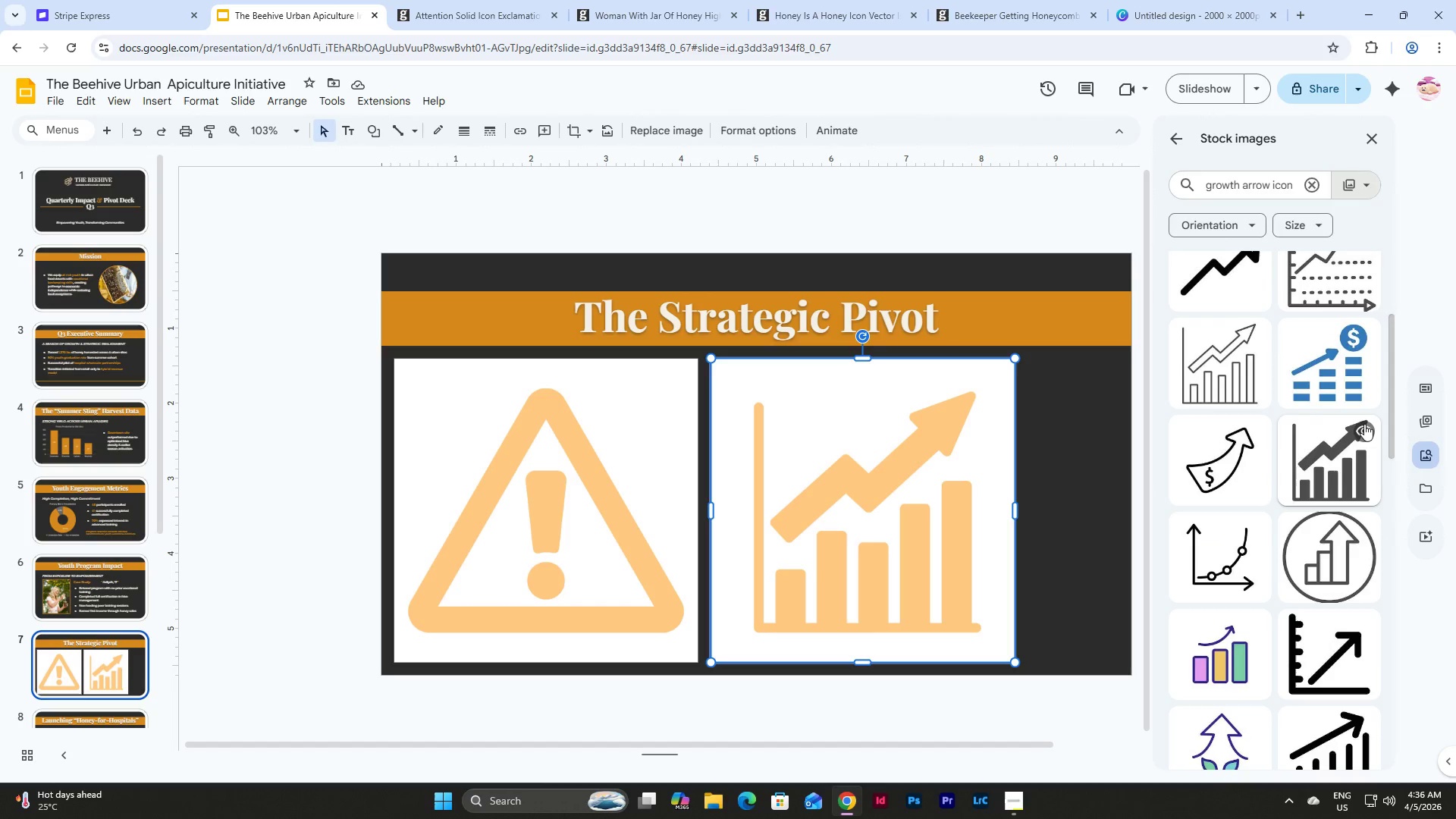 
left_click([1364, 424])
 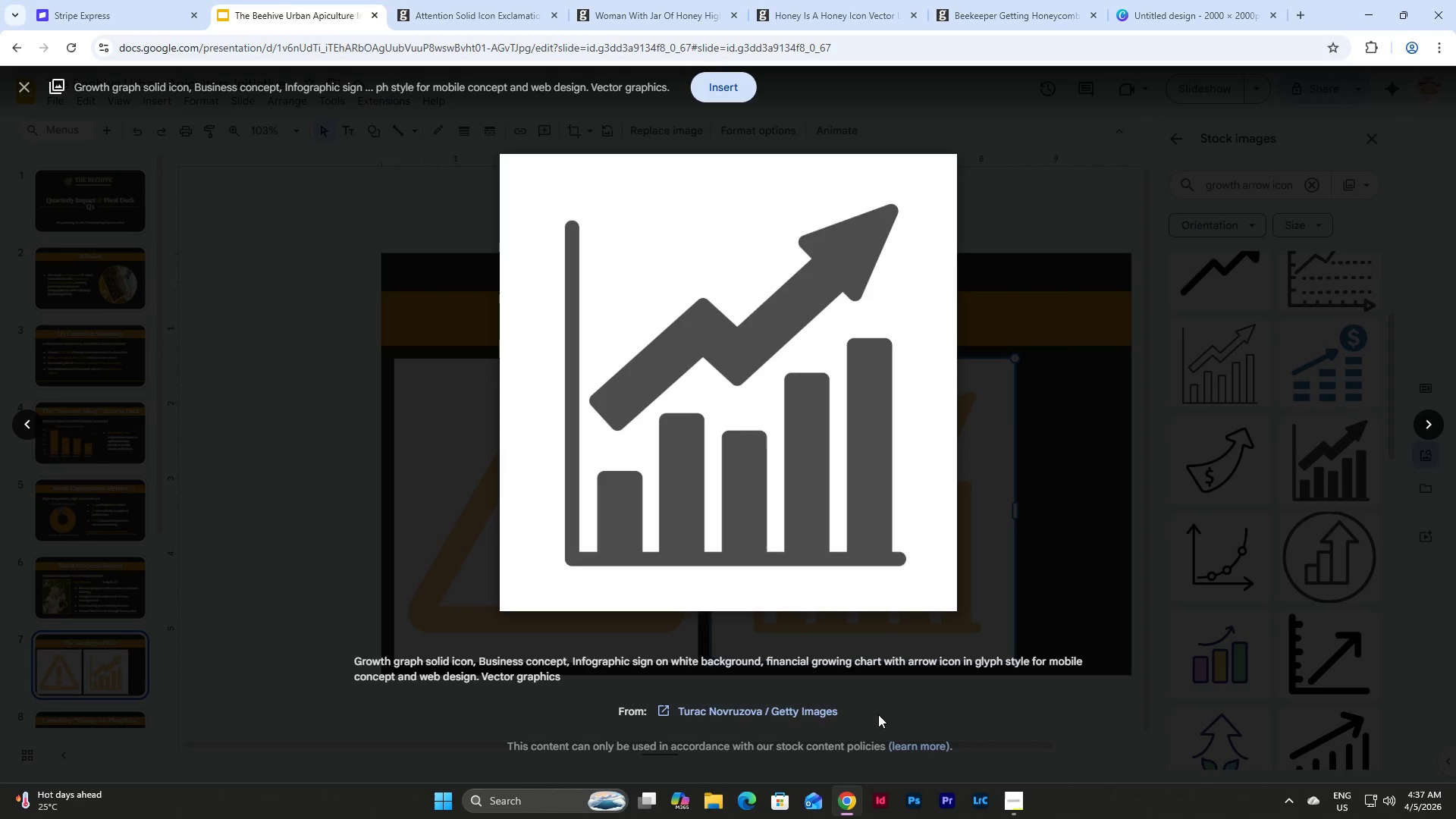 
right_click([778, 719])
 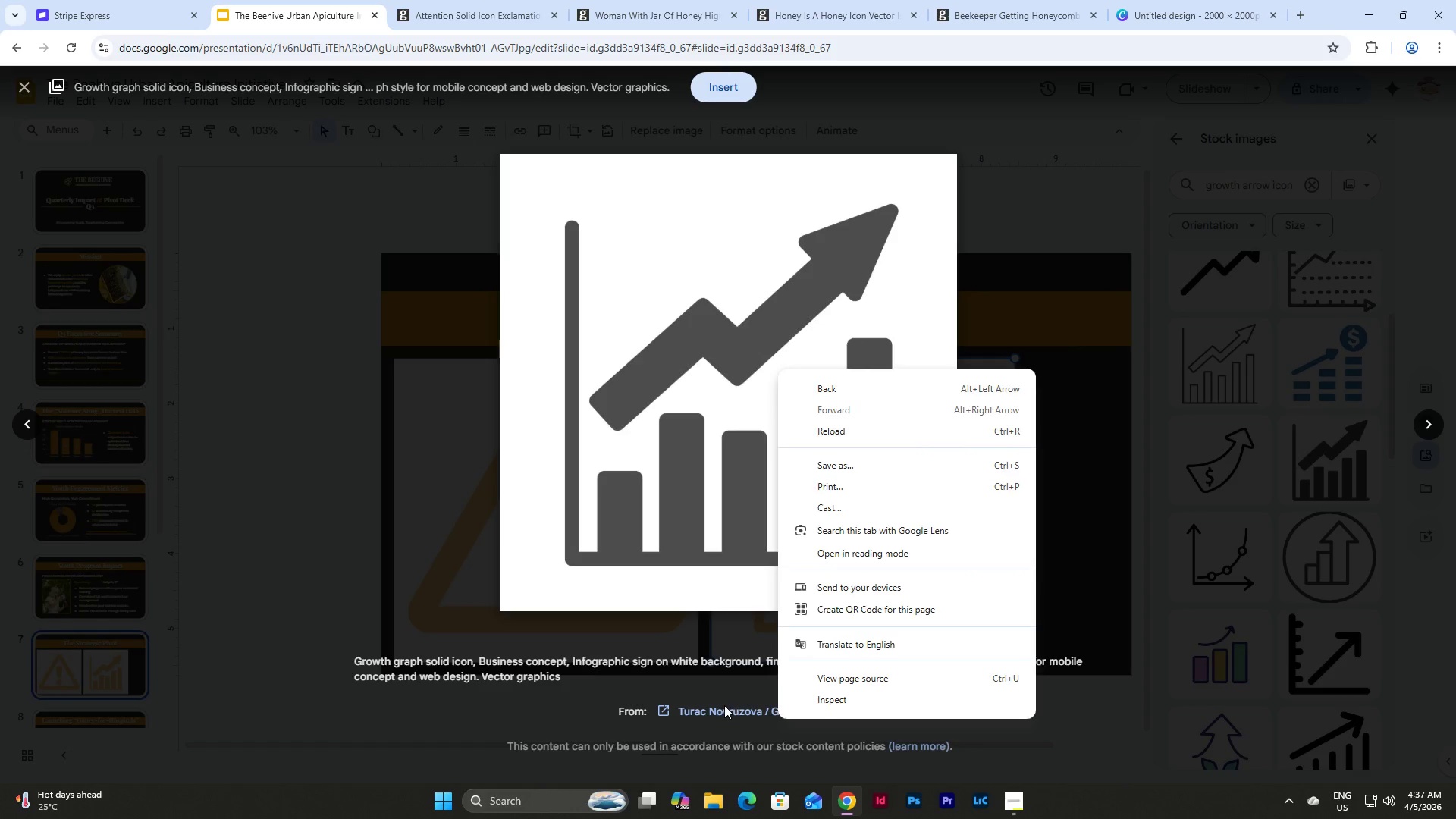 
right_click([724, 705])
 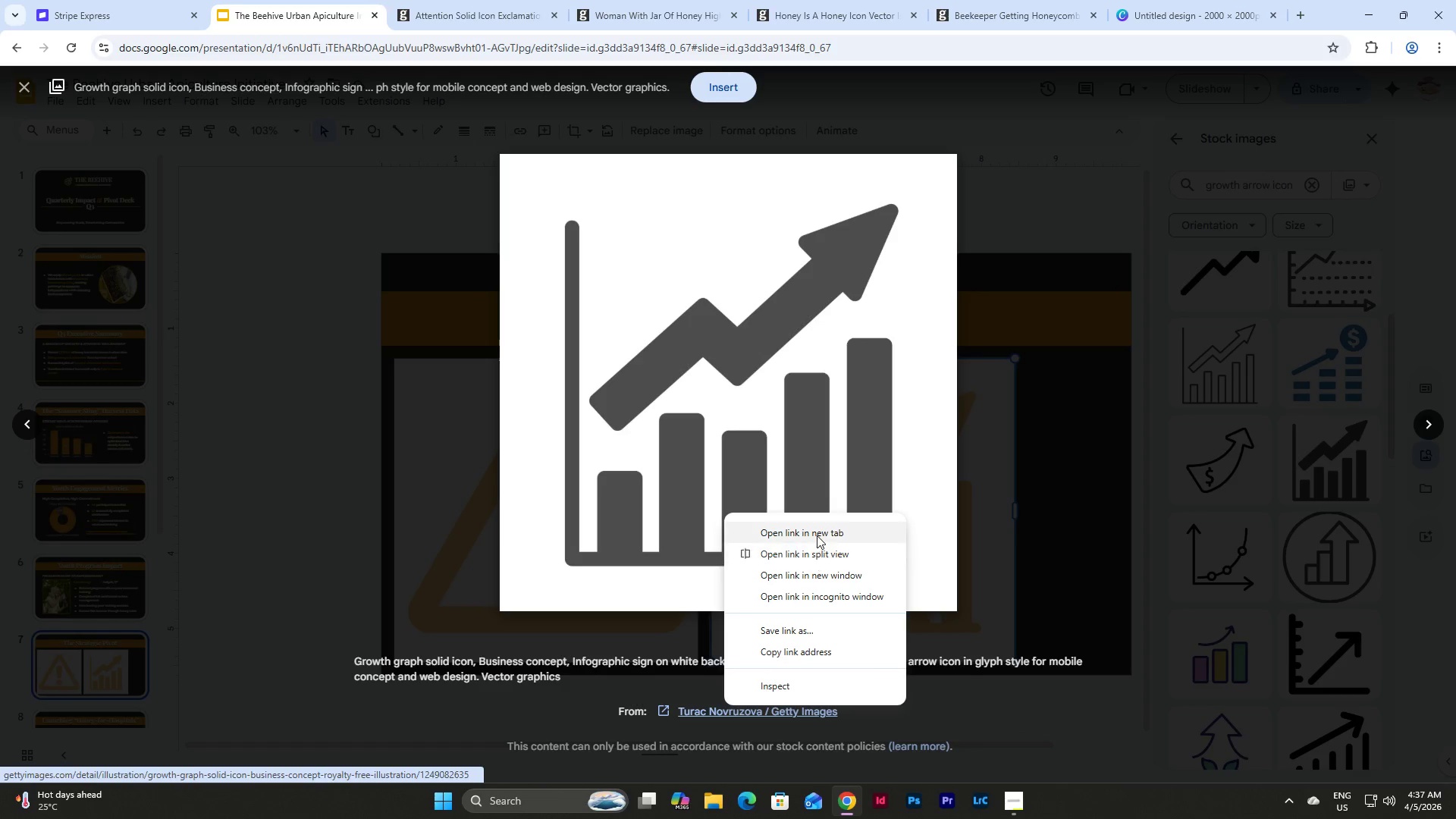 
left_click([817, 535])
 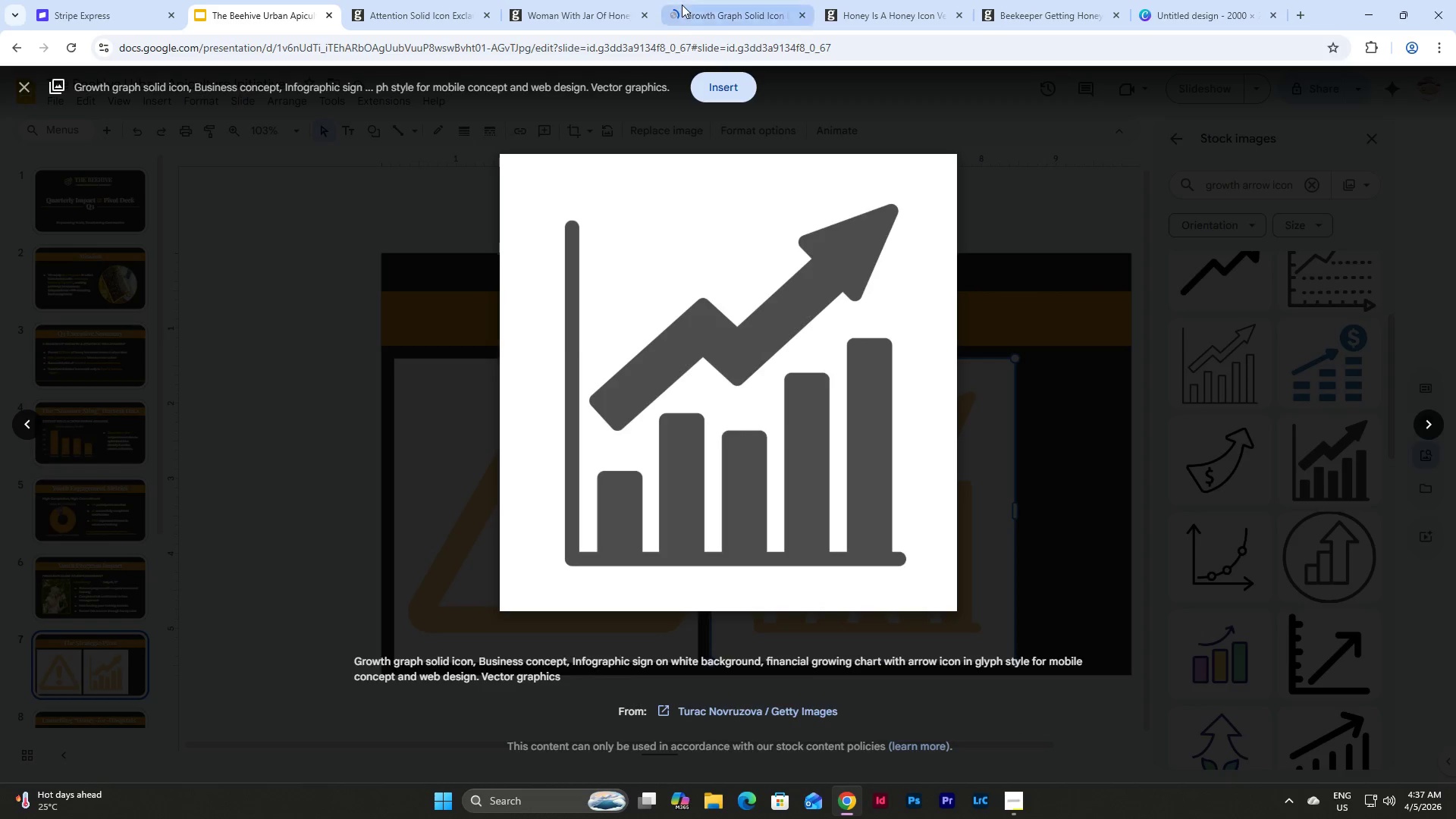 
double_click([571, 0])
 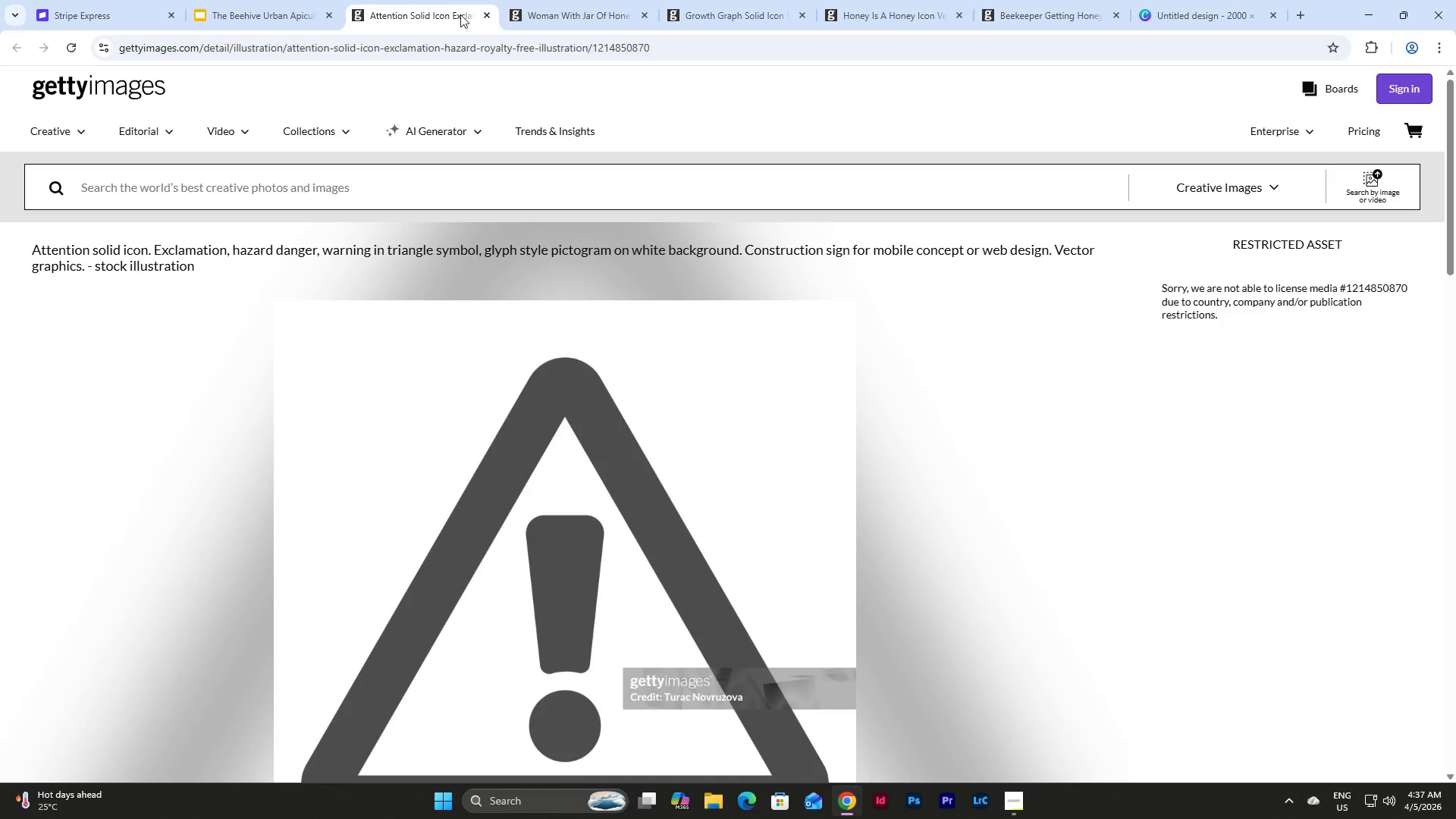 
left_click_drag(start_coordinate=[727, 4], to_coordinate=[592, 0])
 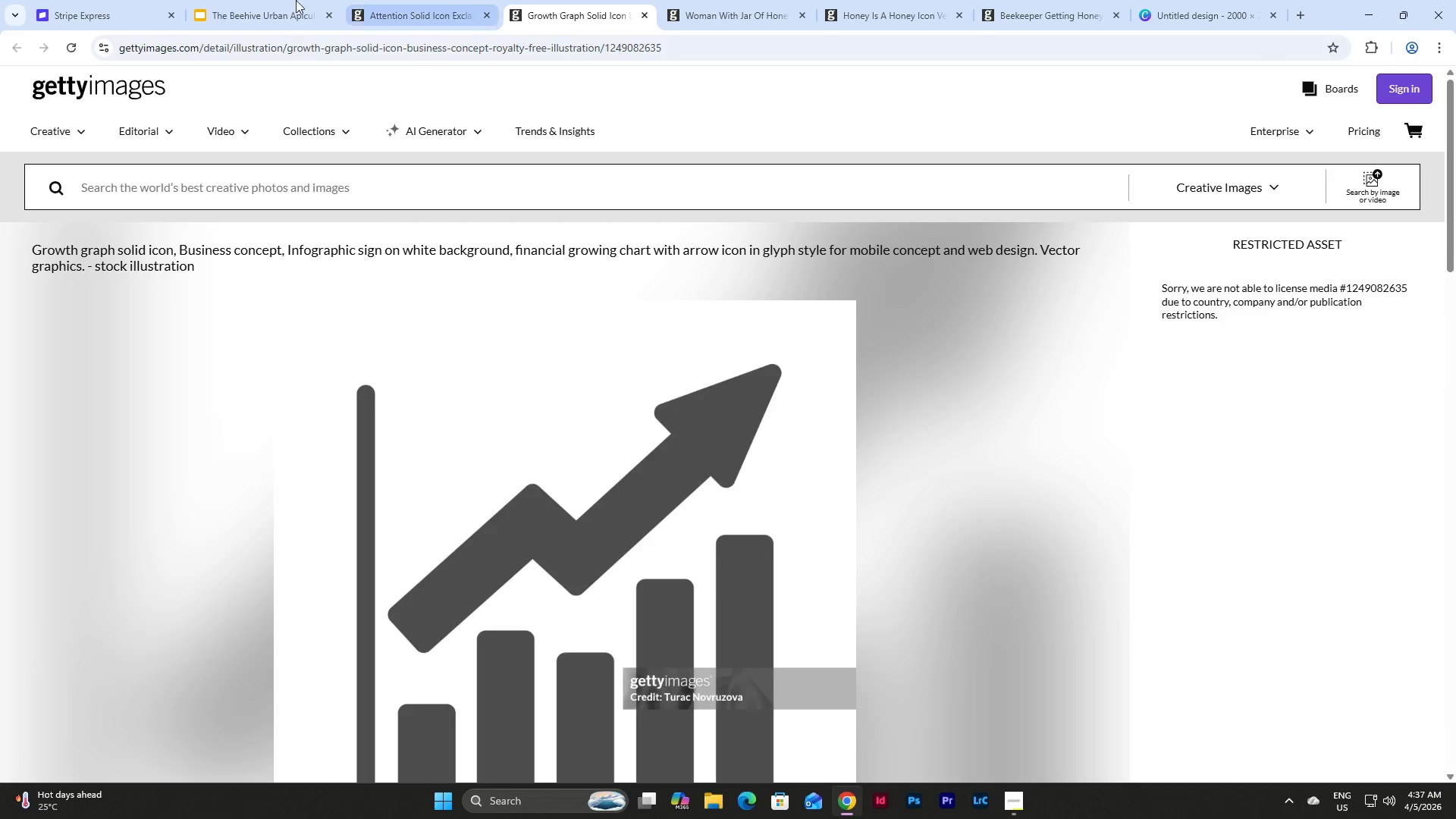 
left_click([270, 0])
 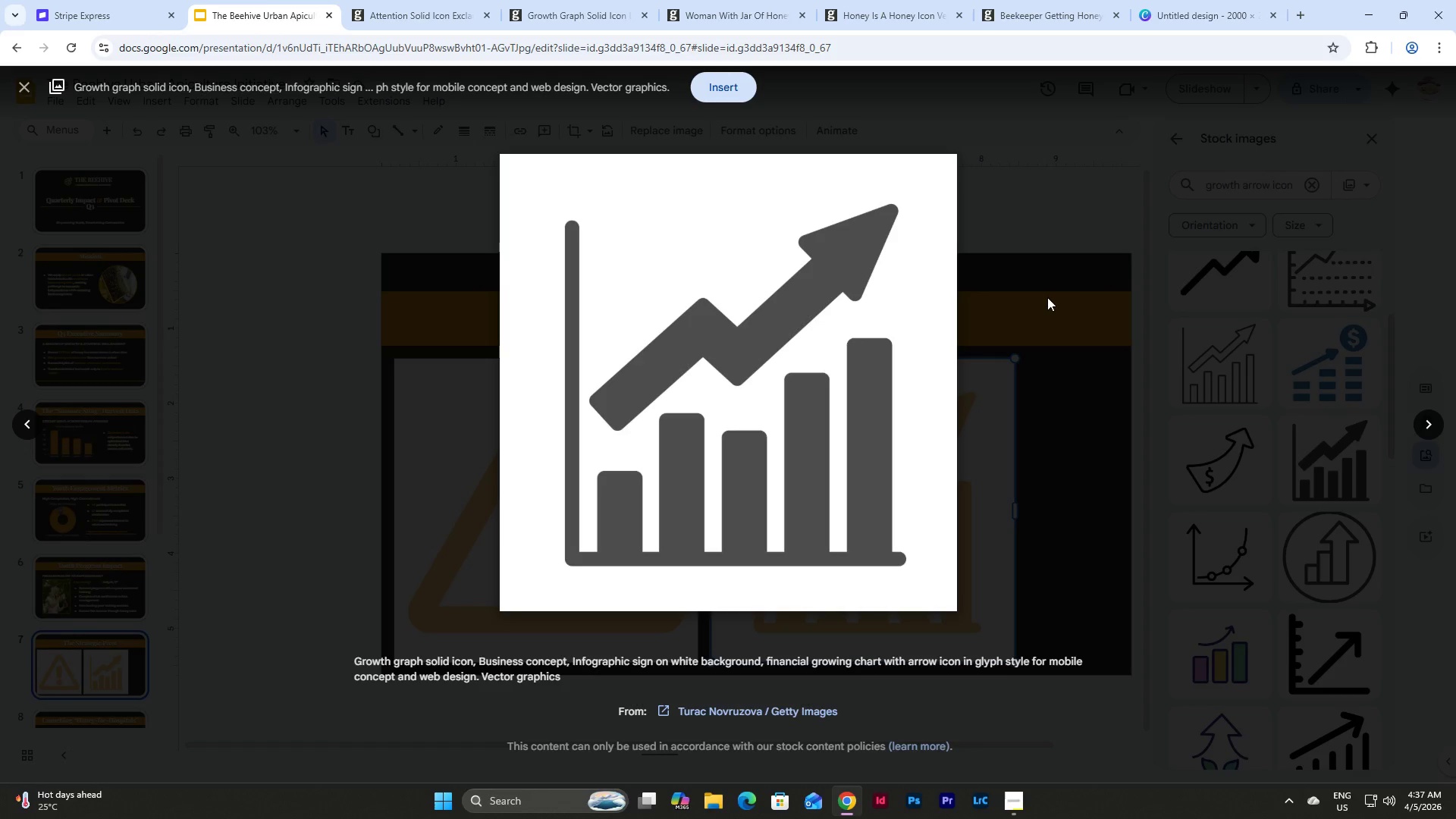 
left_click([1080, 271])
 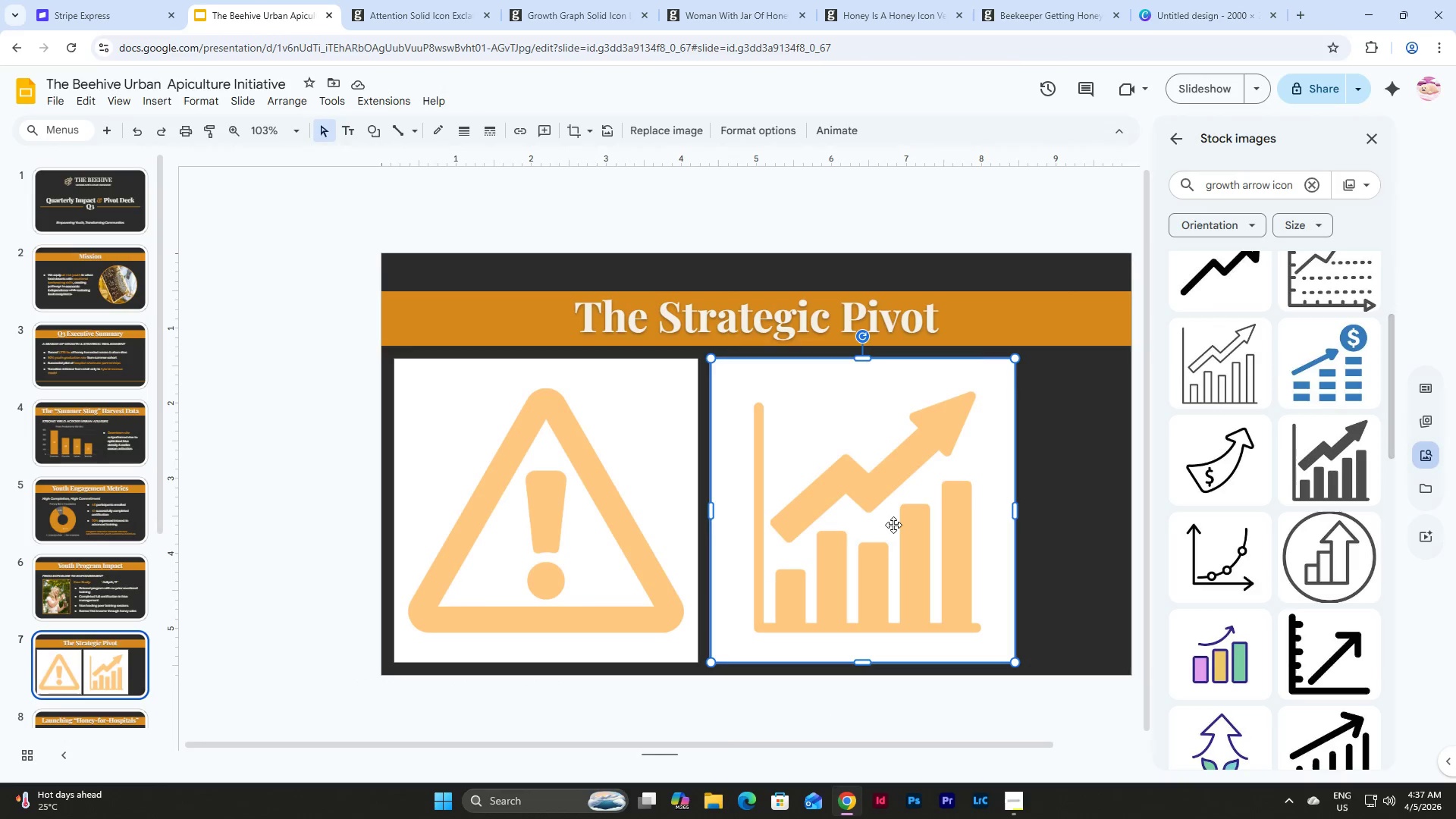 
left_click([893, 526])
 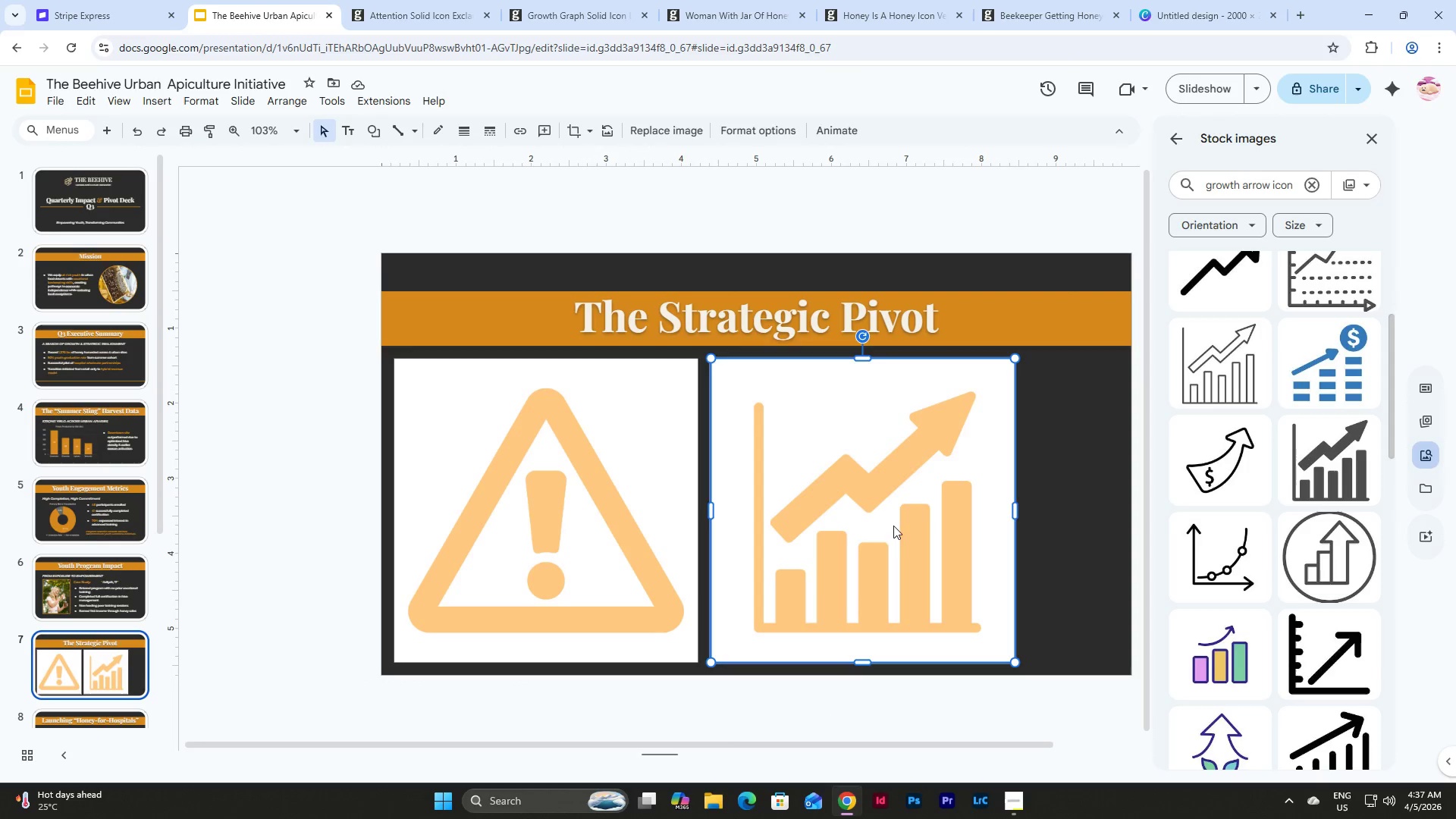 
key(Backspace)
 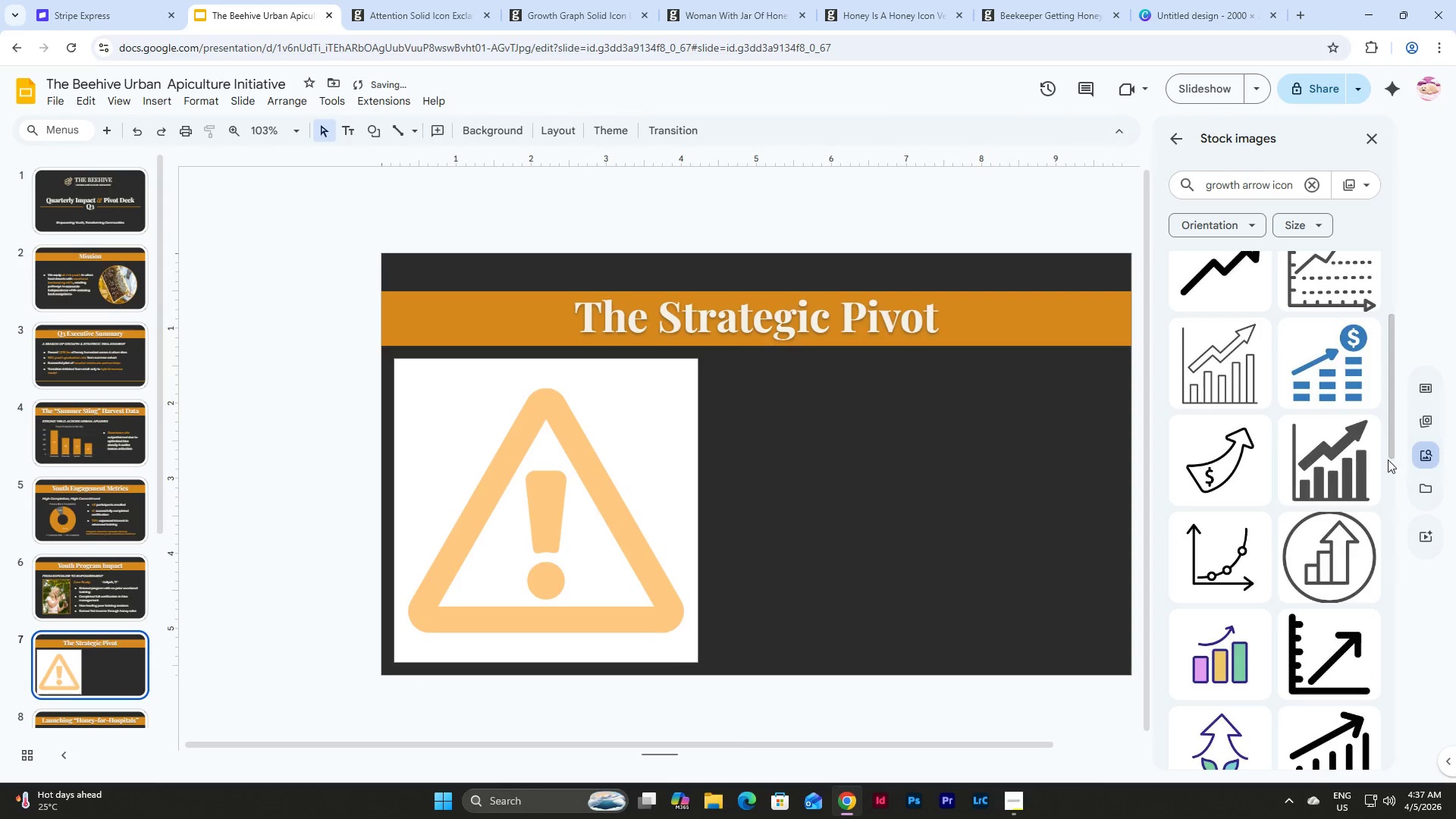 
left_click([1358, 461])
 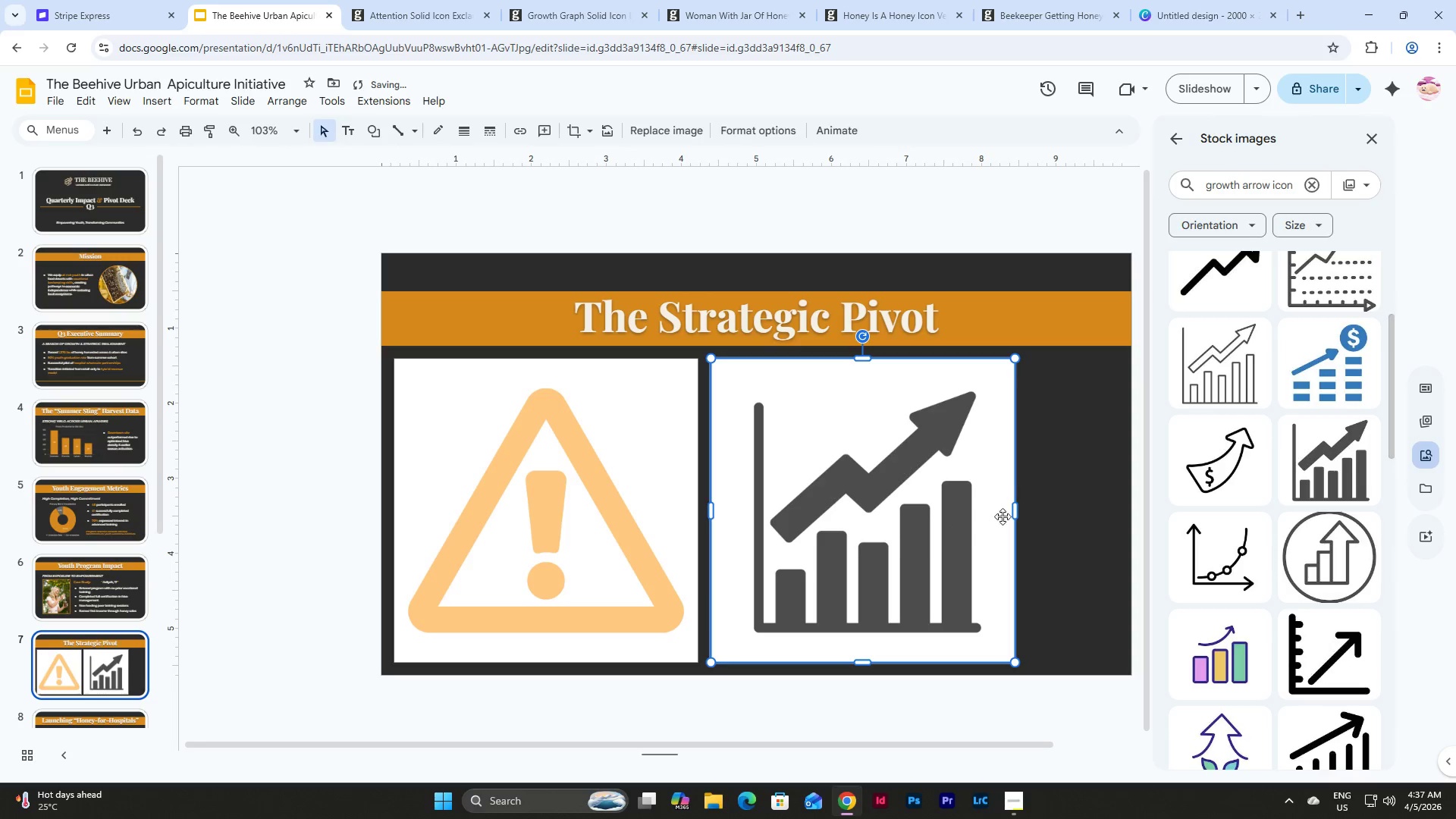 
left_click([1046, 496])
 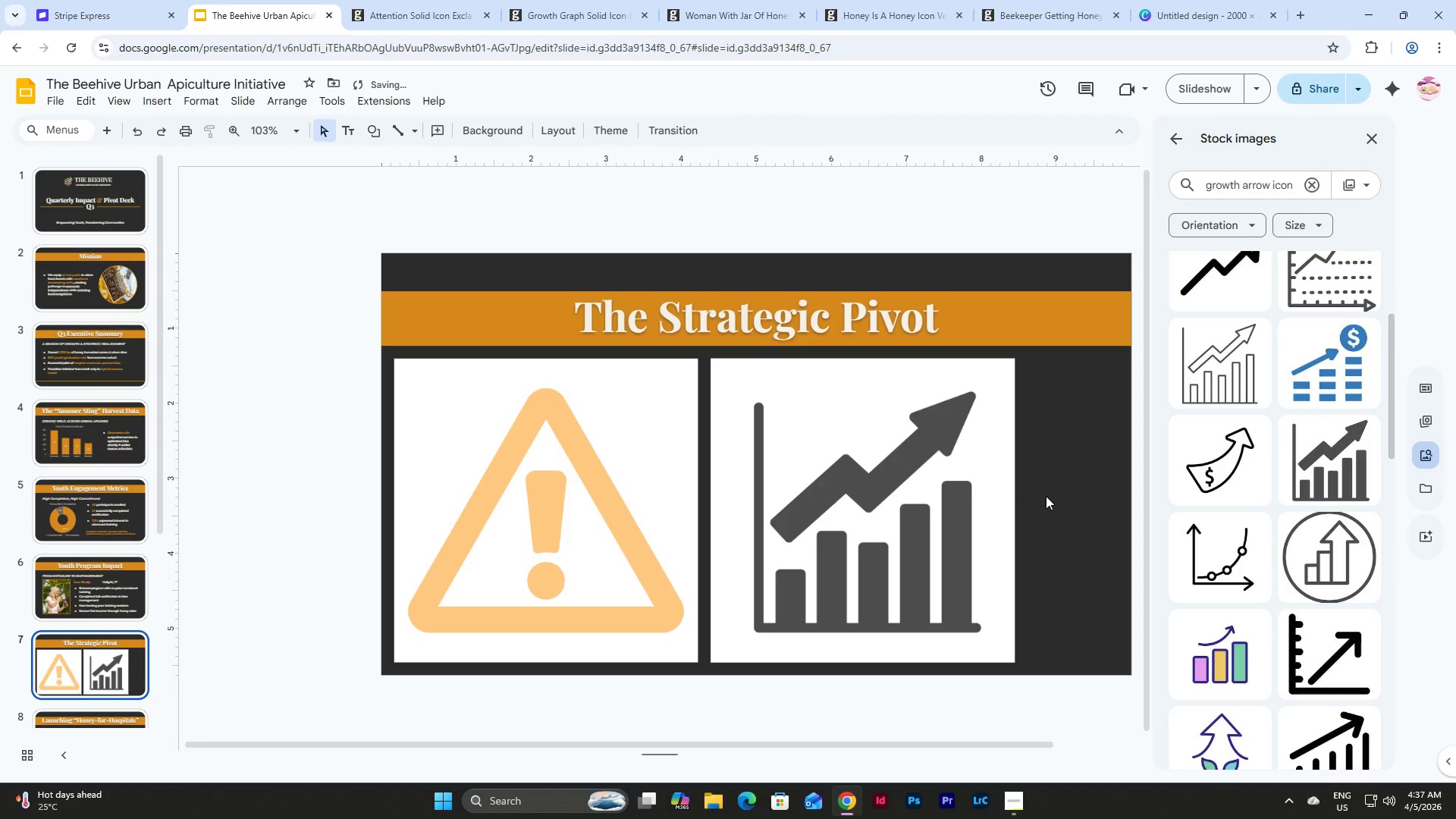 
key(Control+Z)
 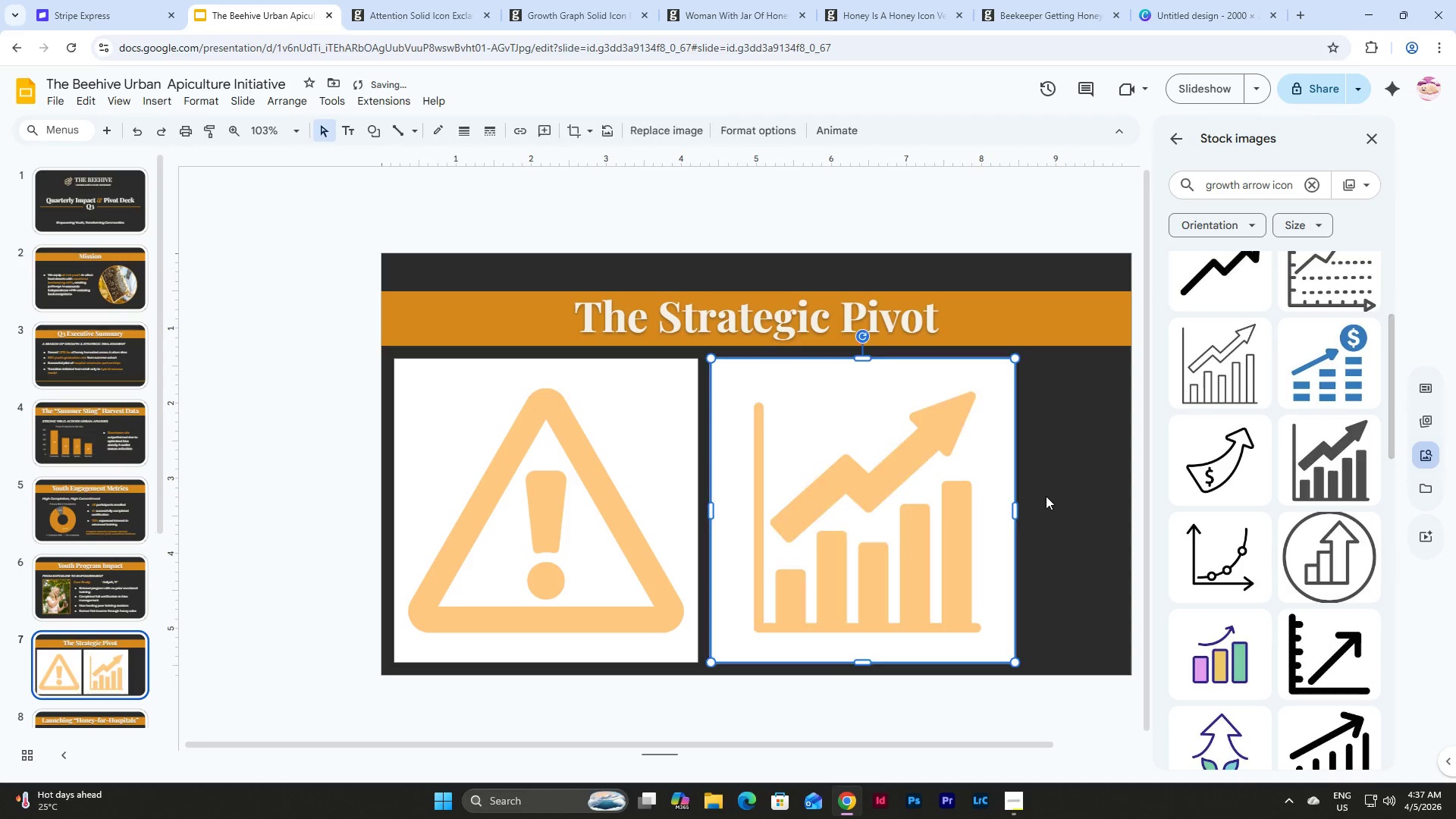 
key(Control+Z)
 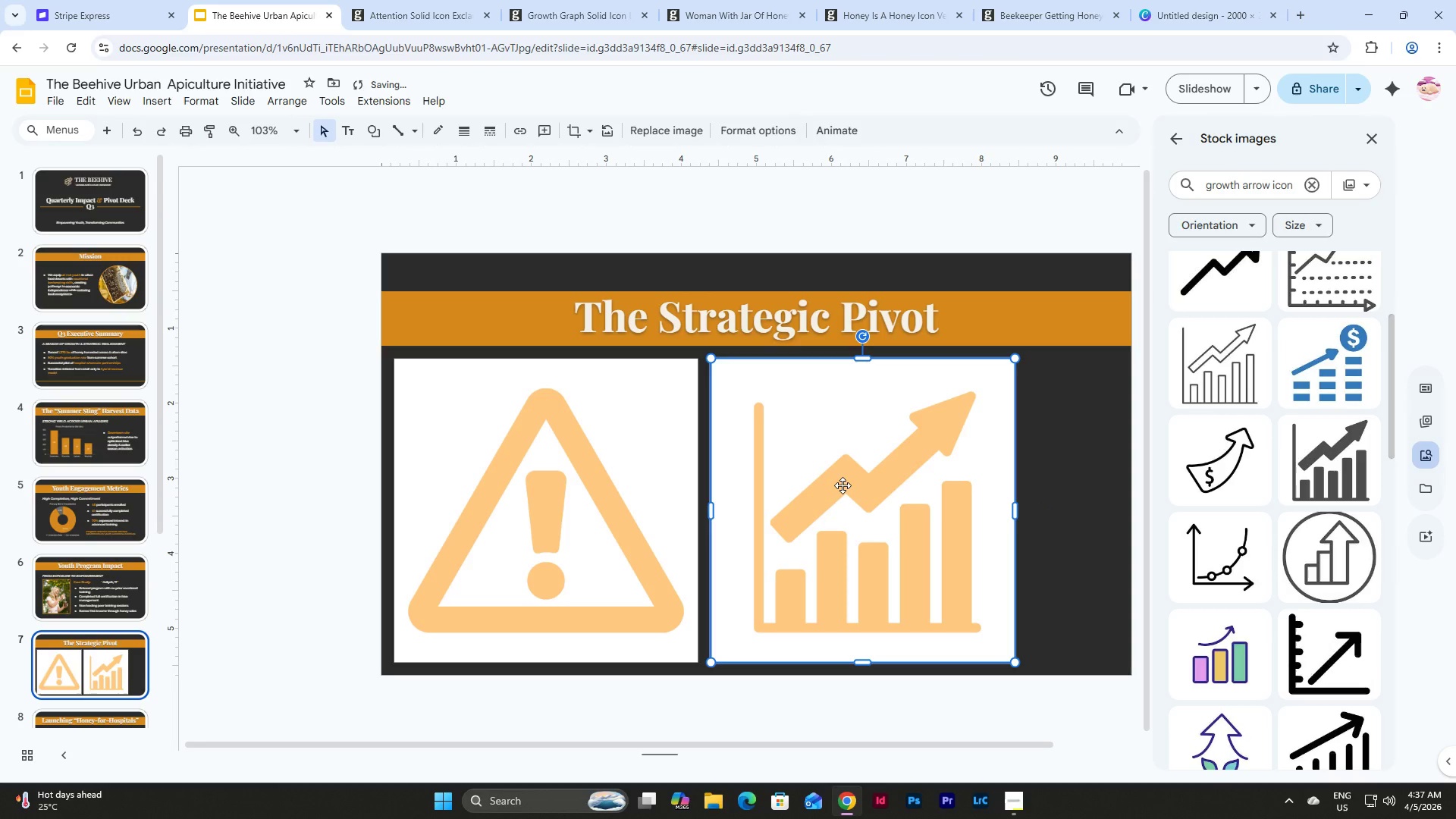 
left_click([843, 485])
 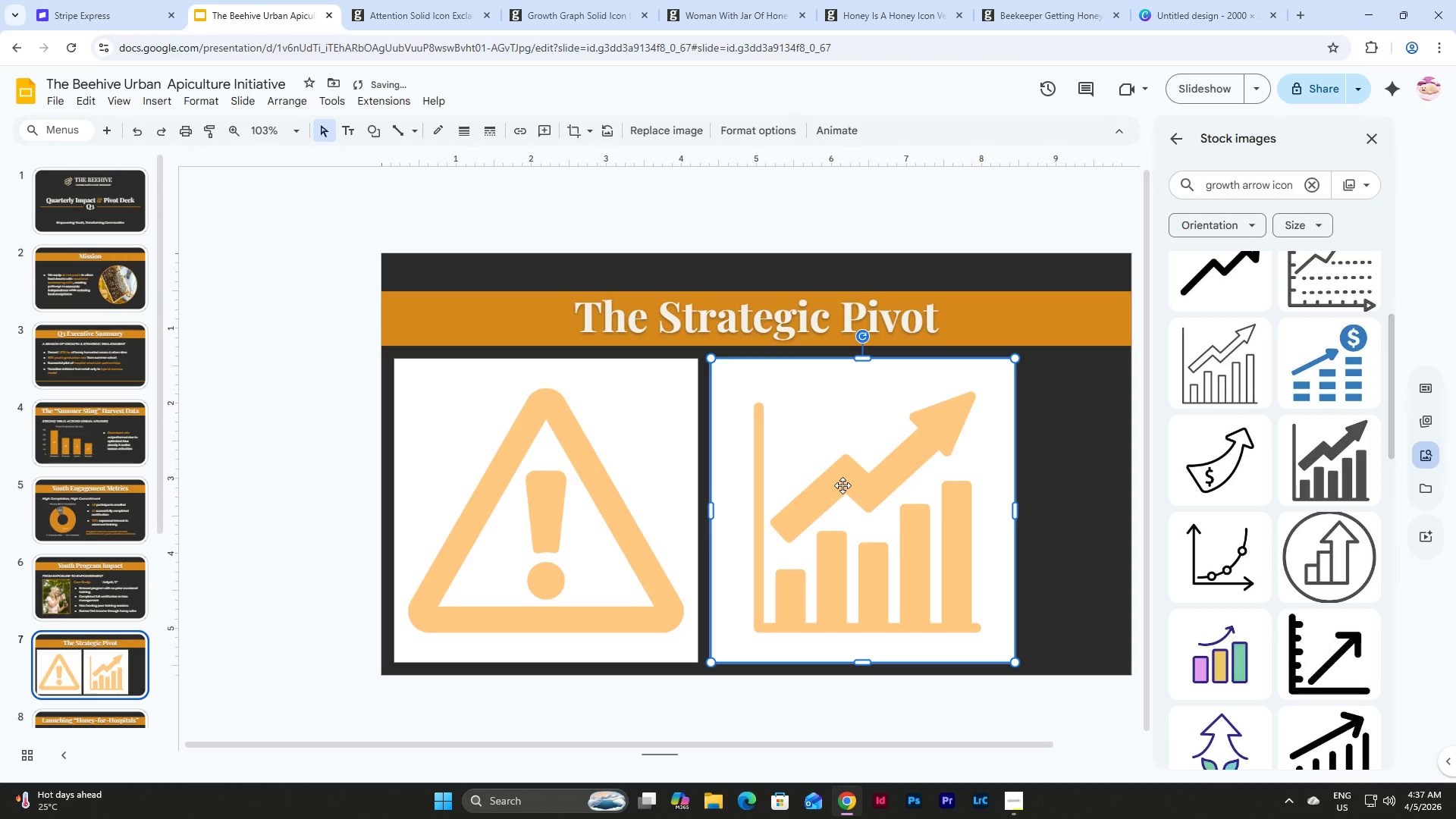 
key(Control+ControlLeft)
 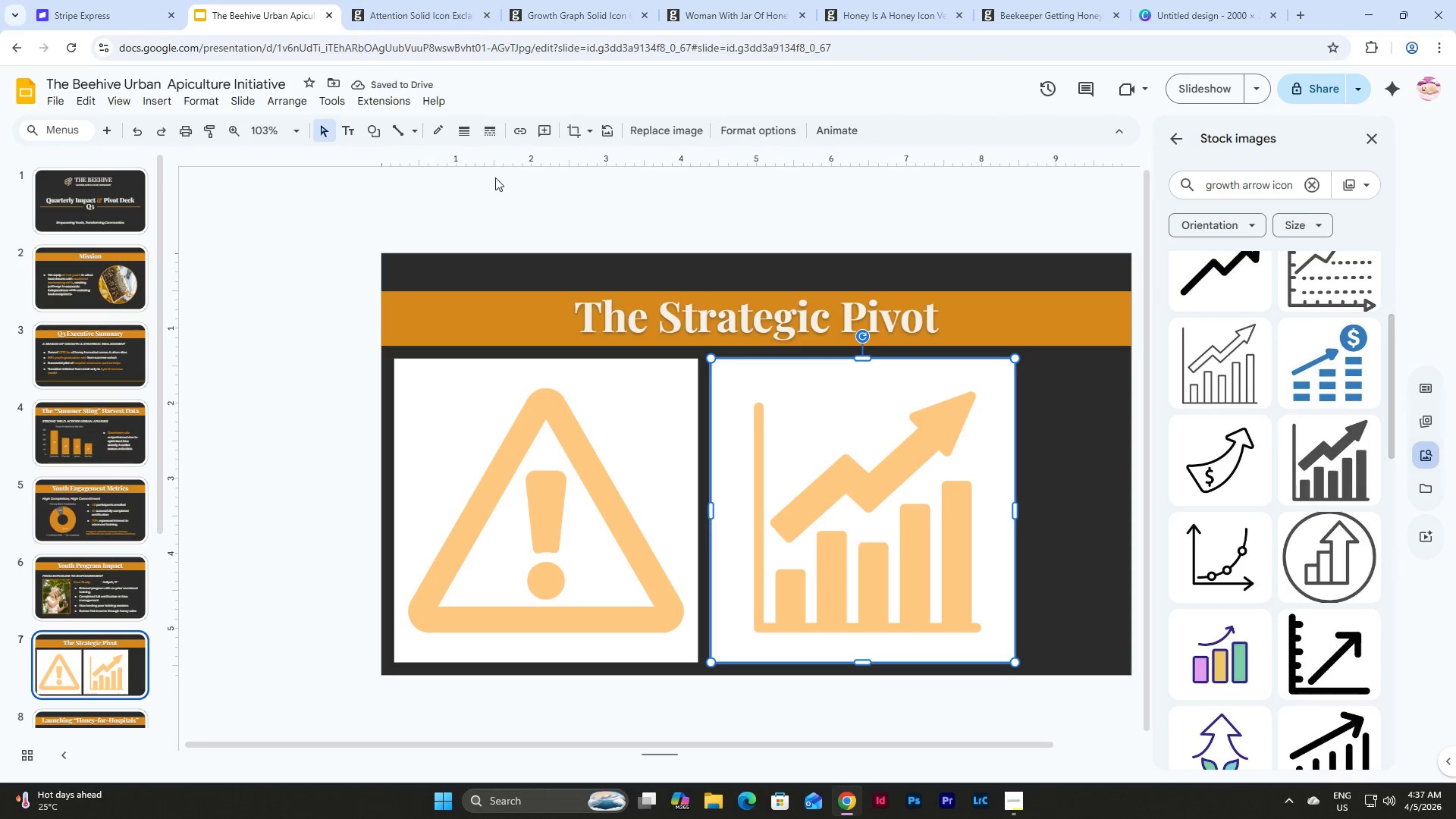 
left_click([1163, 0])
 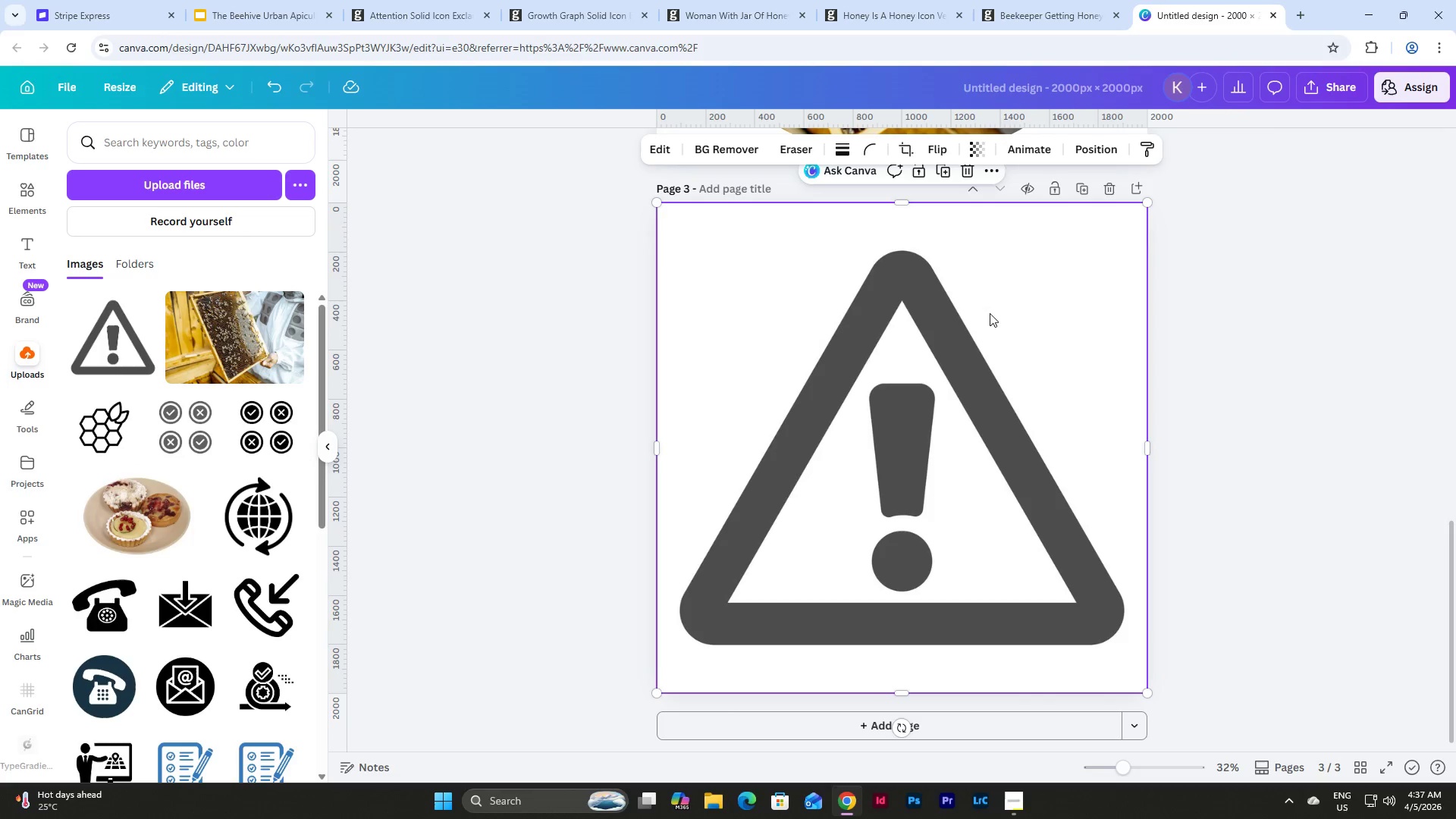 
left_click([1015, 282])
 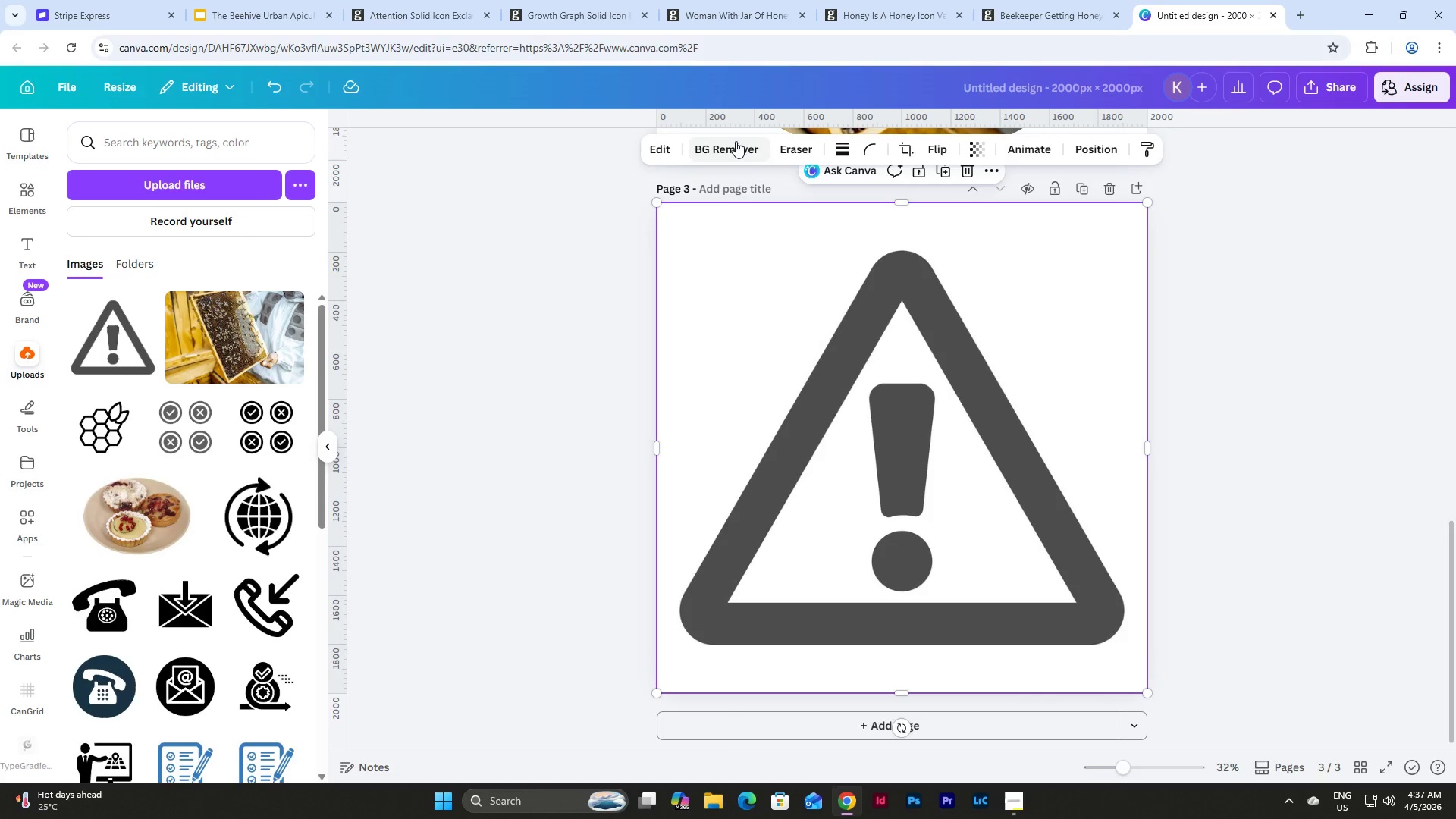 
left_click([736, 141])
 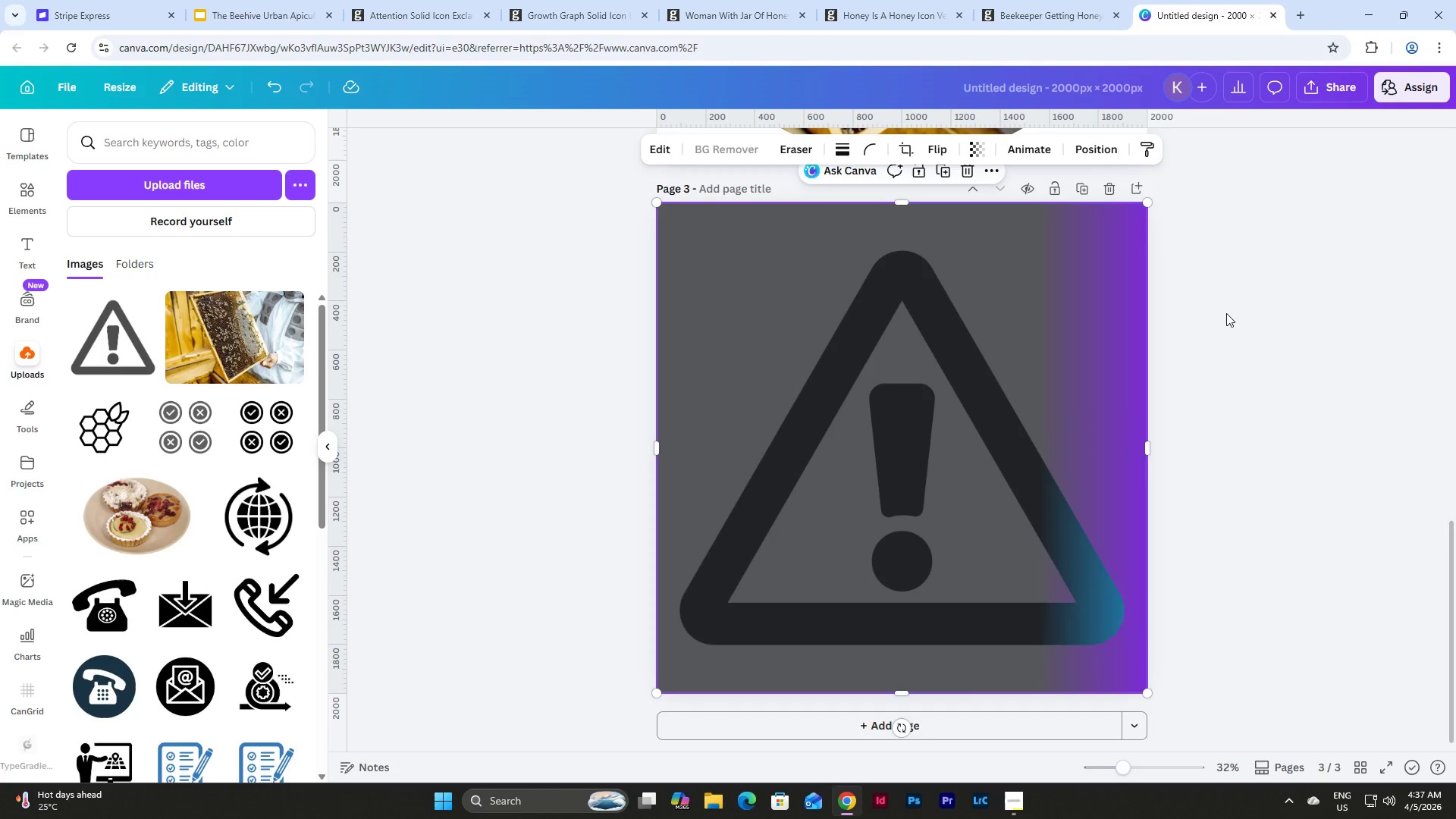 
wait(9.72)
 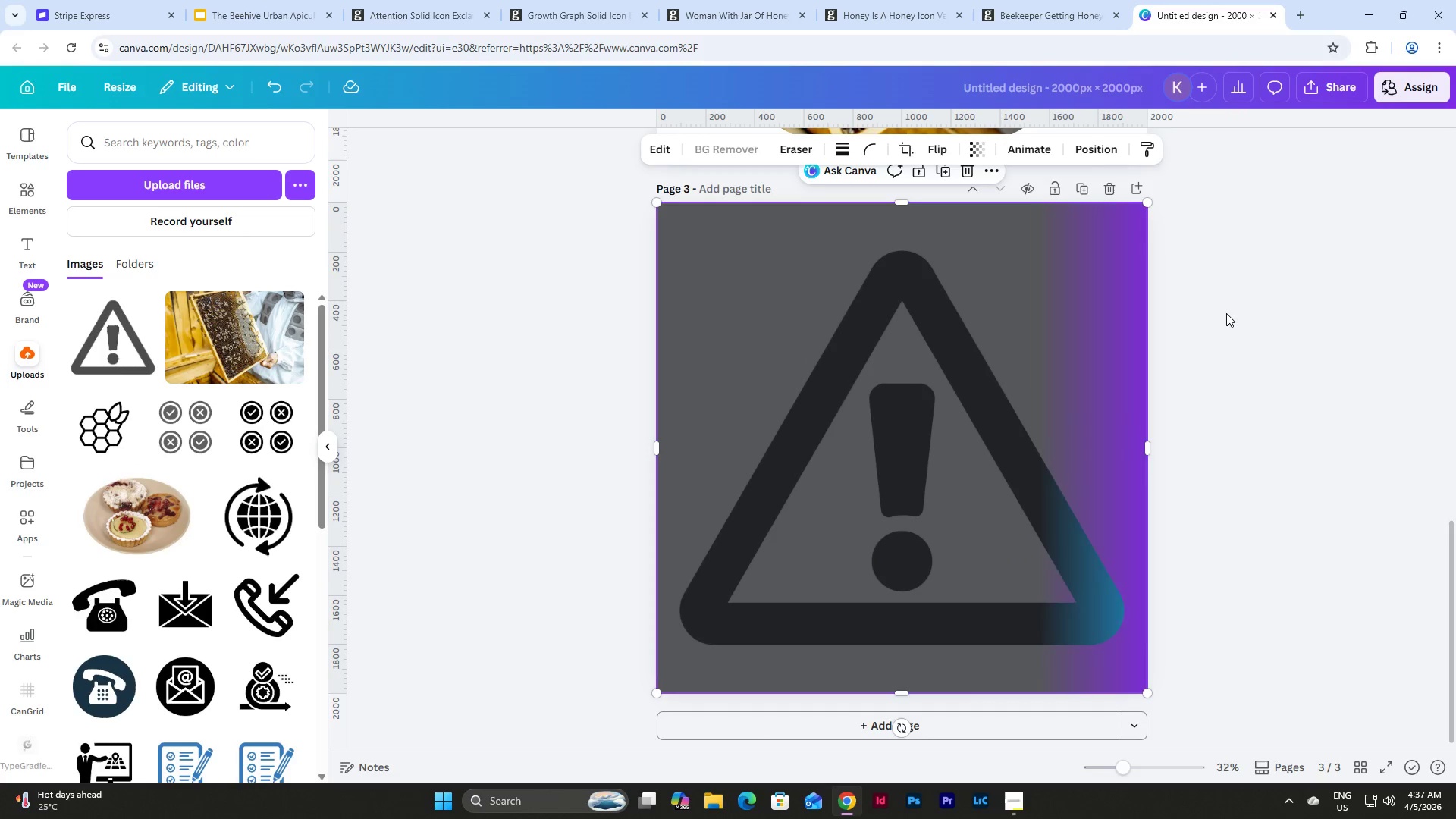 
left_click([1080, 290])
 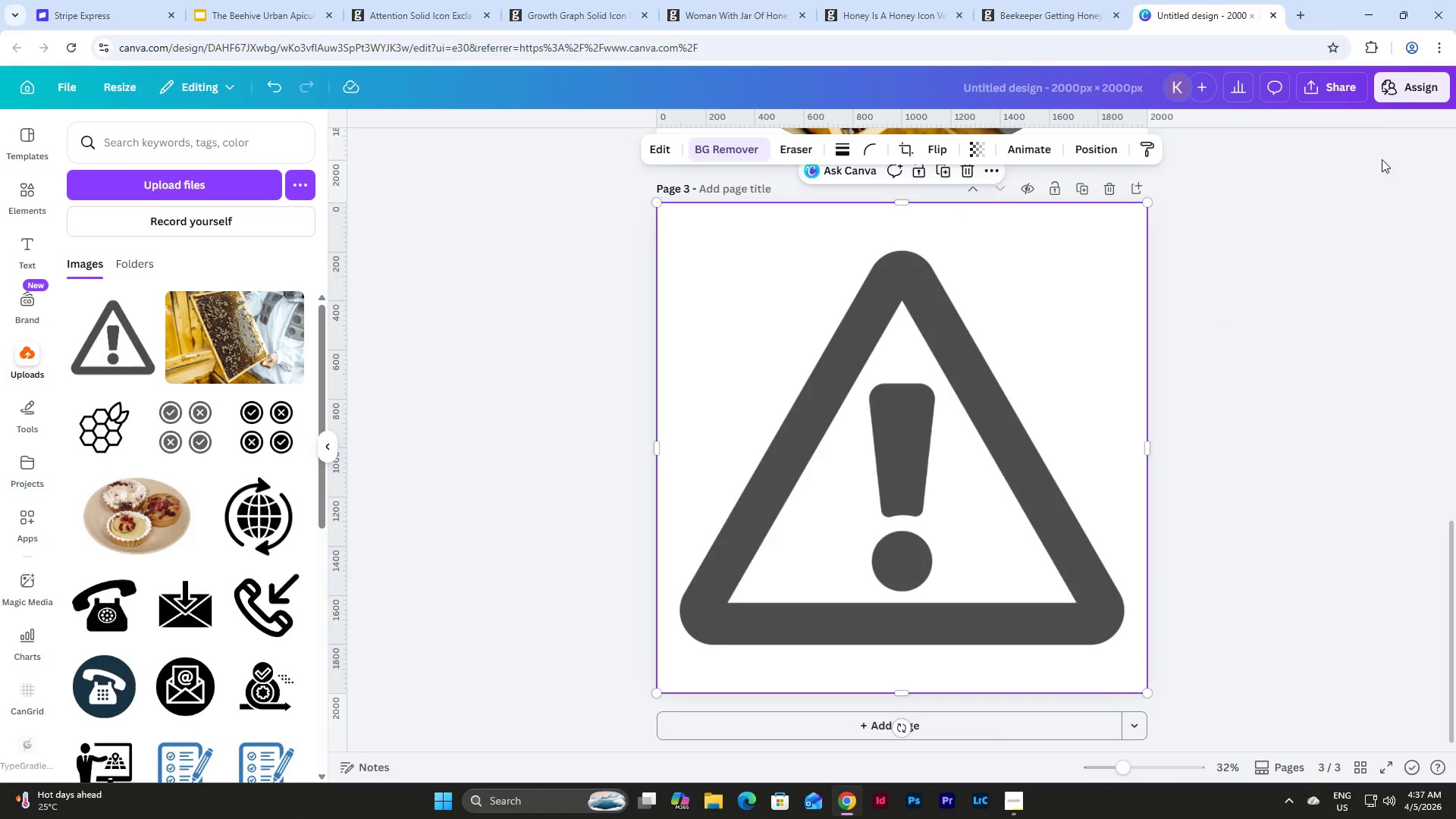 
left_click([1337, 94])
 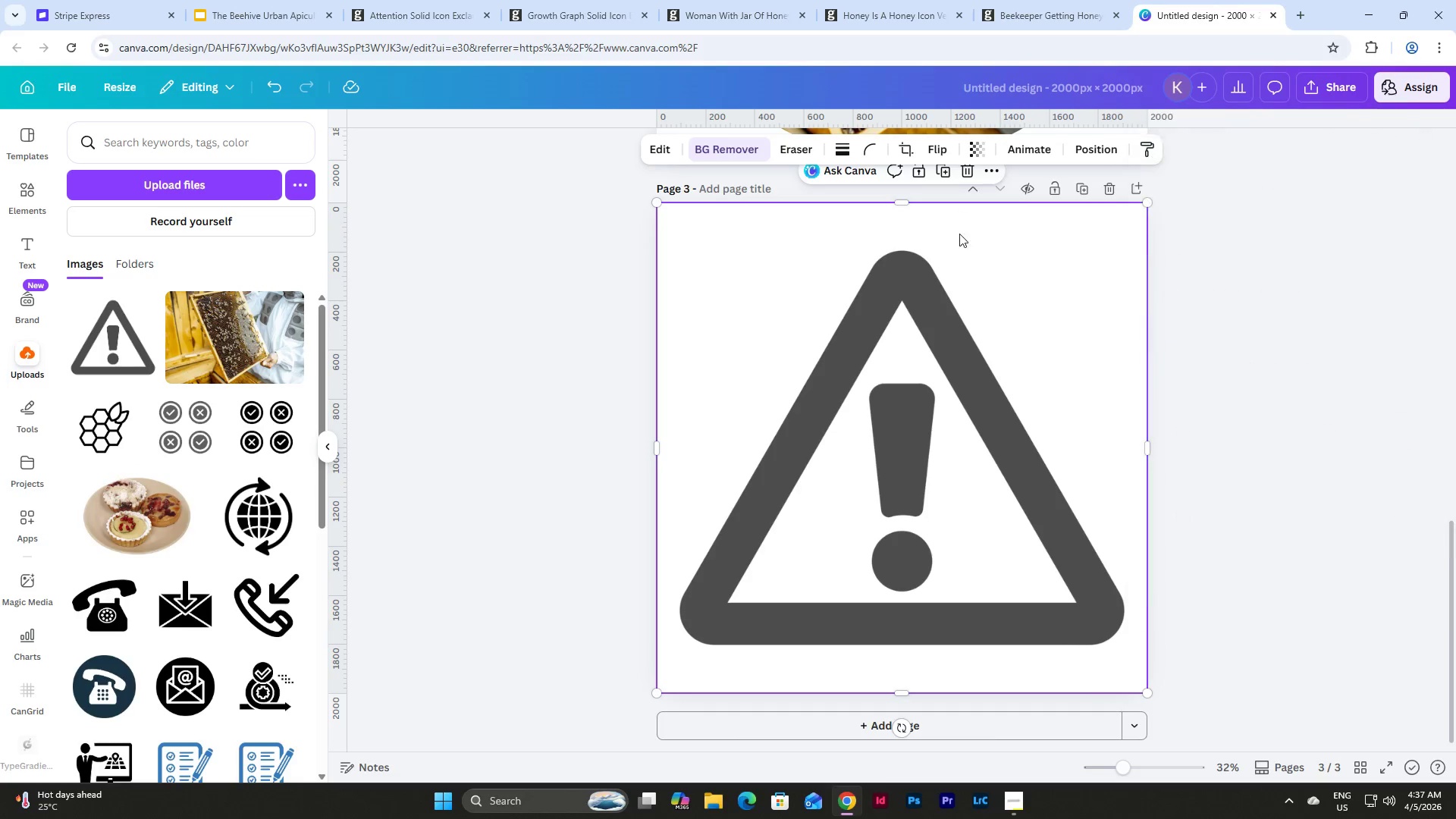 
left_click([1090, 189])
 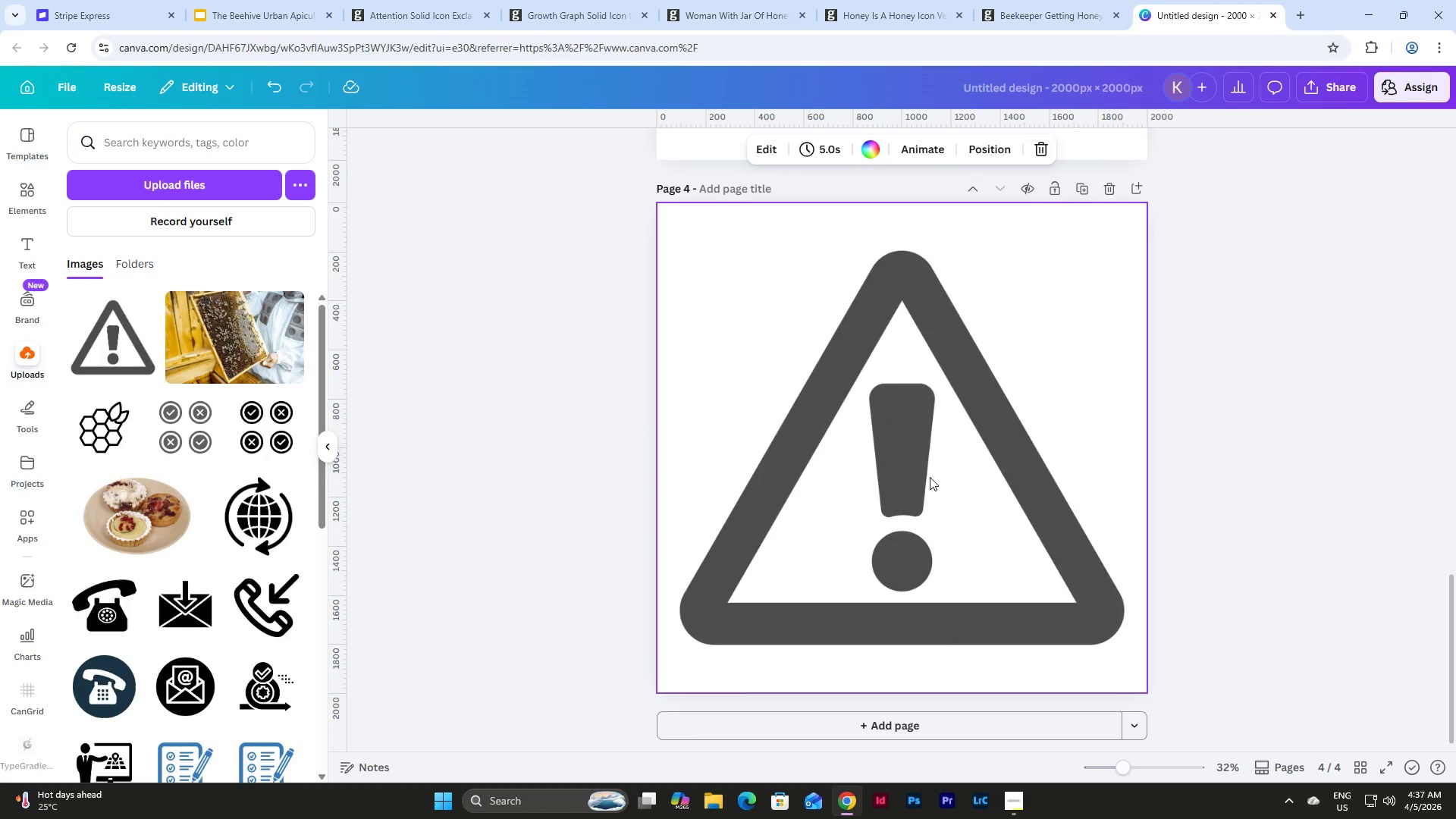 
left_click([880, 416])
 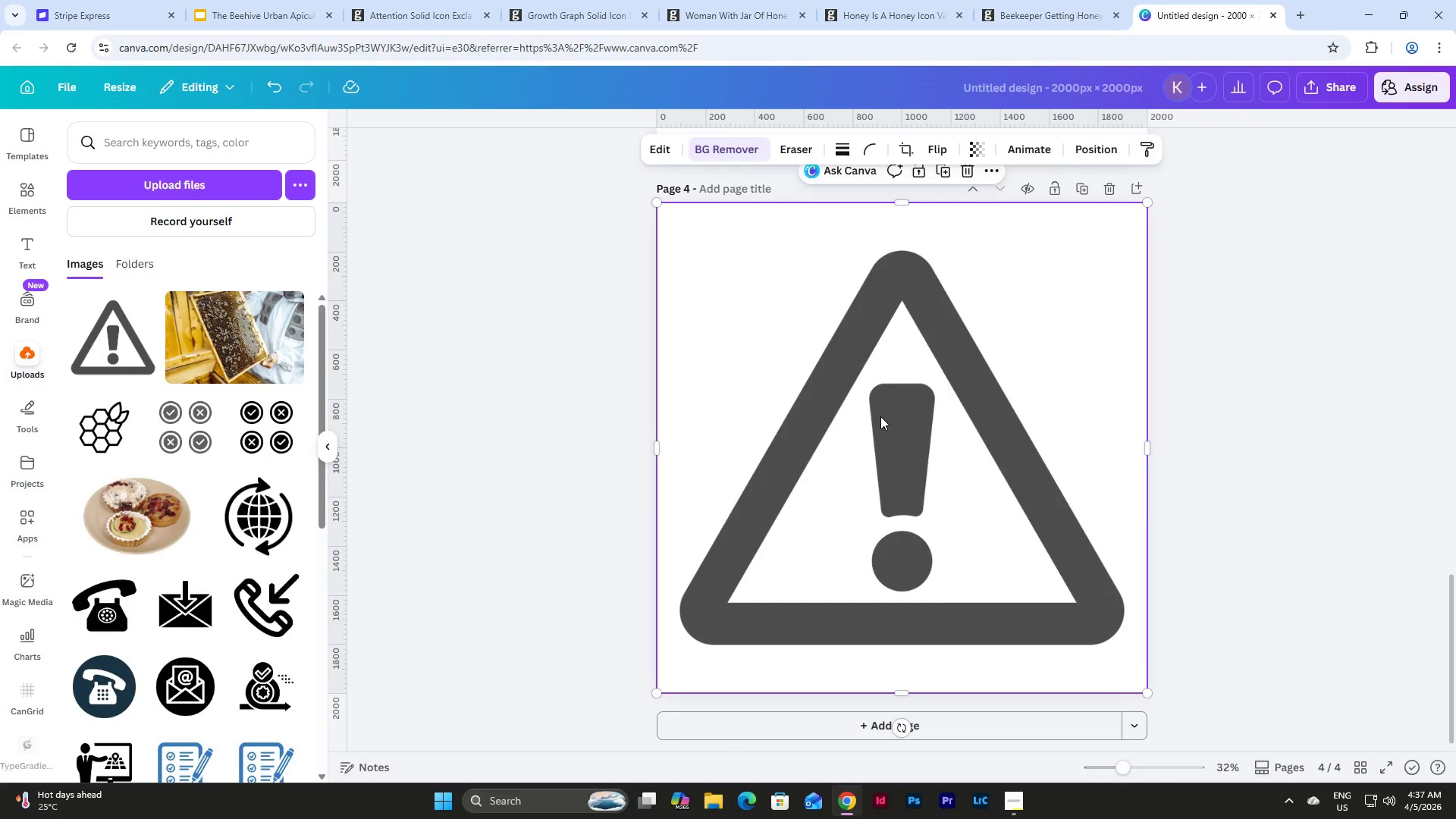 
key(Backspace)
 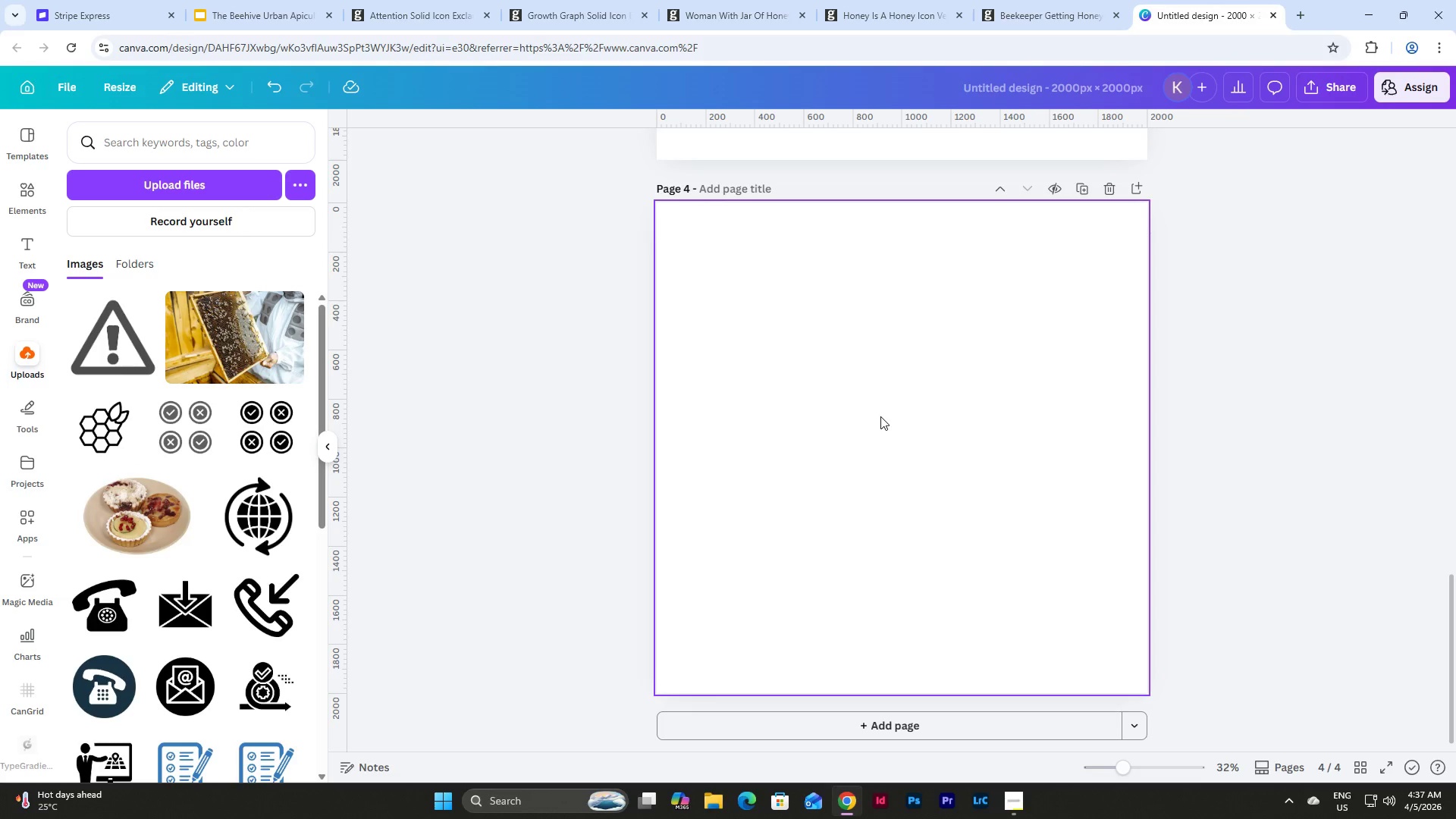 
key(Control+V)
 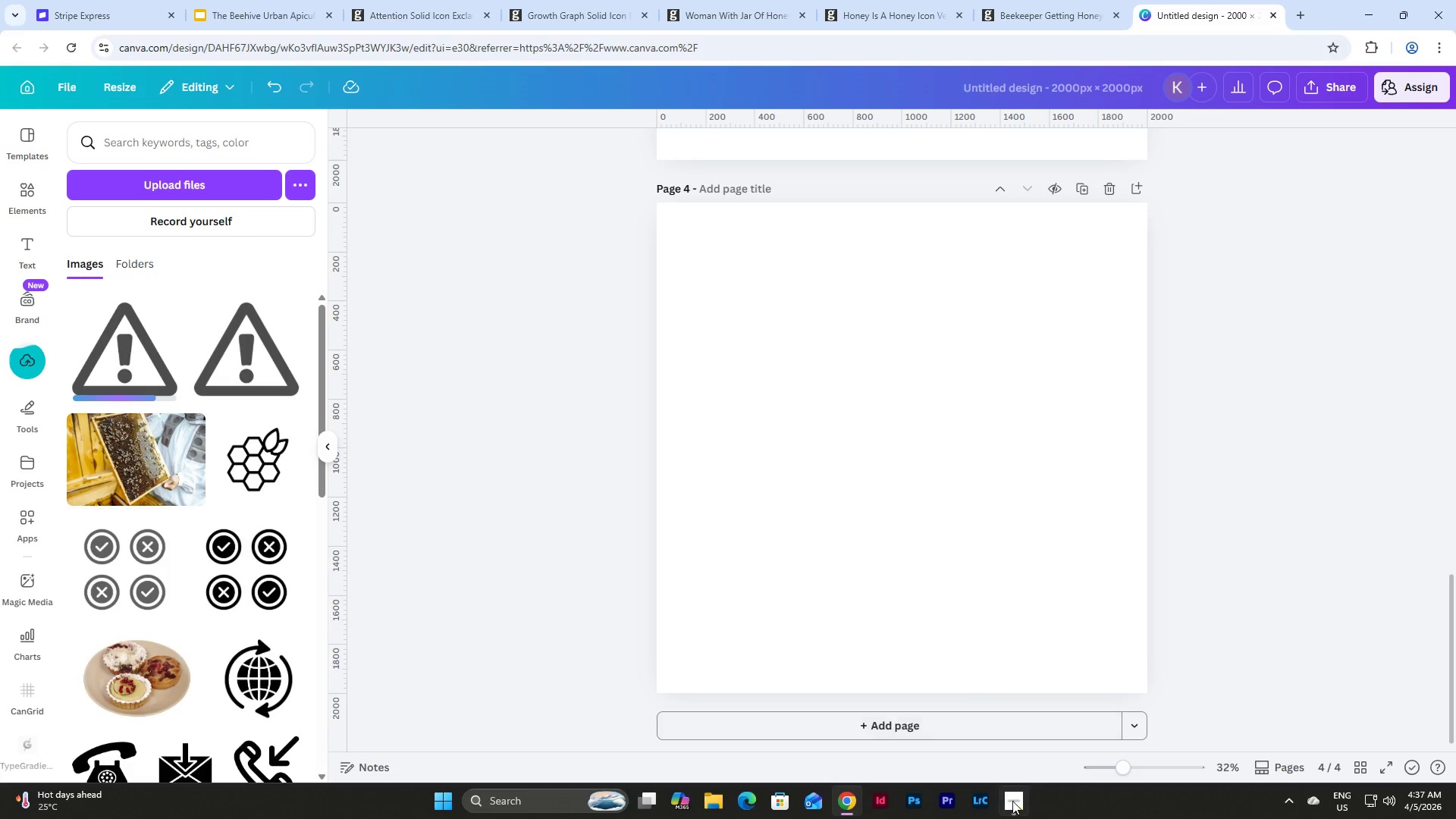 
left_click([249, 0])
 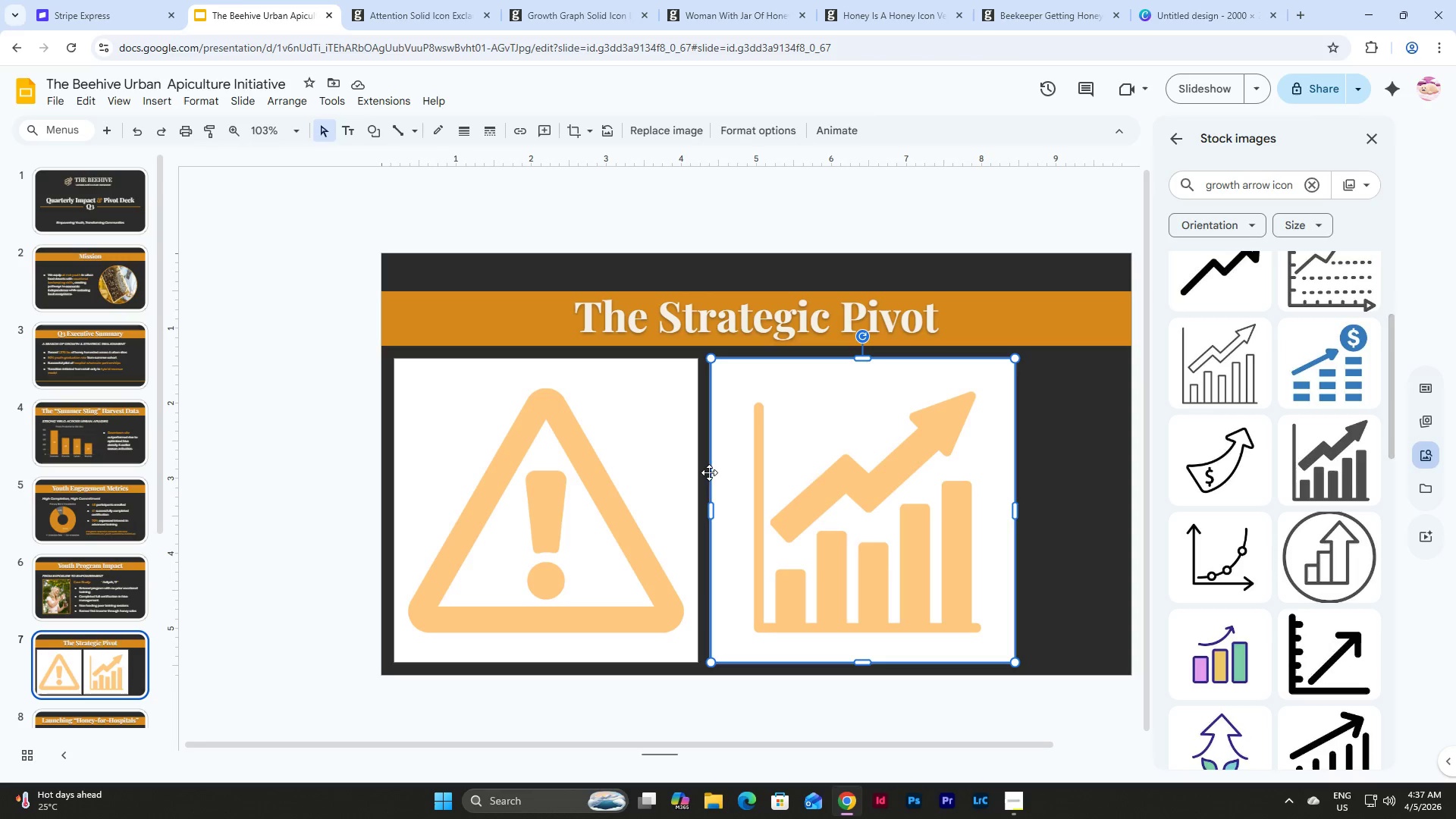 
left_click([859, 472])
 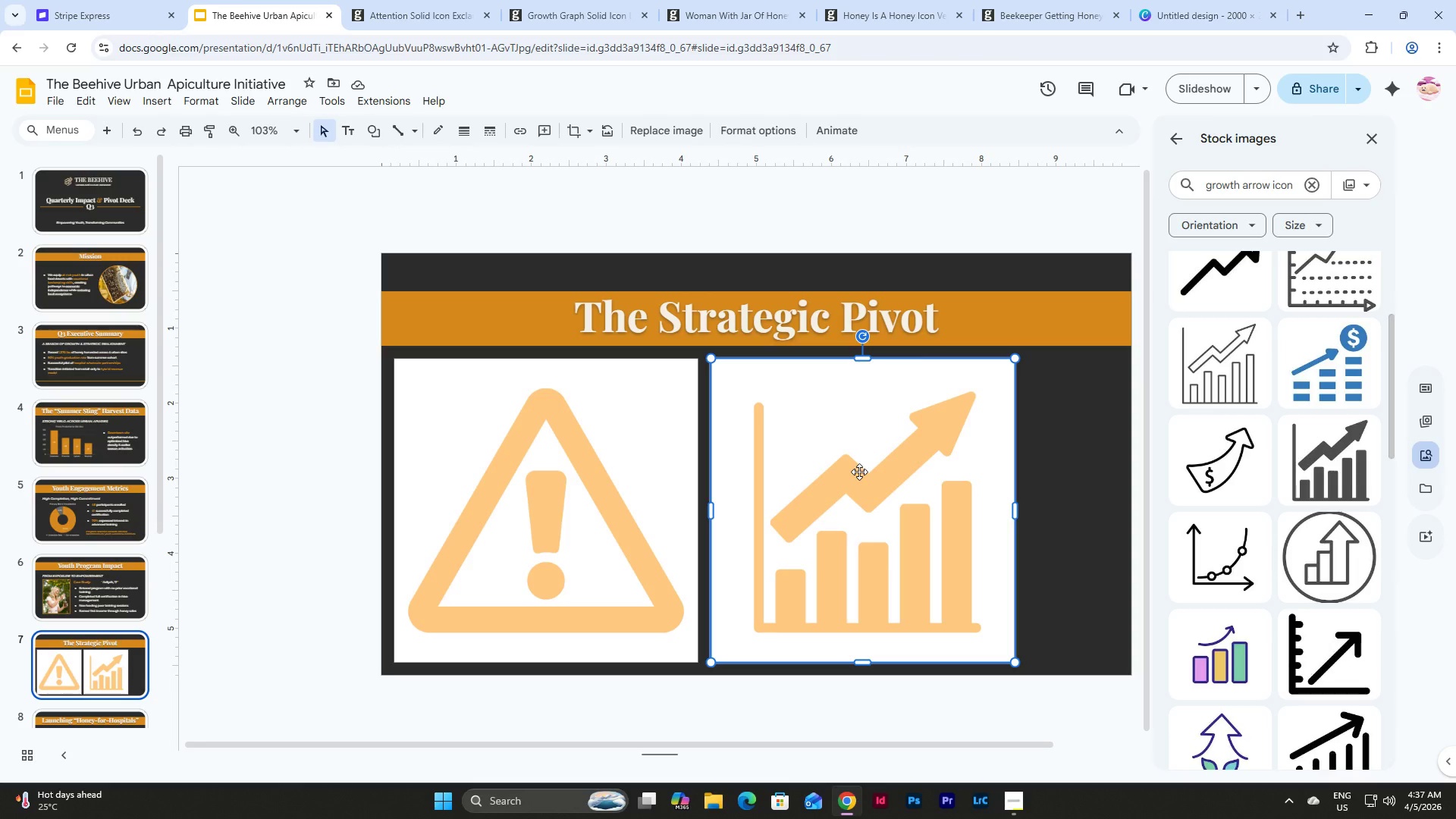 
key(Control+C)
 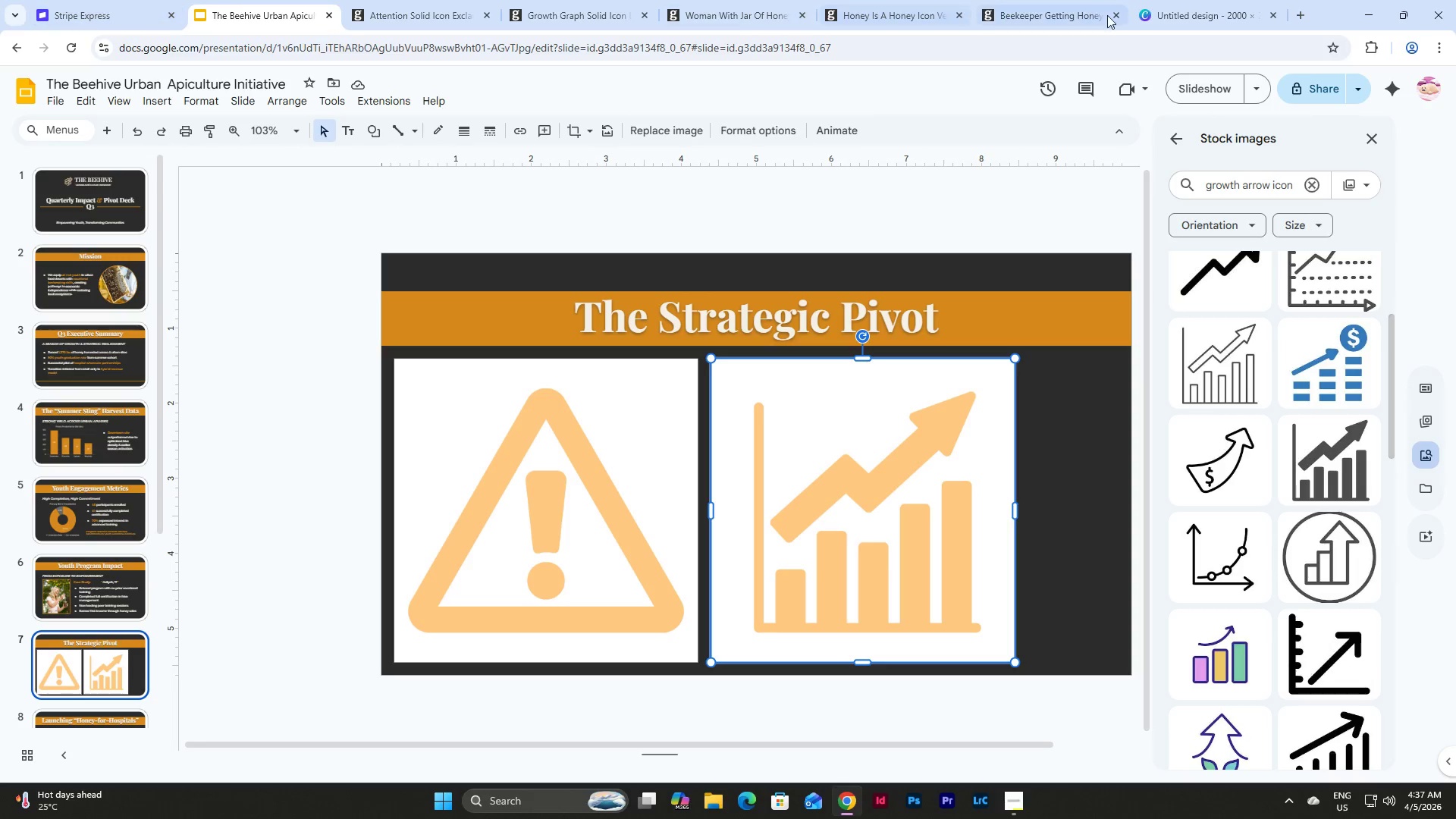 
left_click([1177, 0])
 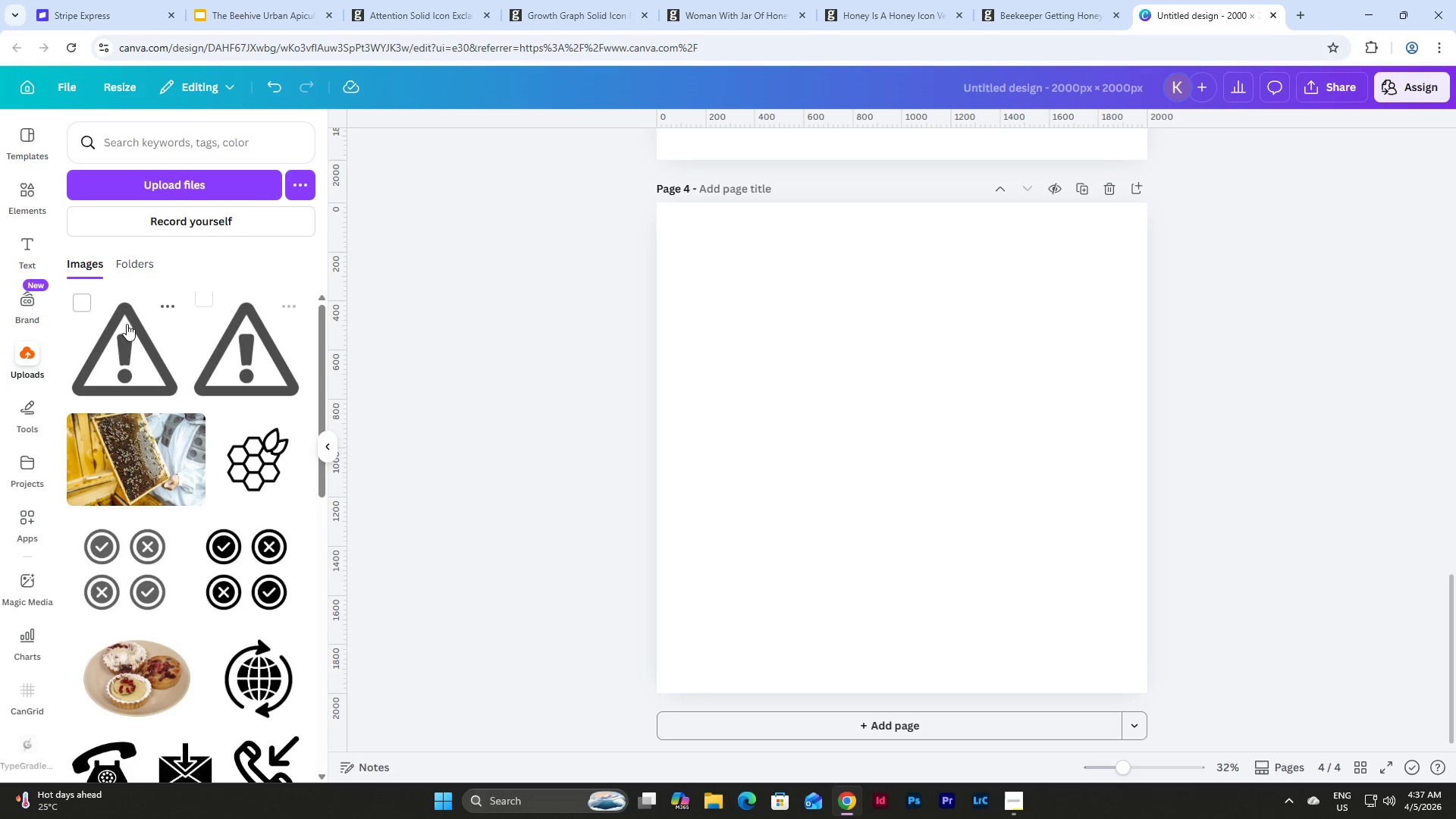 
left_click([162, 307])
 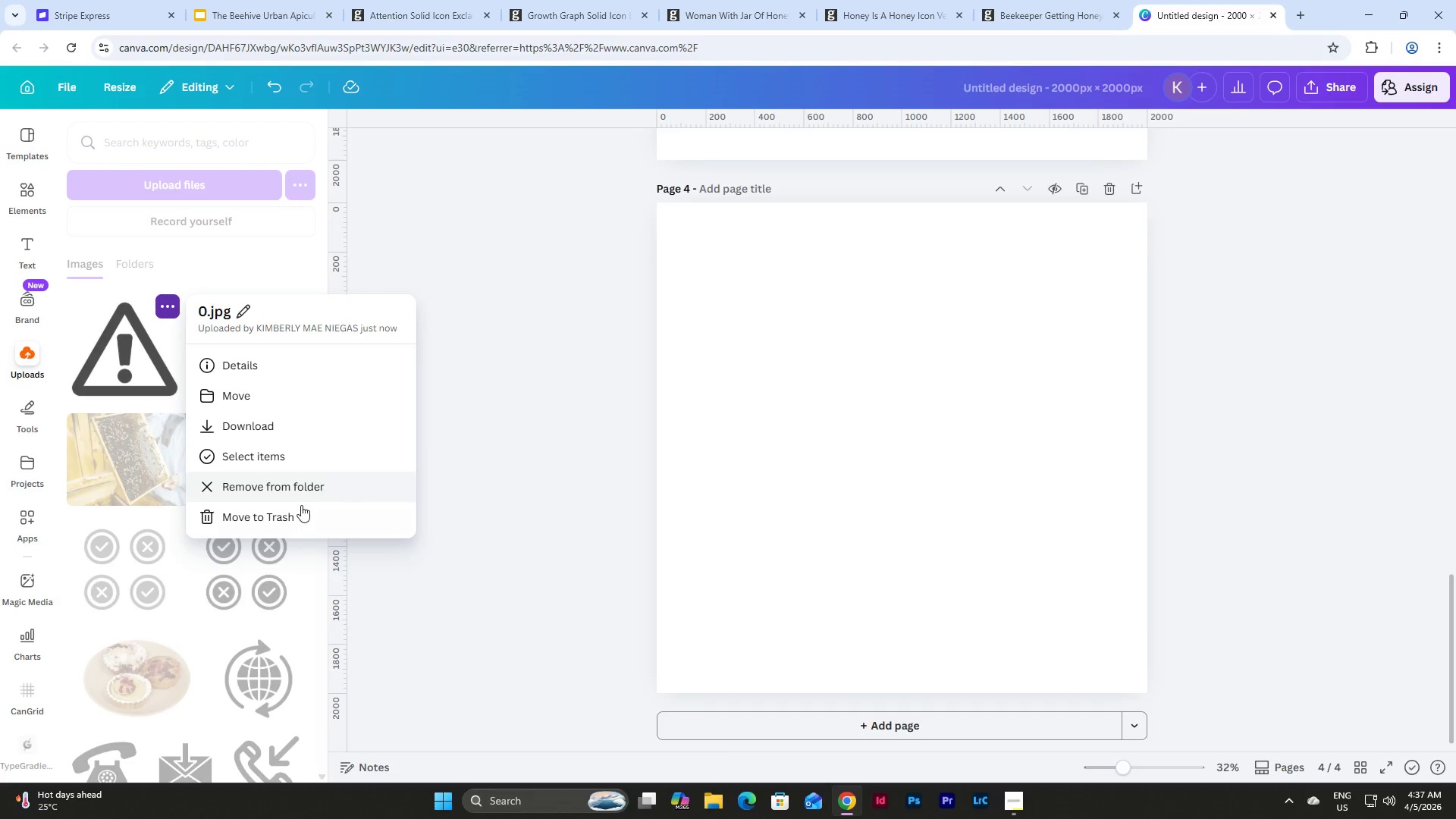 
left_click([301, 513])
 